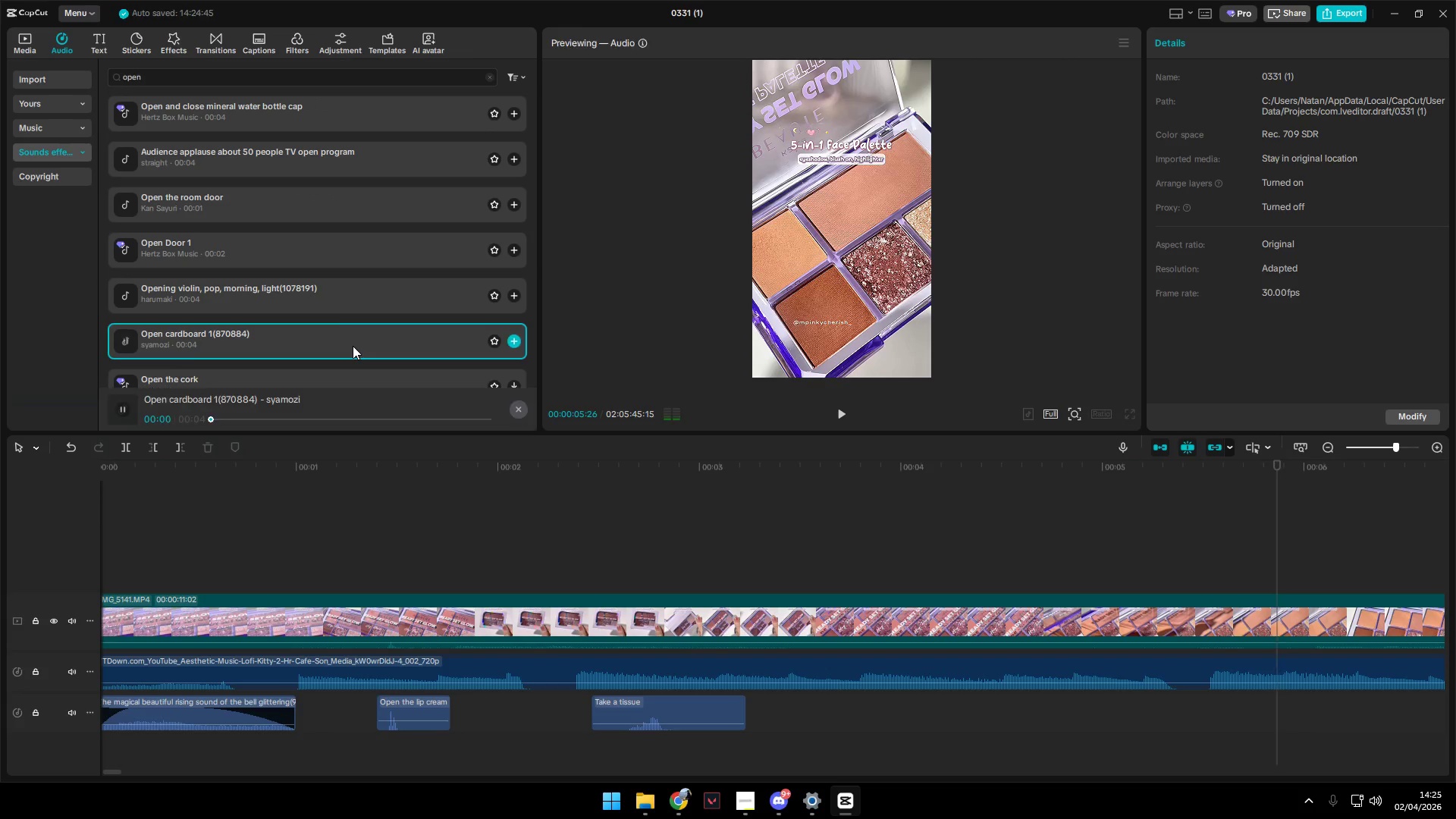 
scroll: coordinate [353, 345], scroll_direction: down, amount: 1.0
 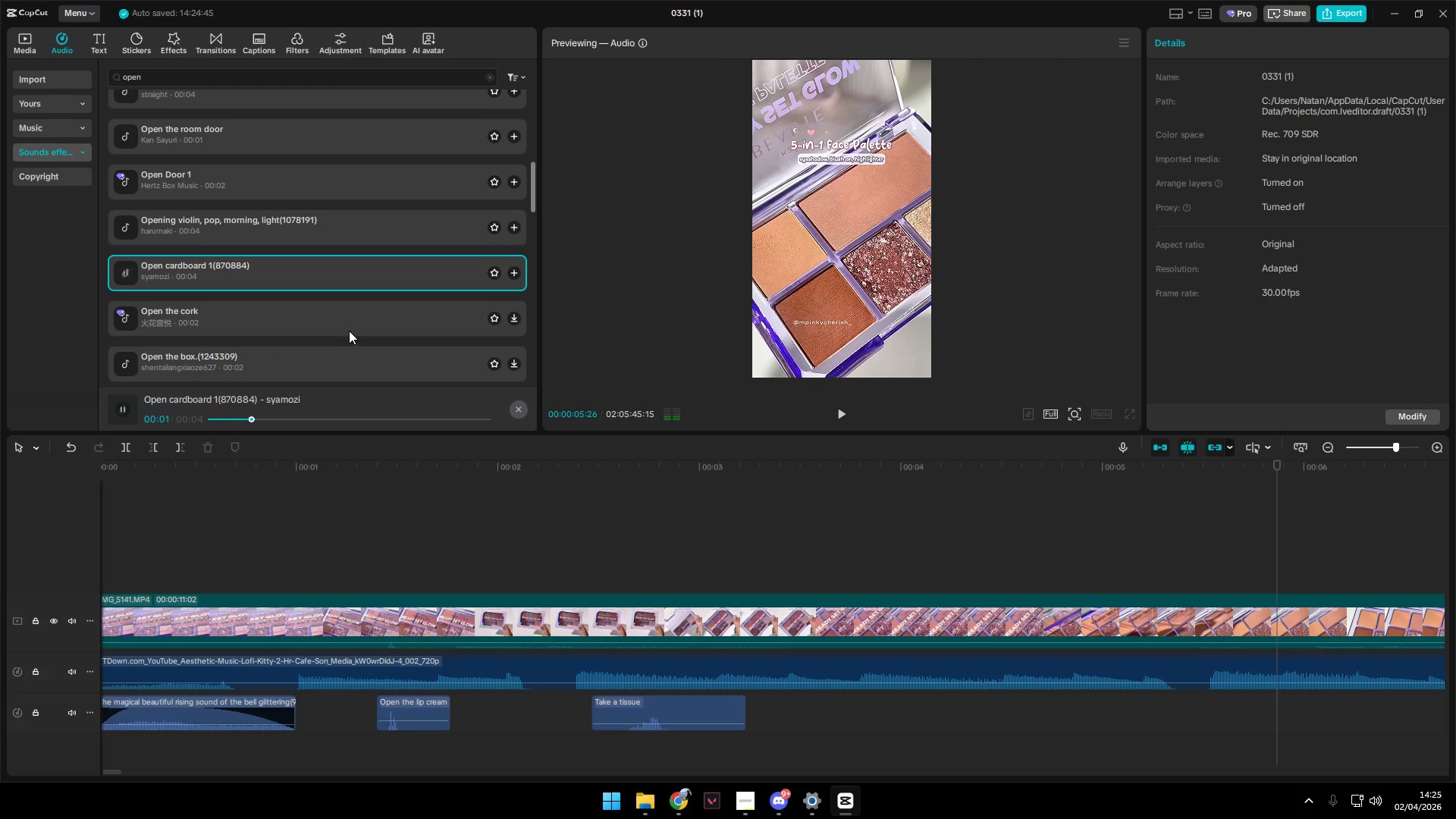 
left_click([348, 327])
 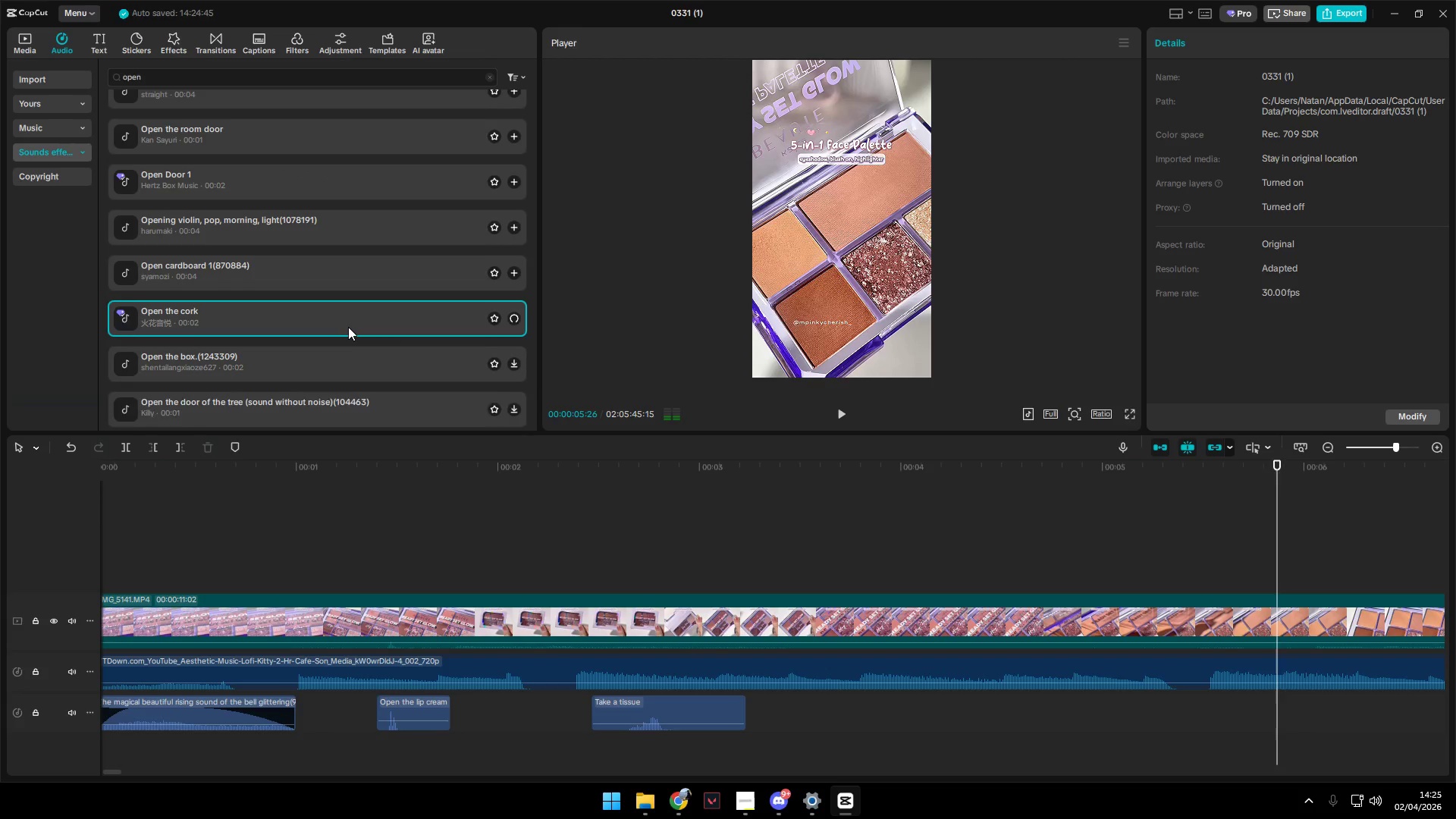 
left_click([323, 219])
 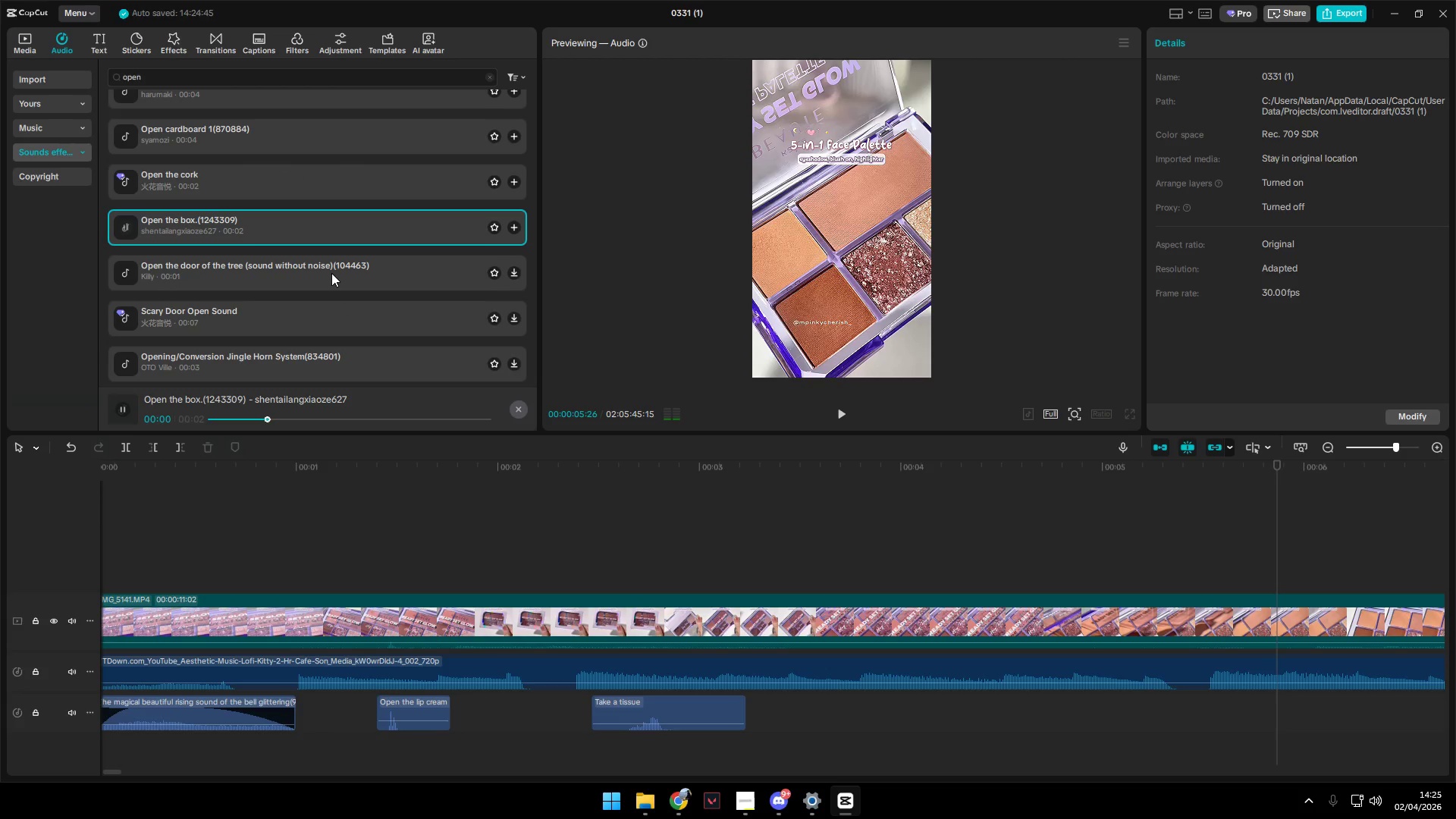 
scroll: coordinate [348, 327], scroll_direction: down, amount: 2.0
 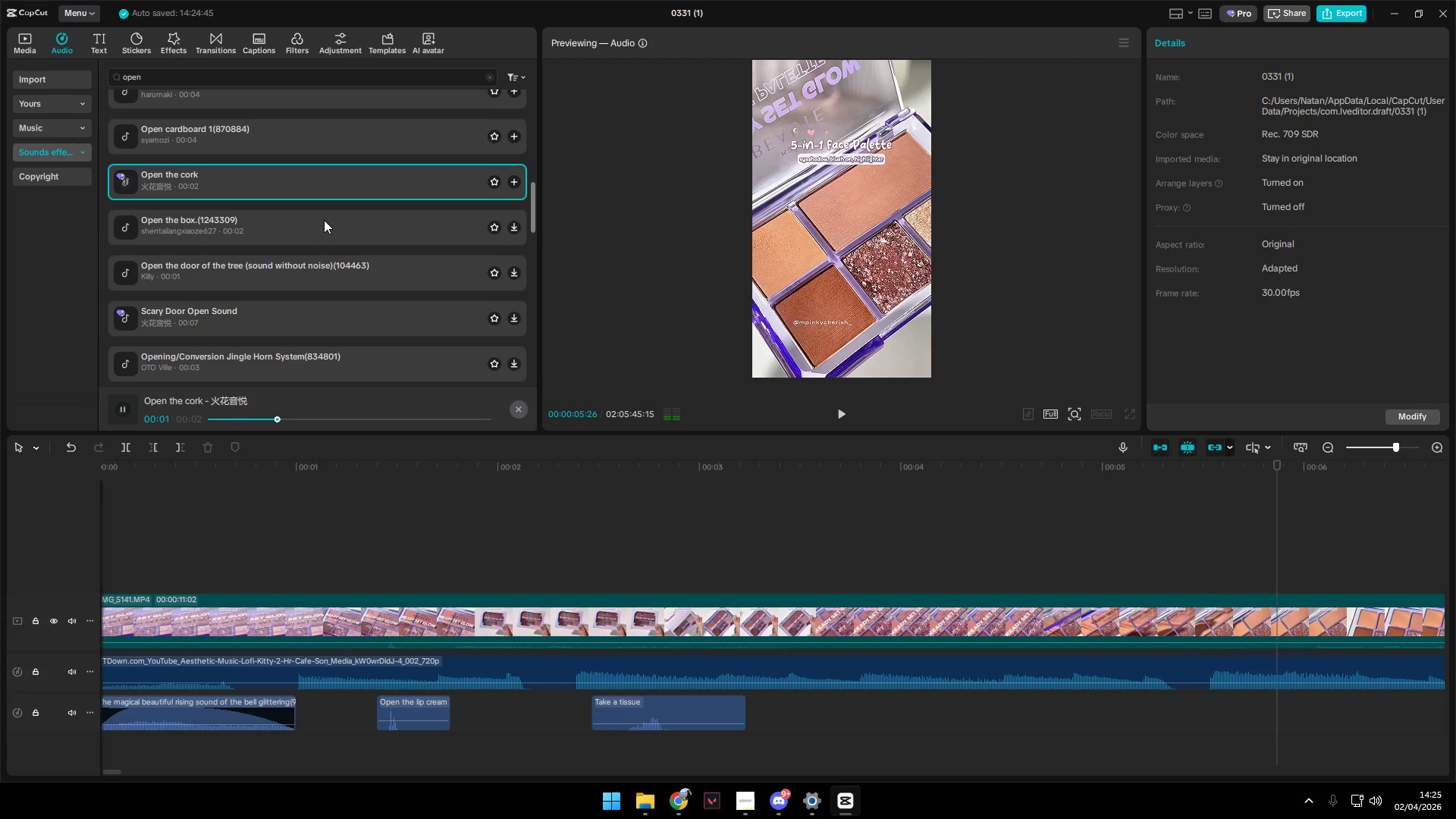 
left_click([331, 274])
 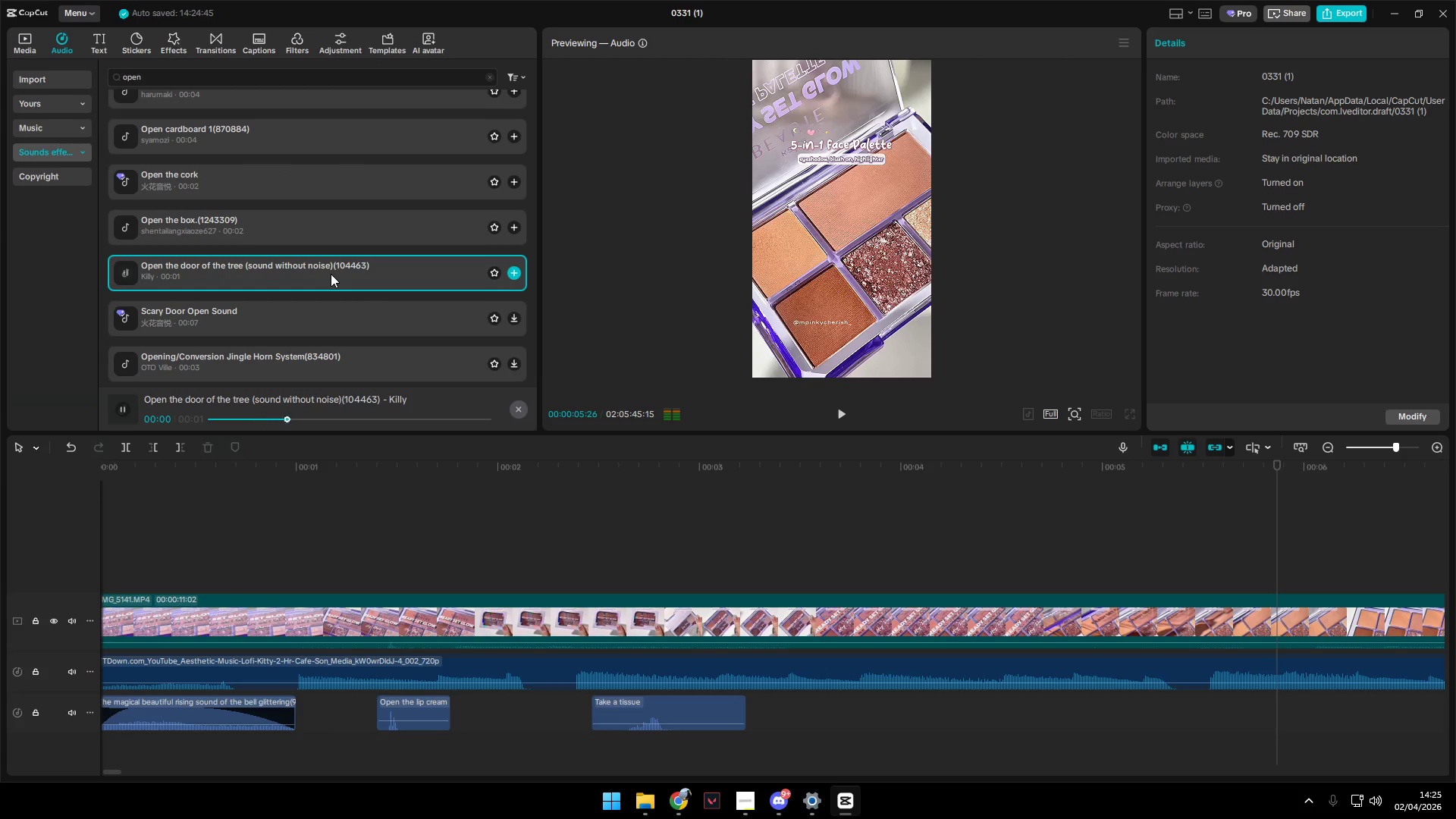 
scroll: coordinate [331, 275], scroll_direction: down, amount: 1.0
 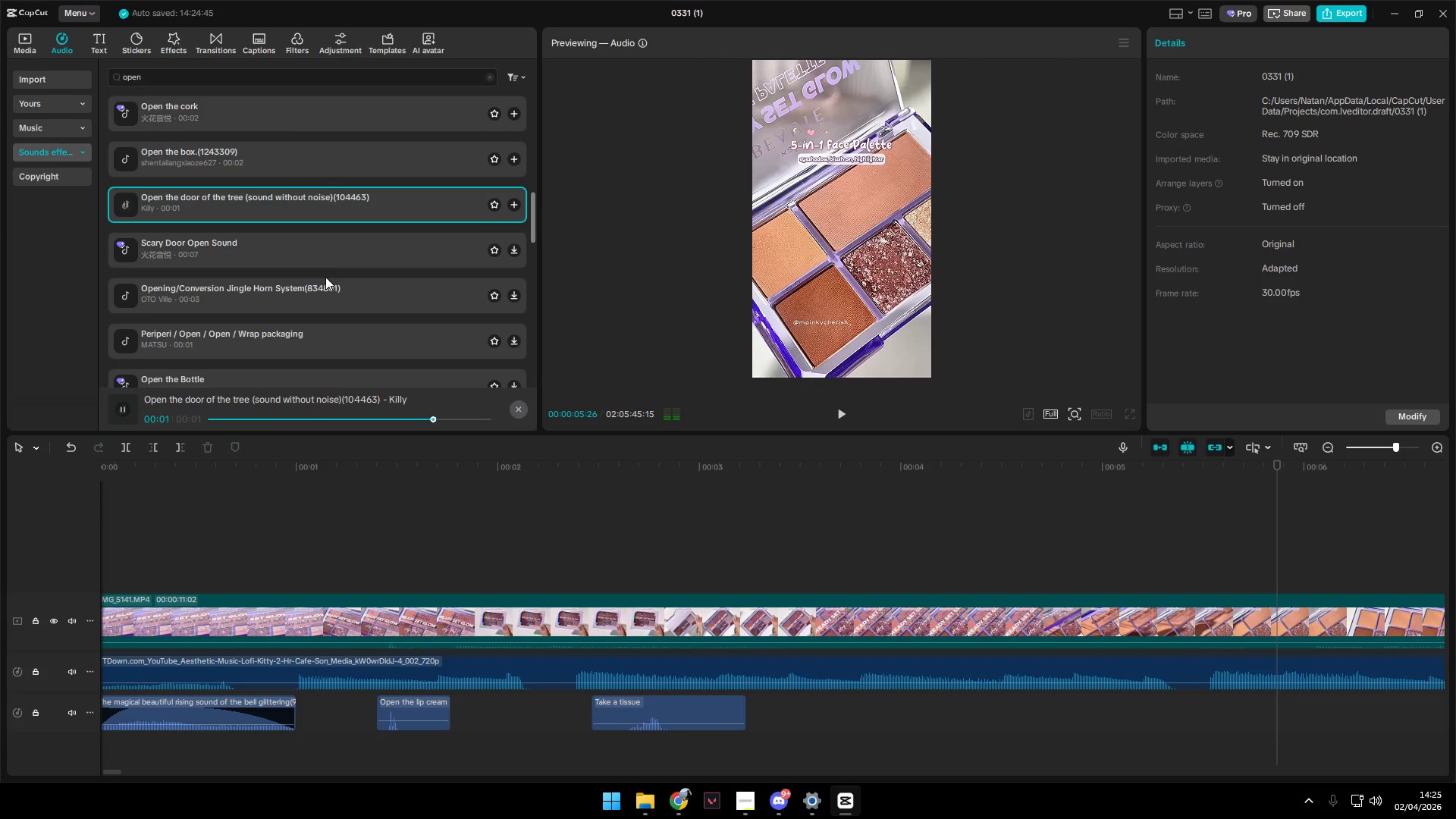 
left_click([317, 294])
 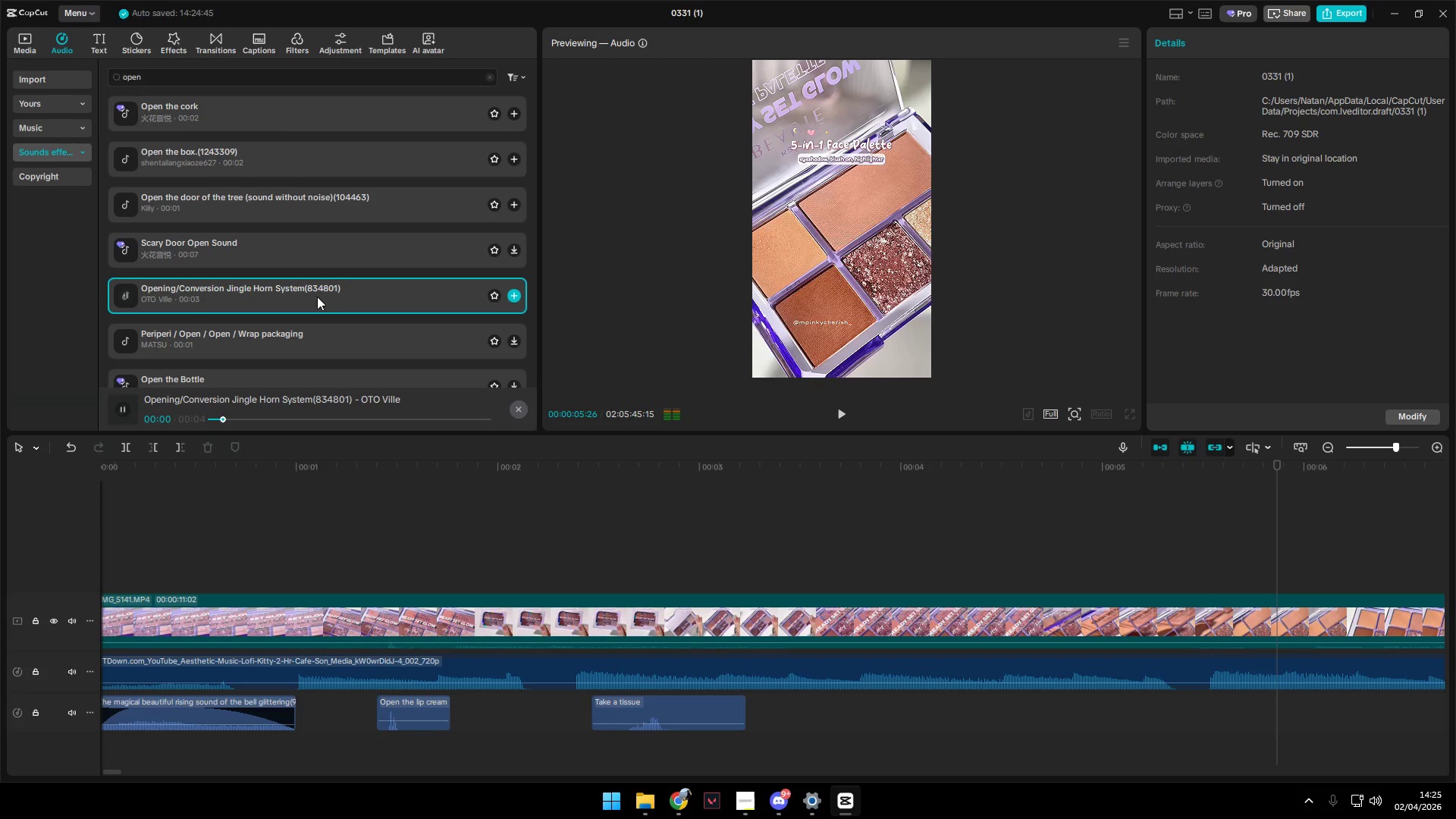 
left_click([318, 328])
 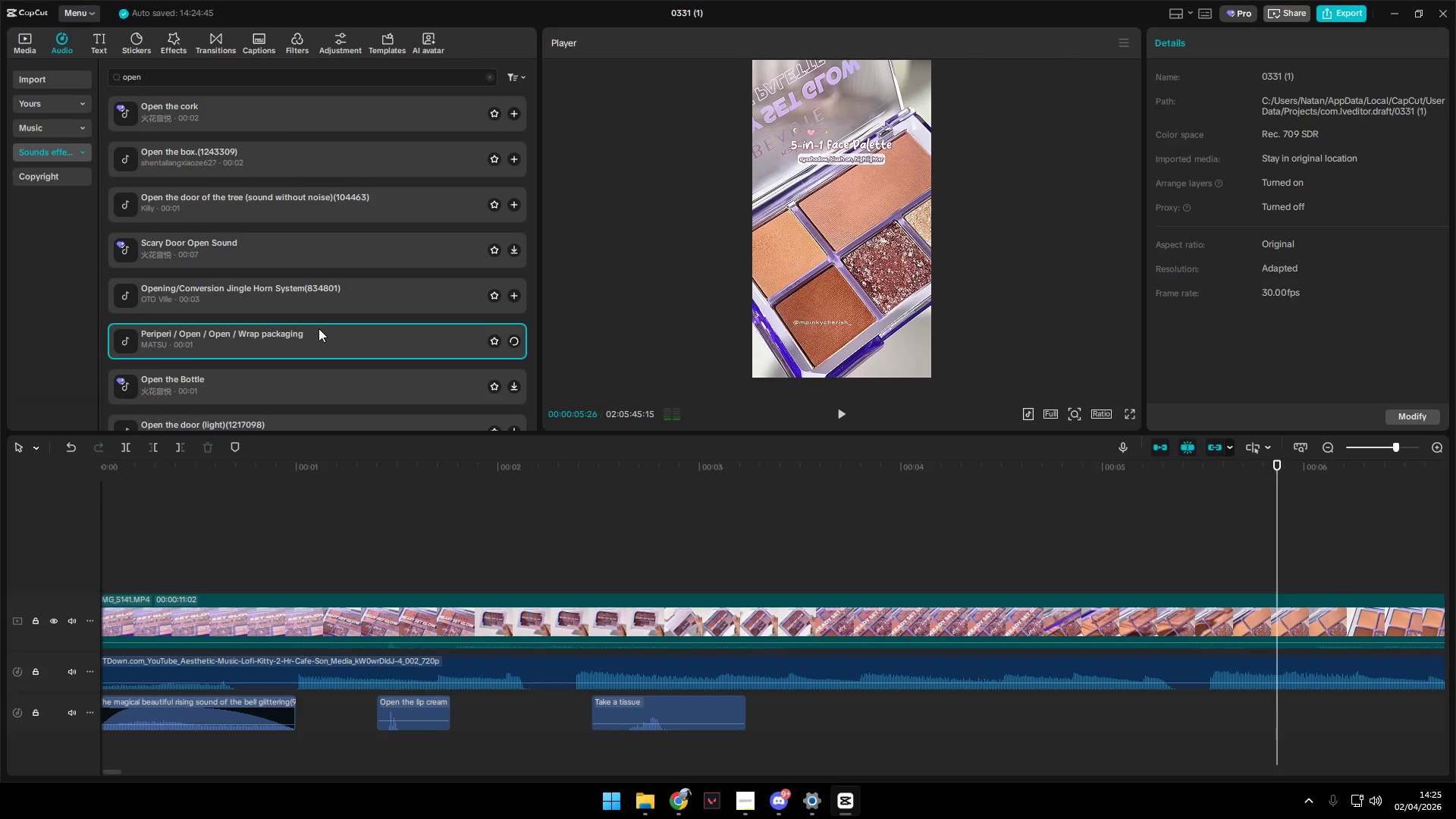 
left_click([320, 327])
 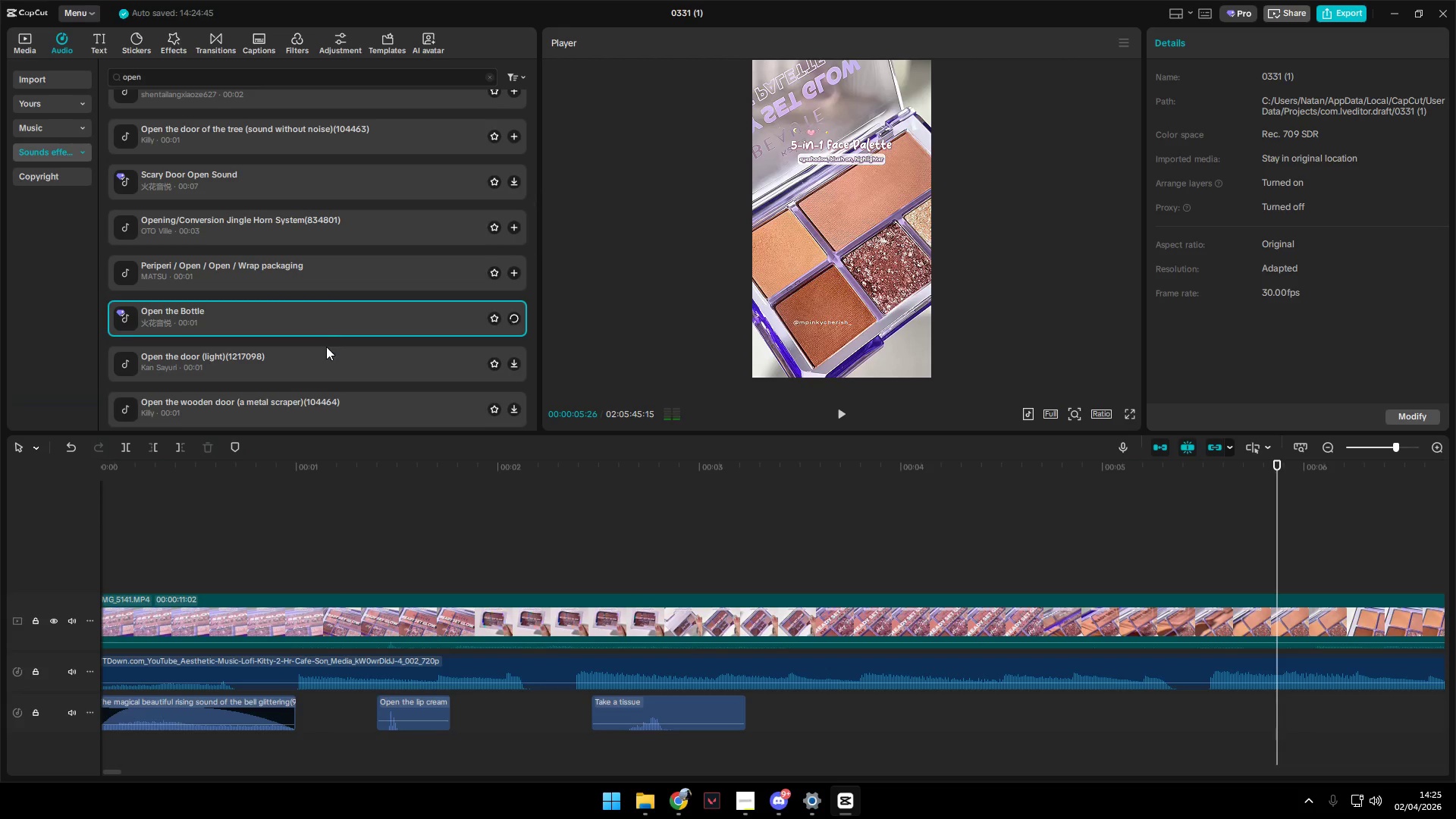 
scroll: coordinate [319, 328], scroll_direction: down, amount: 1.0
 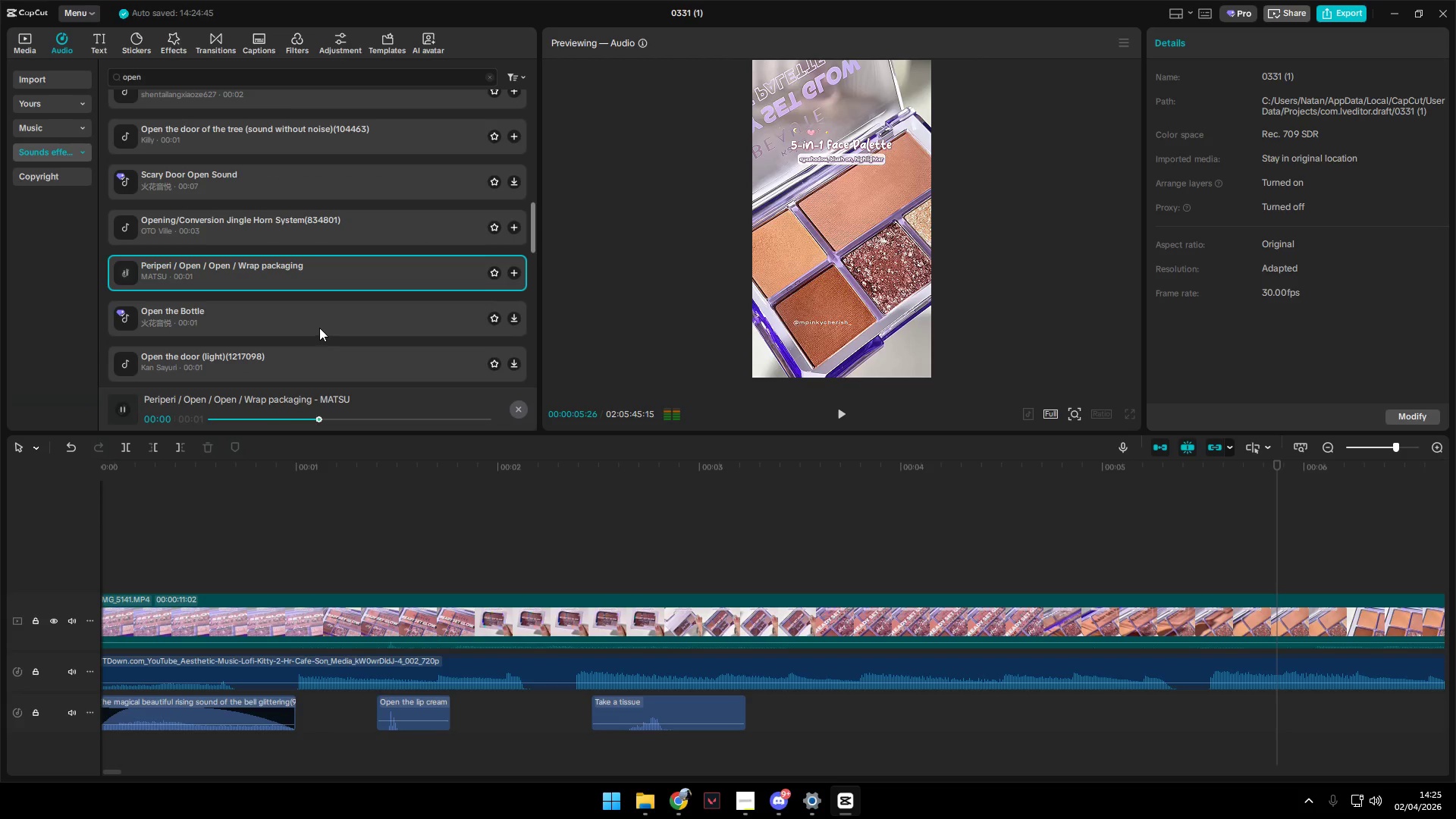 
left_click([328, 351])
 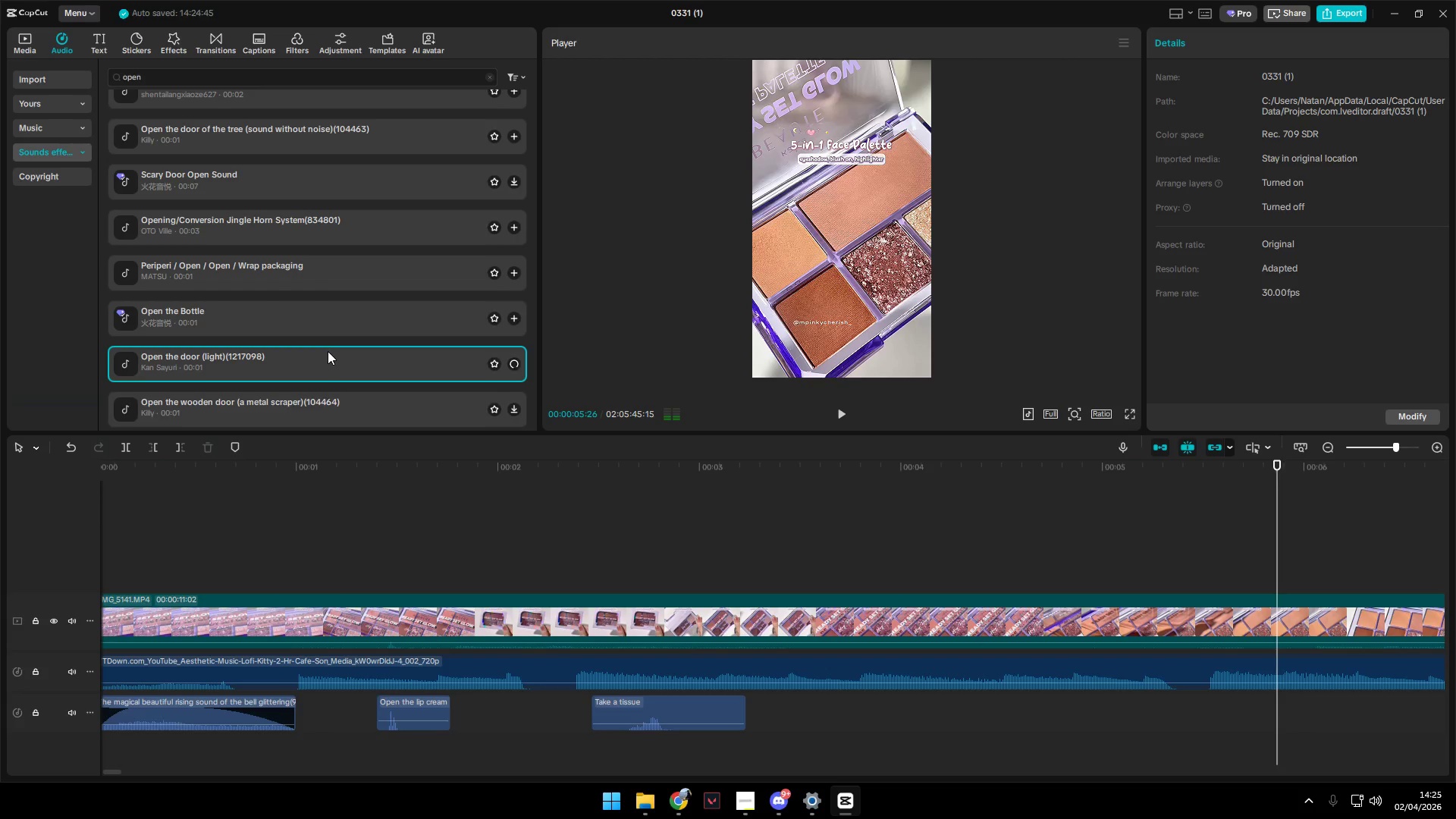 
left_click([318, 344])
 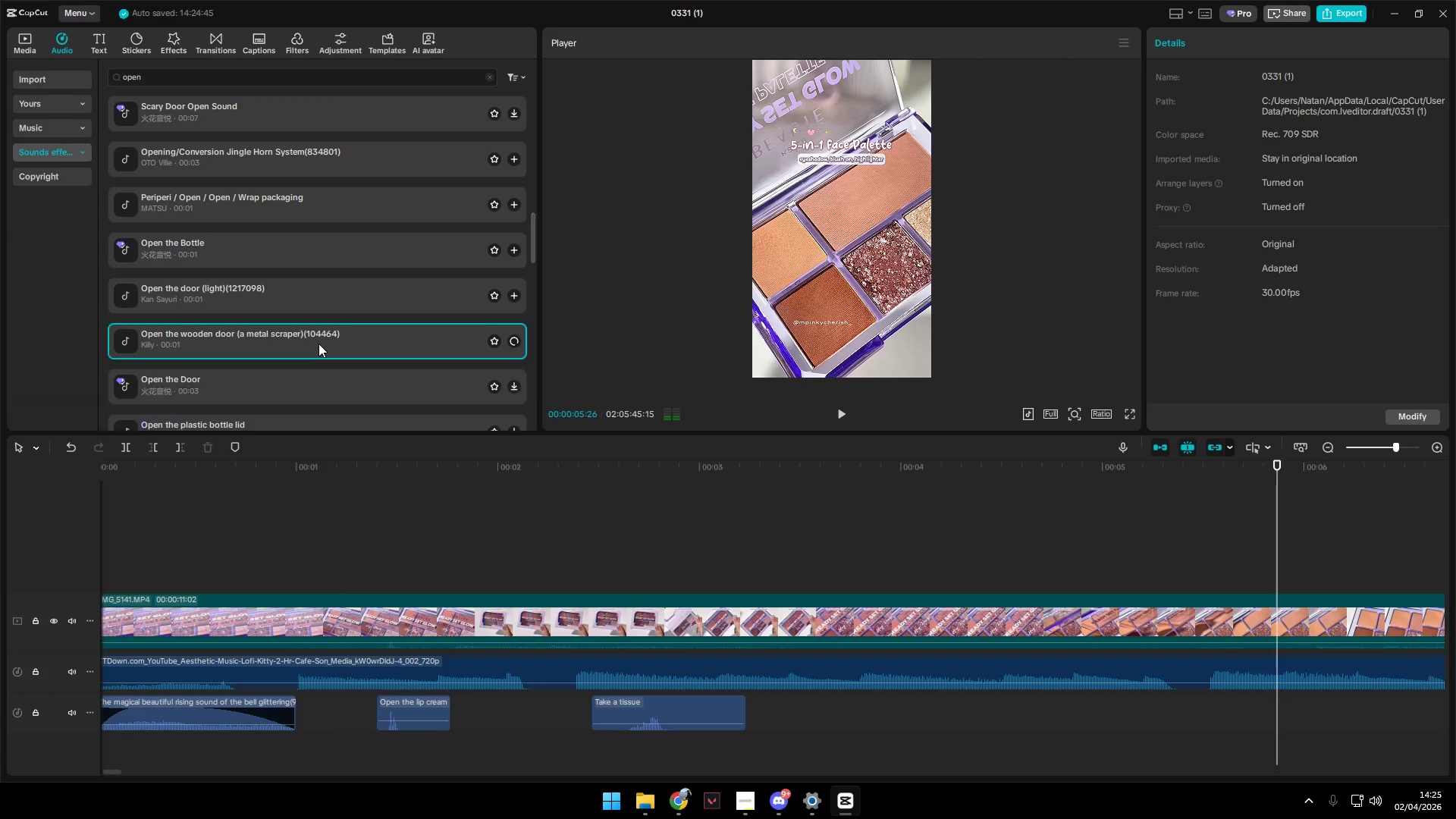 
scroll: coordinate [318, 344], scroll_direction: down, amount: 3.0
 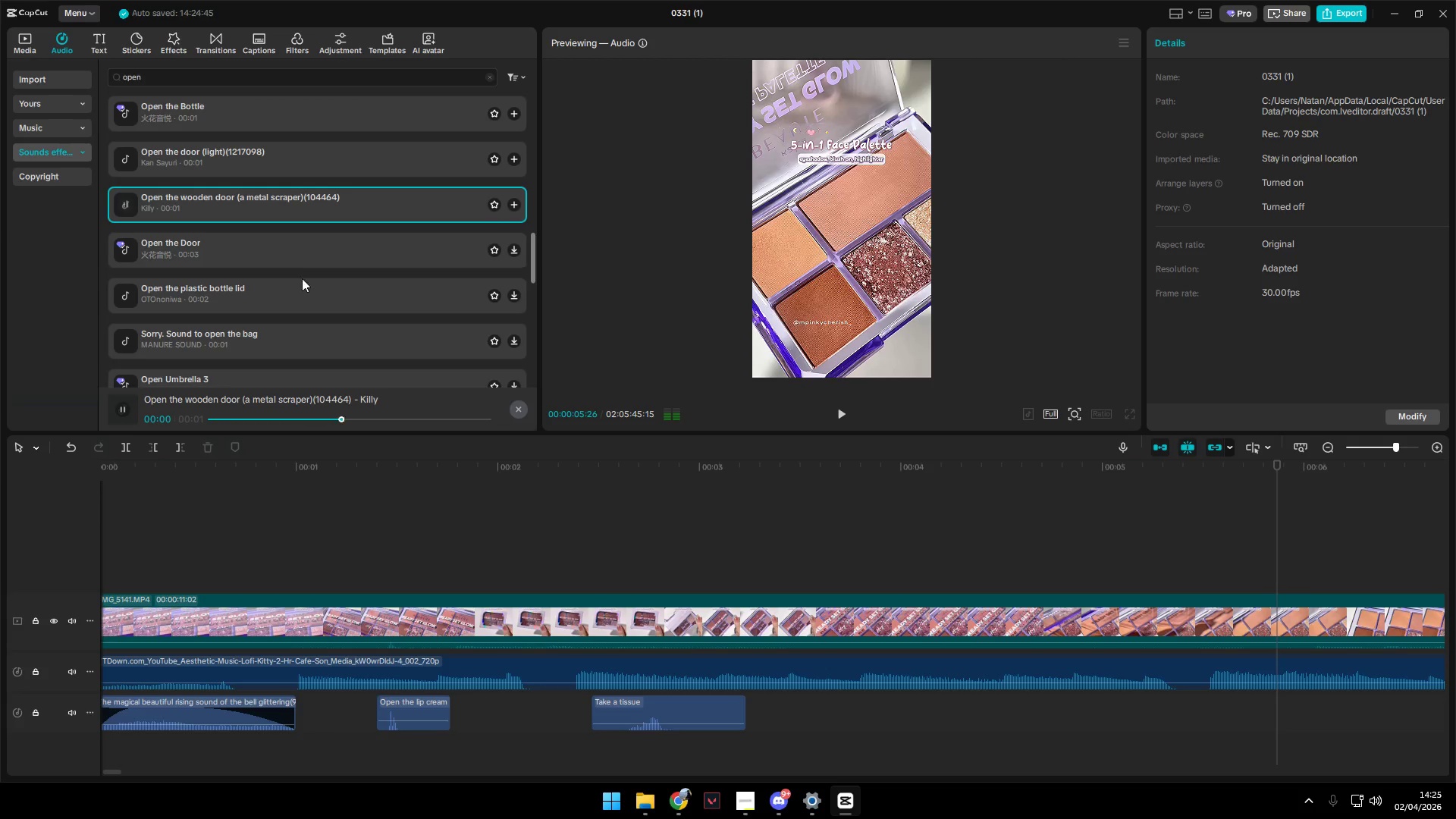 
left_click([298, 256])
 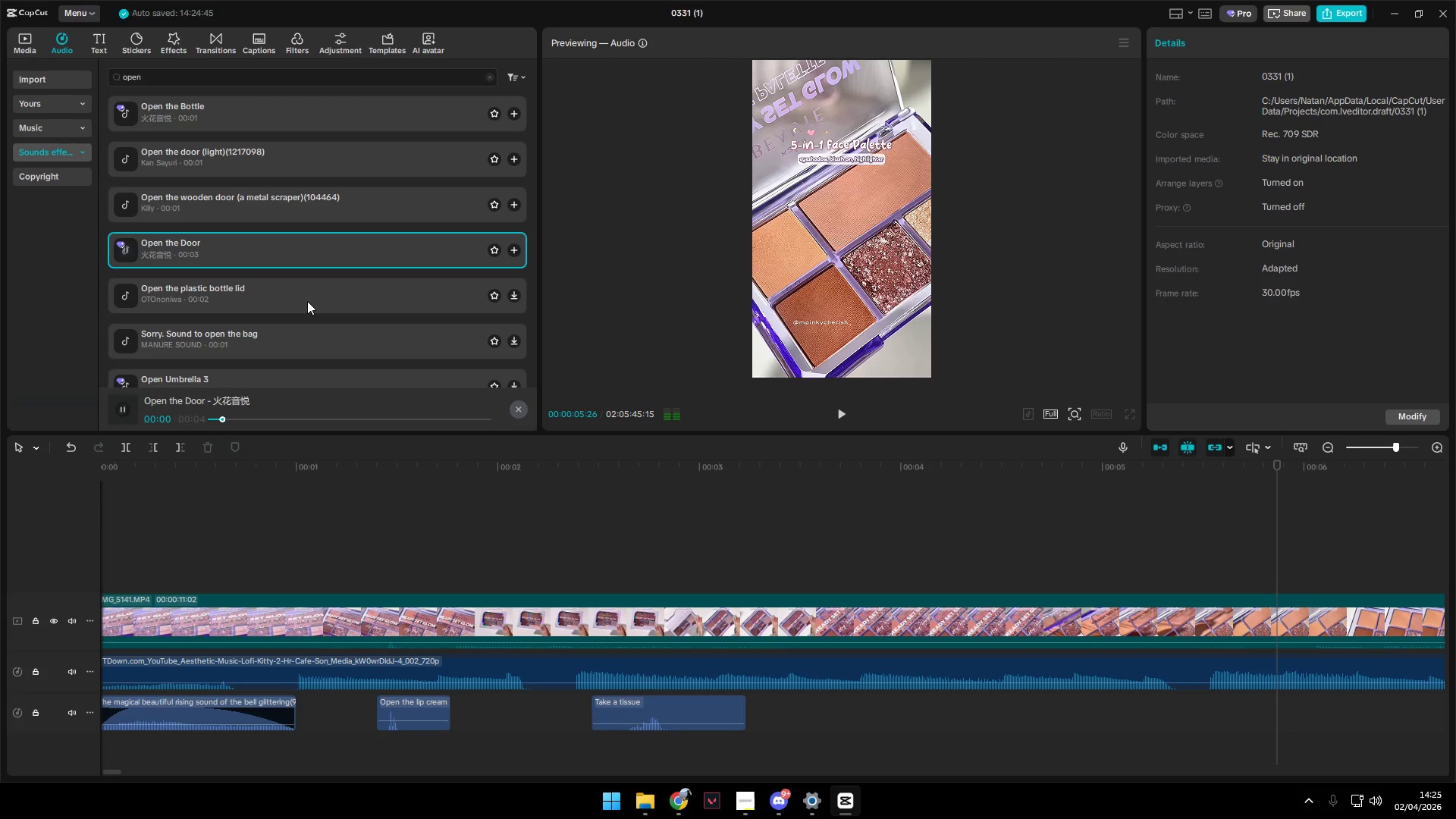 
left_click([307, 301])
 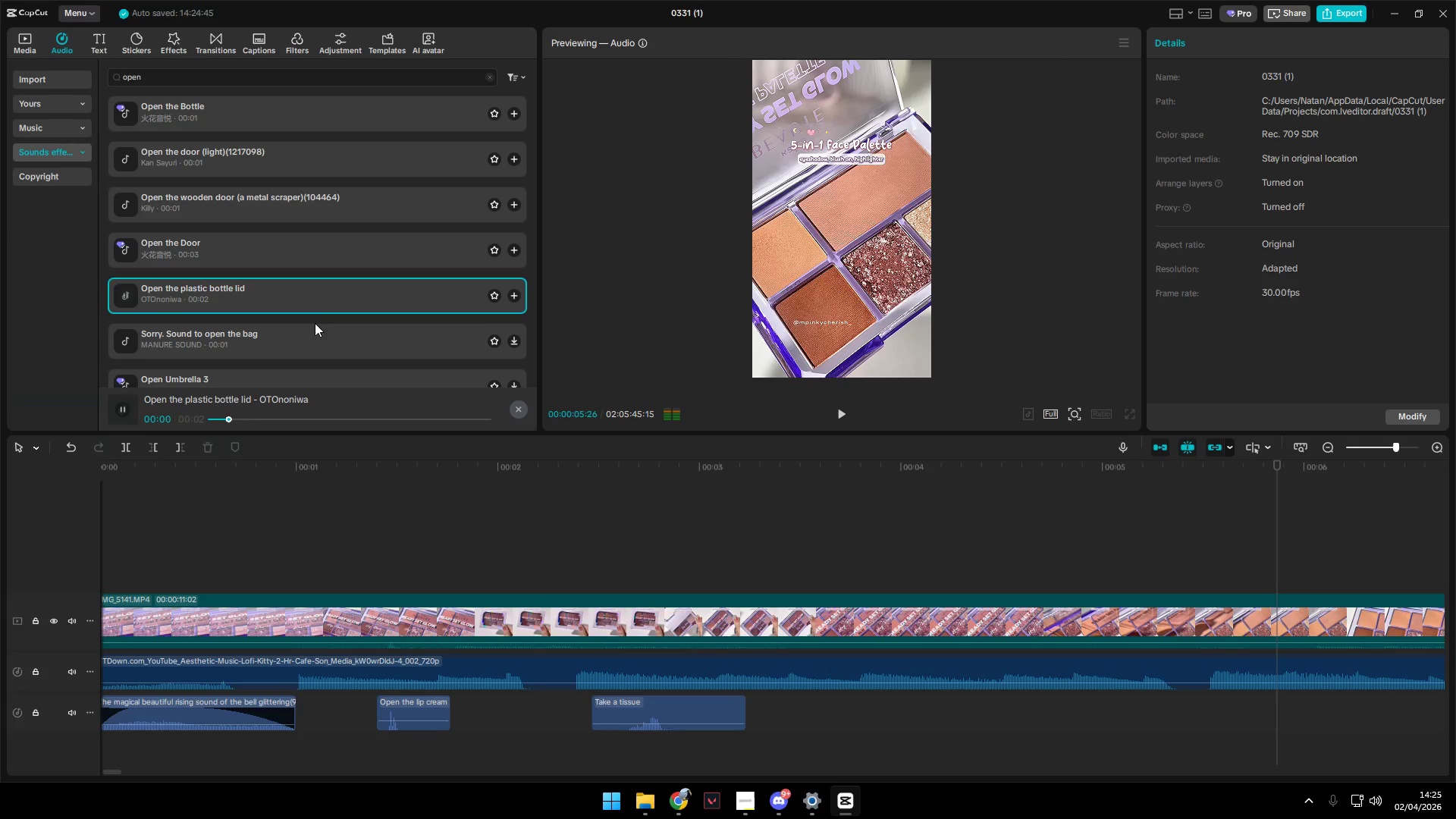 
left_click([319, 337])
 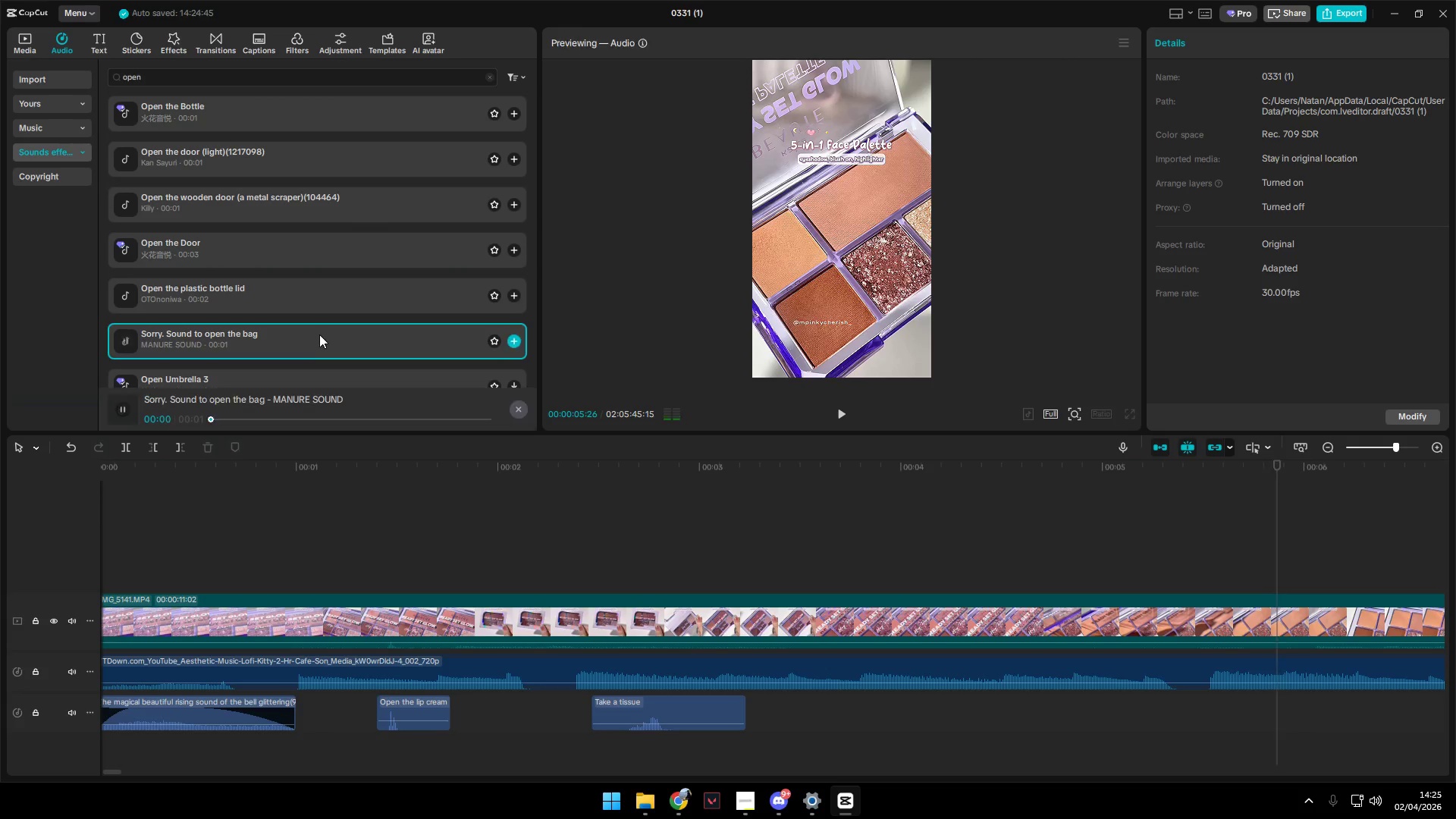 
left_click([321, 247])
 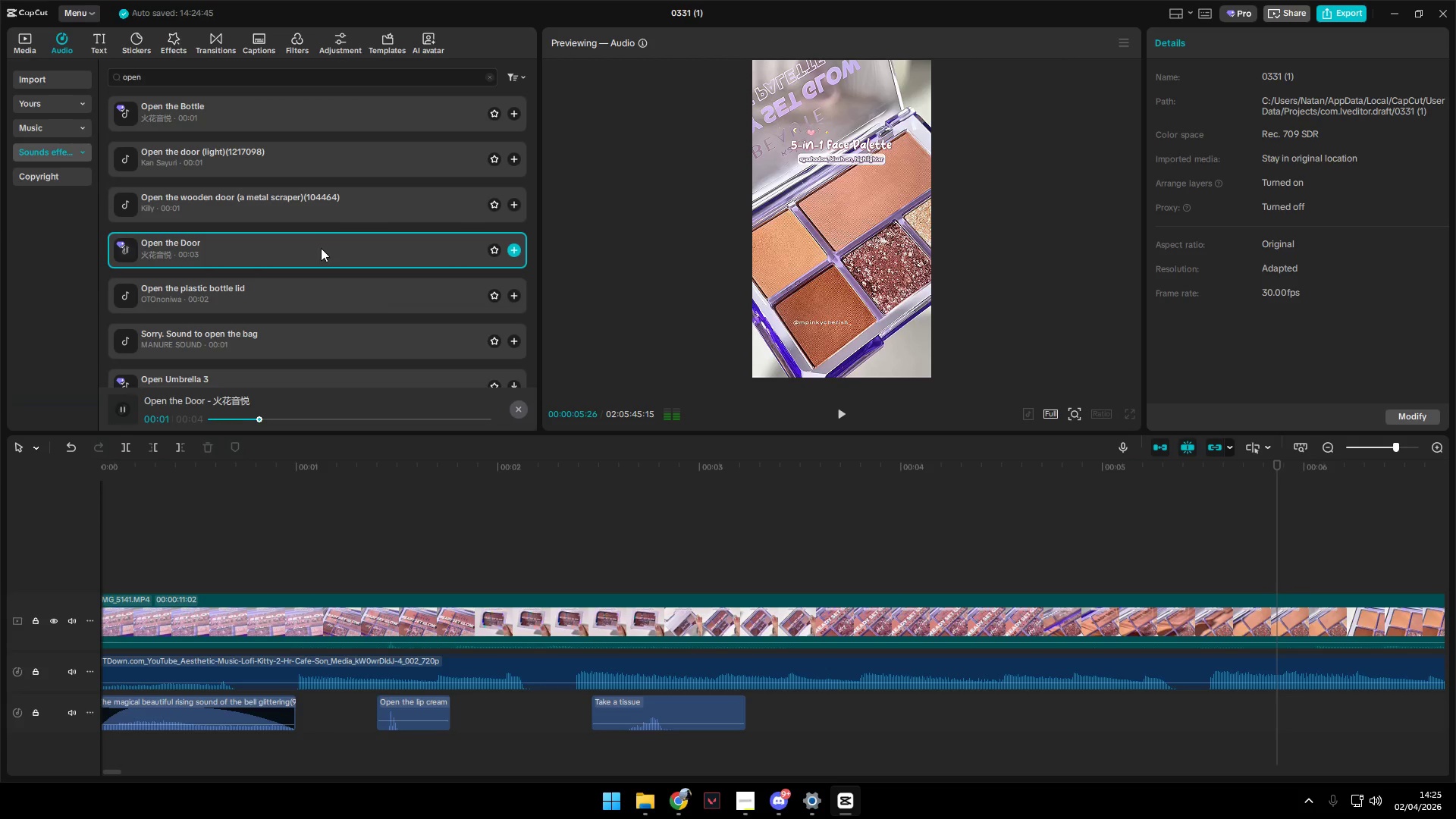 
left_click([328, 337])
 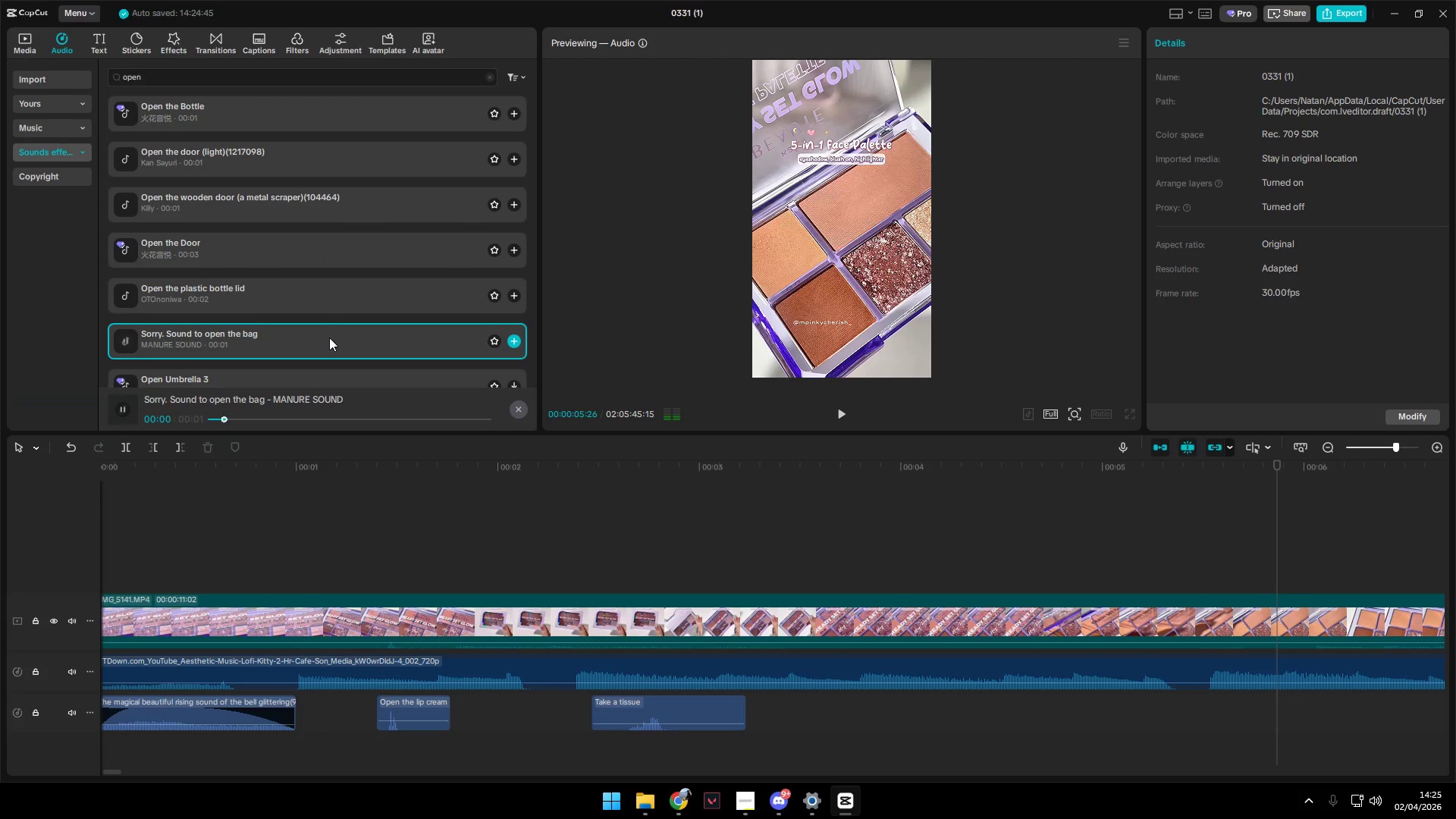 
left_click([326, 328])
 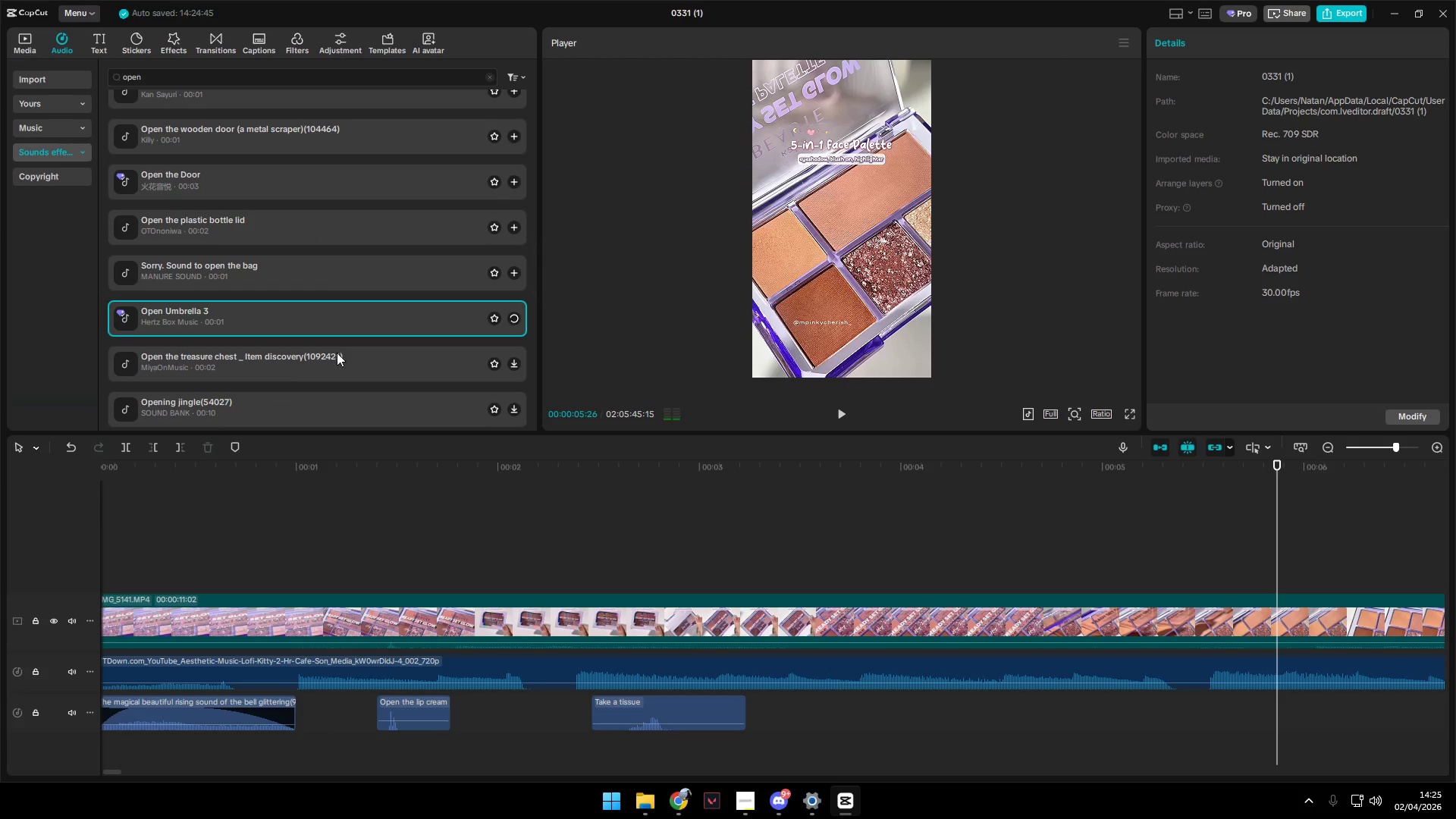 
scroll: coordinate [329, 337], scroll_direction: down, amount: 1.0
 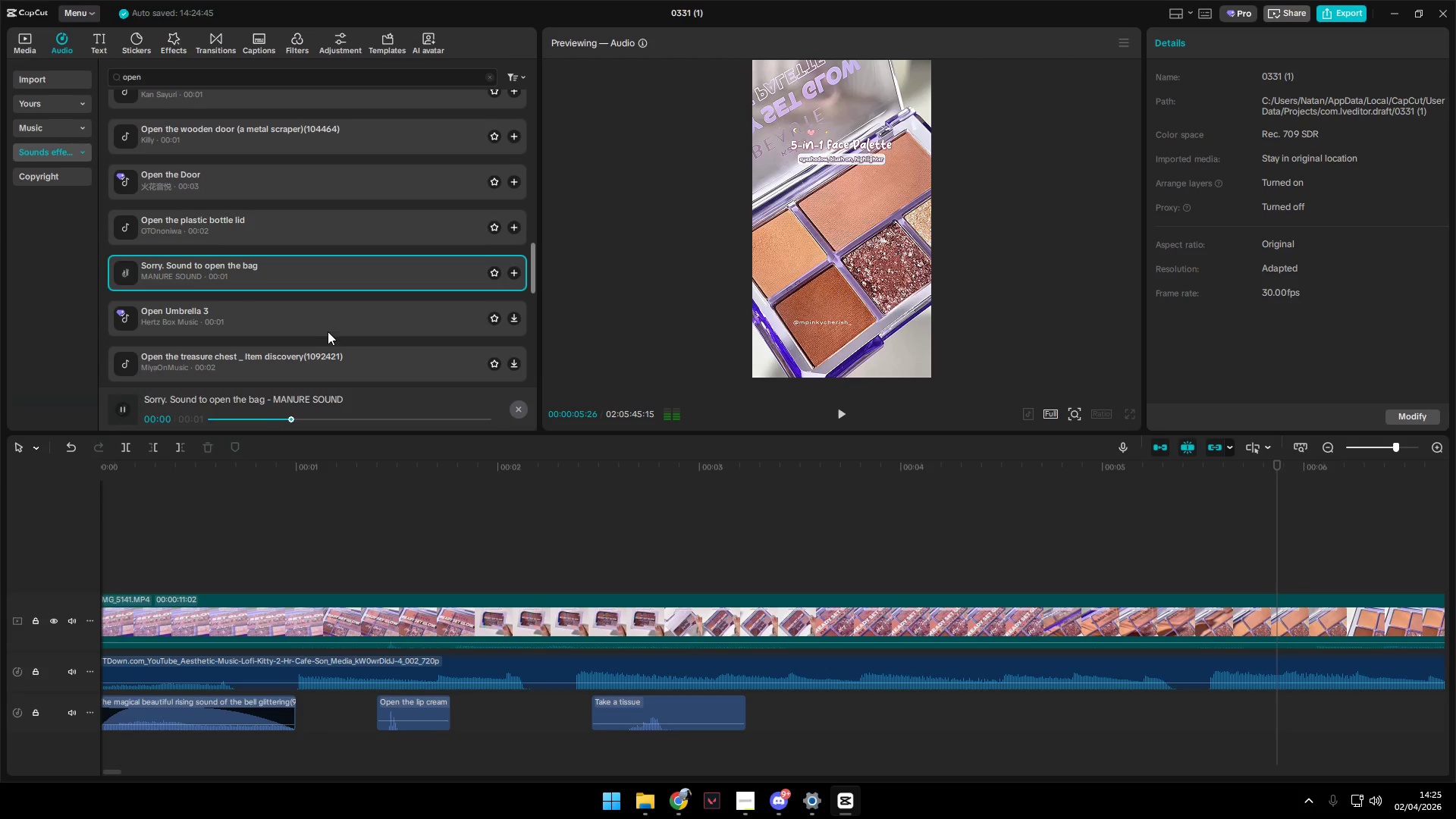 
left_click([344, 366])
 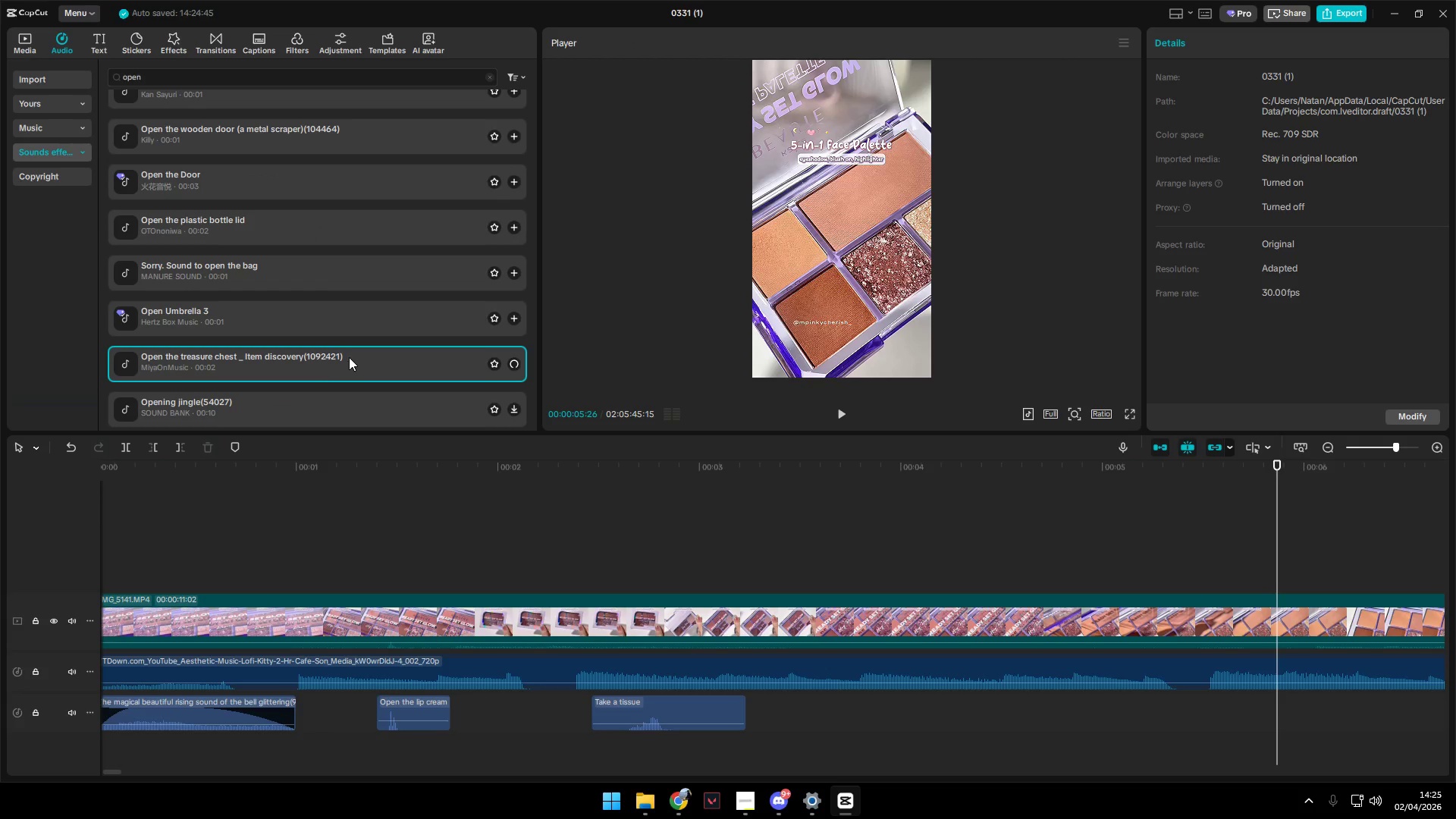 
scroll: coordinate [349, 356], scroll_direction: down, amount: 1.0
 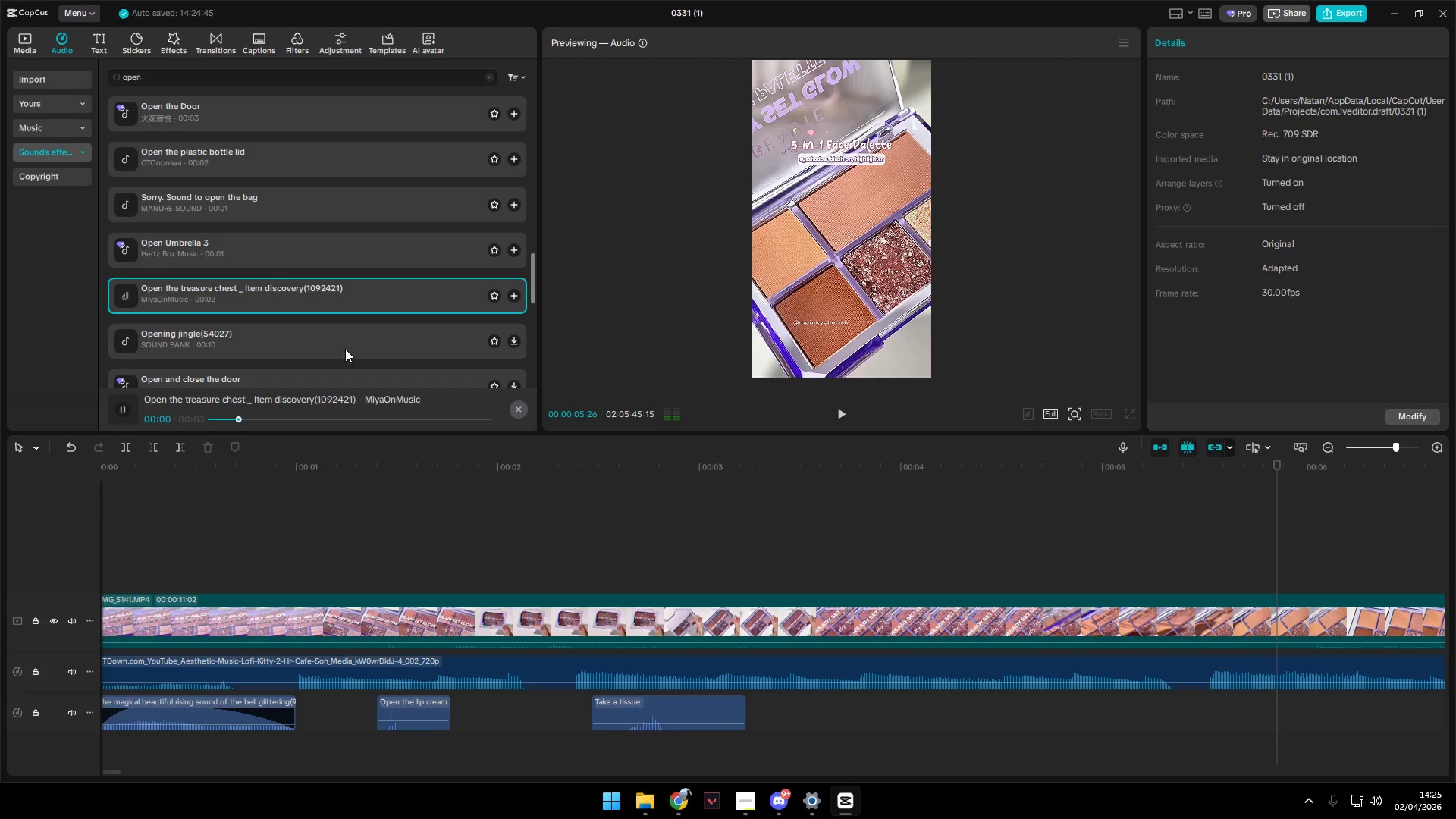 
left_click([323, 338])
 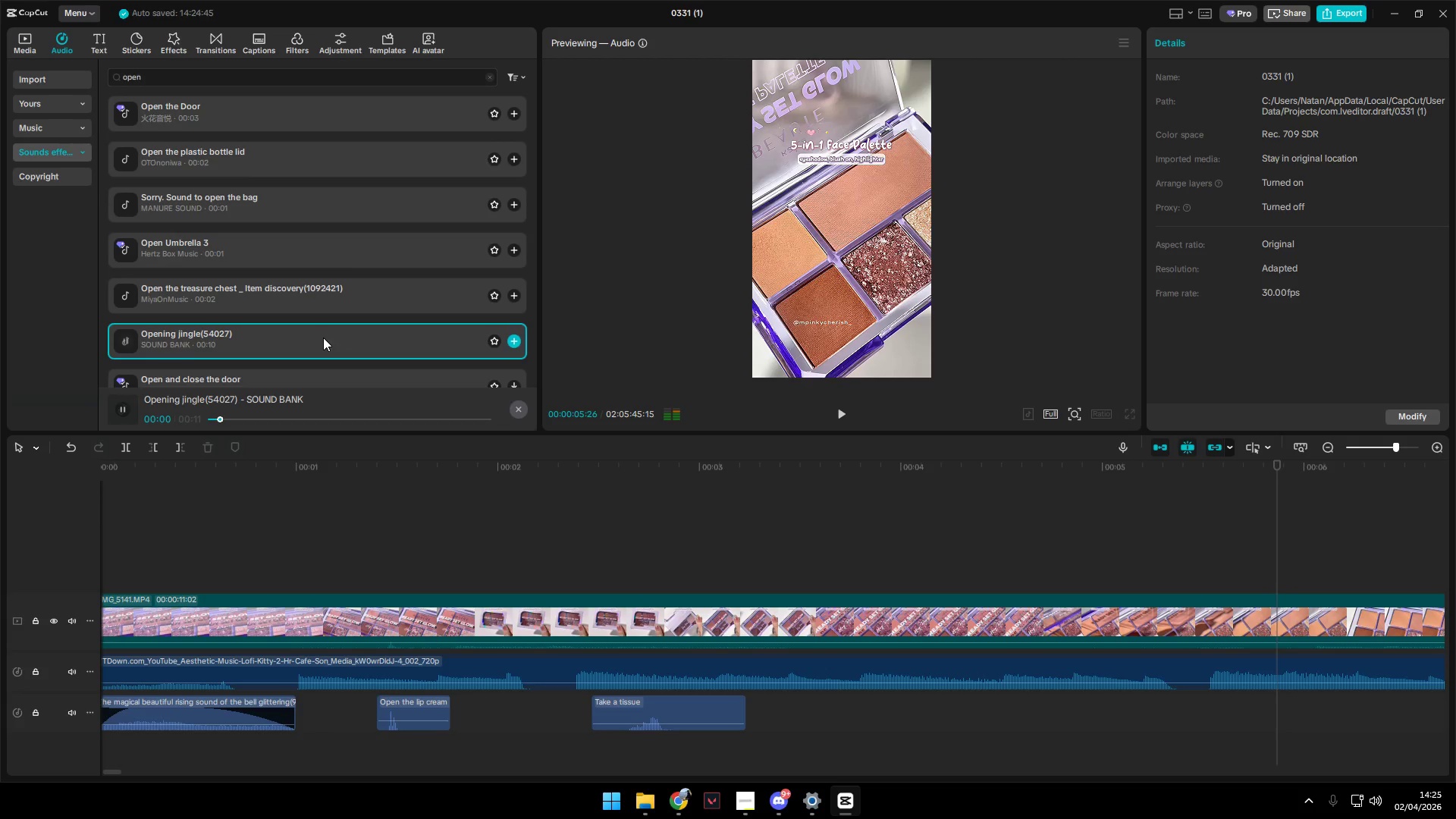 
left_click([325, 318])
 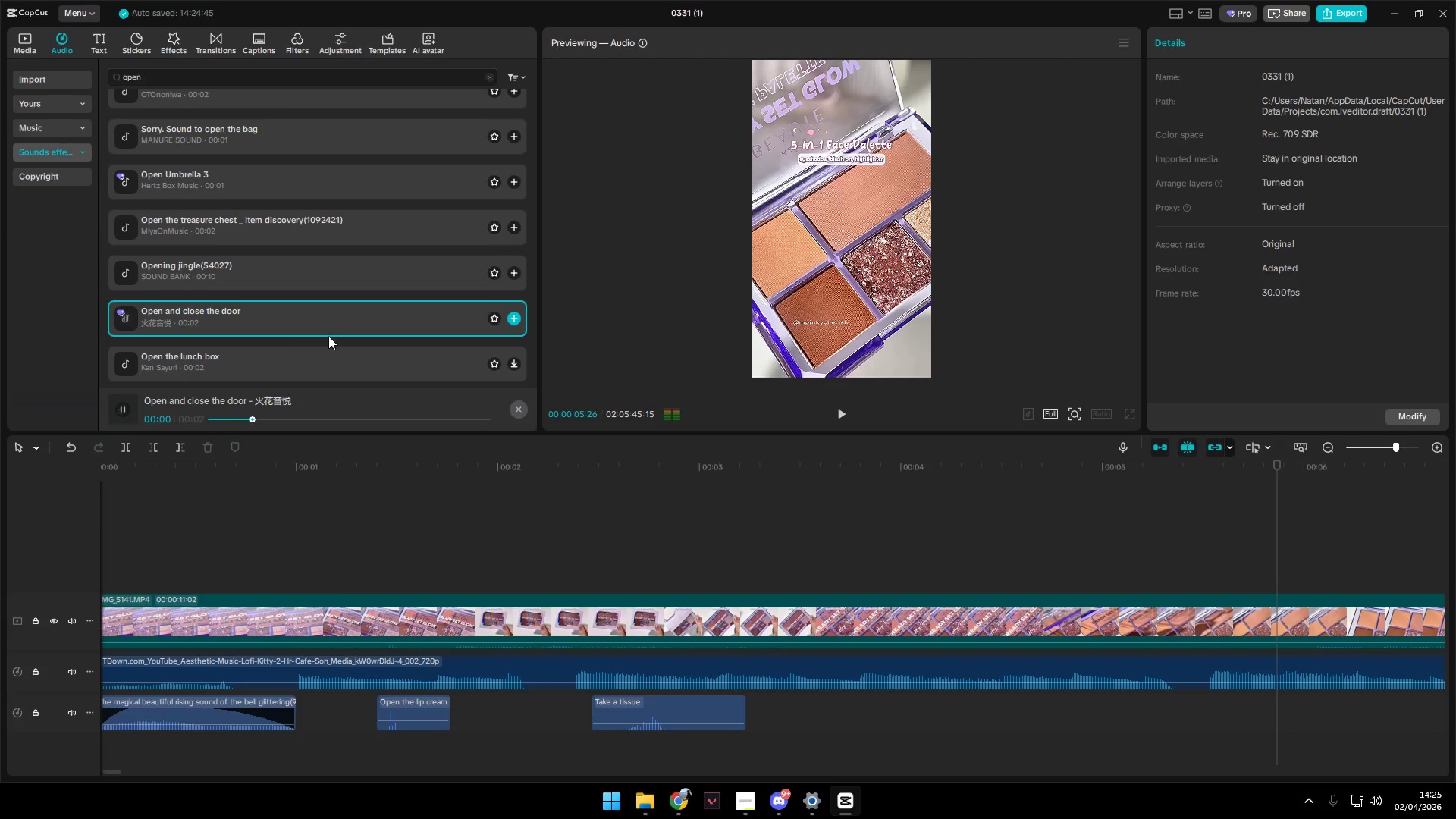 
scroll: coordinate [328, 337], scroll_direction: down, amount: 1.0
 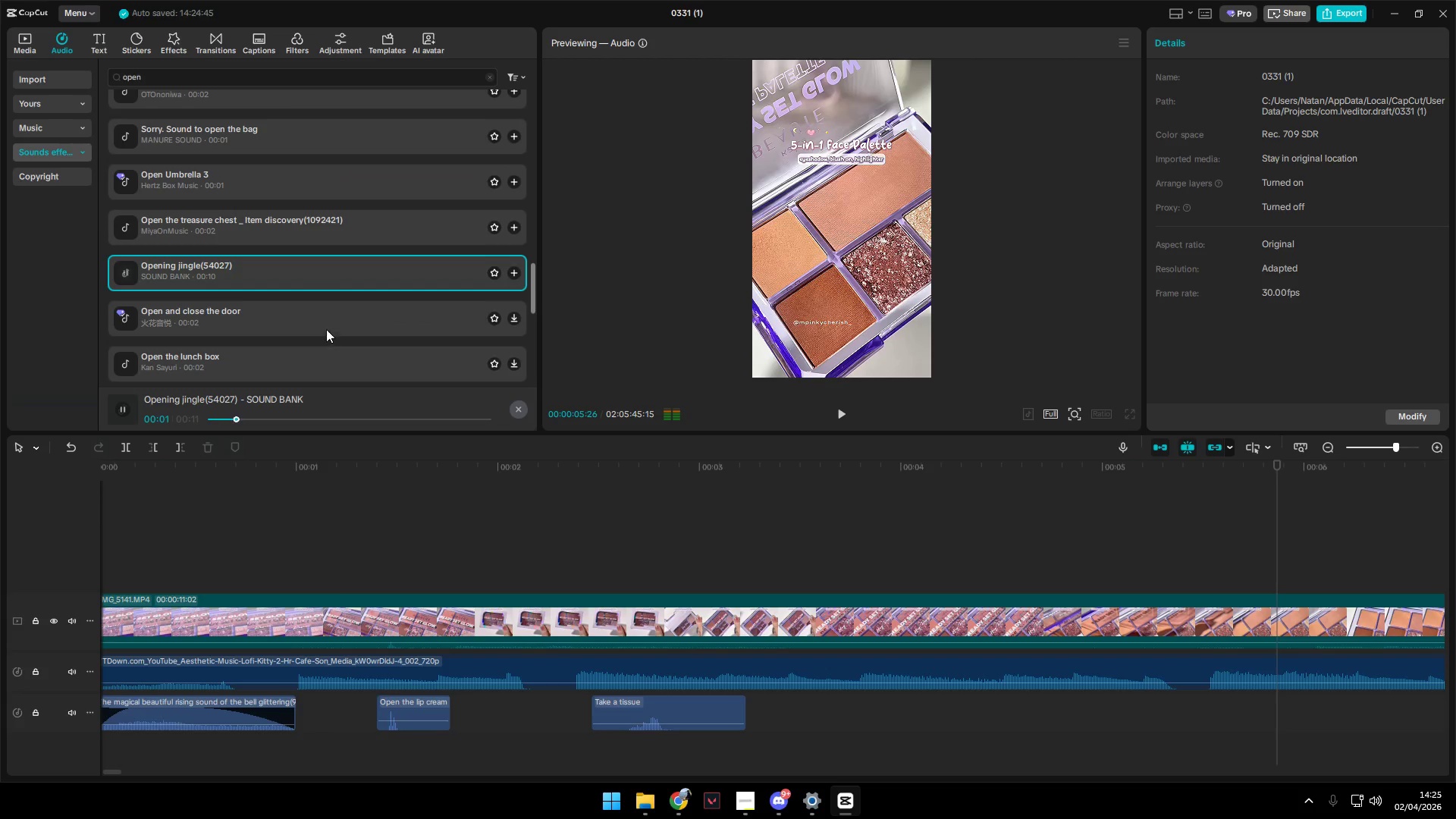 
left_click([325, 355])
 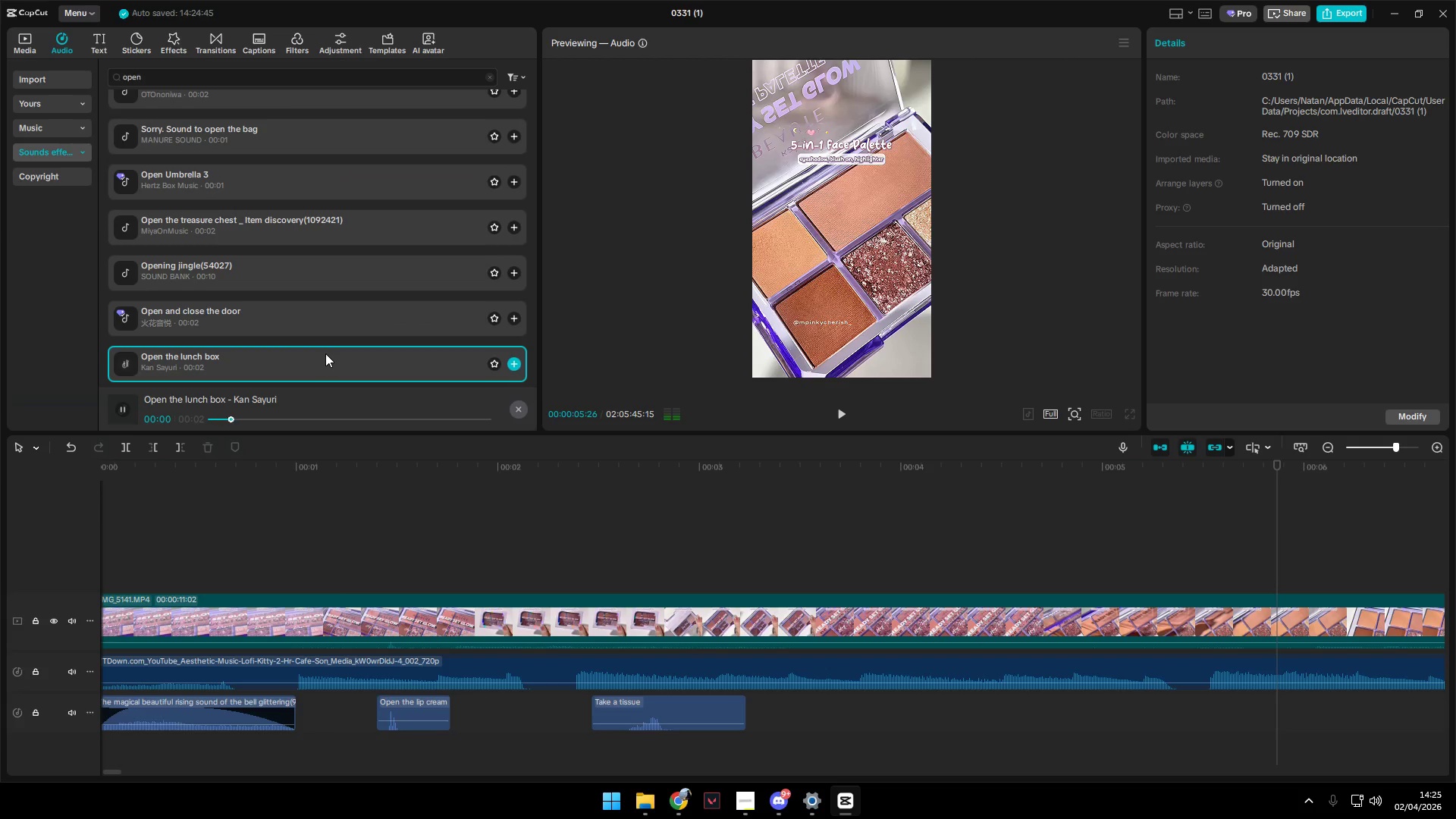 
scroll: coordinate [325, 353], scroll_direction: down, amount: 2.0
 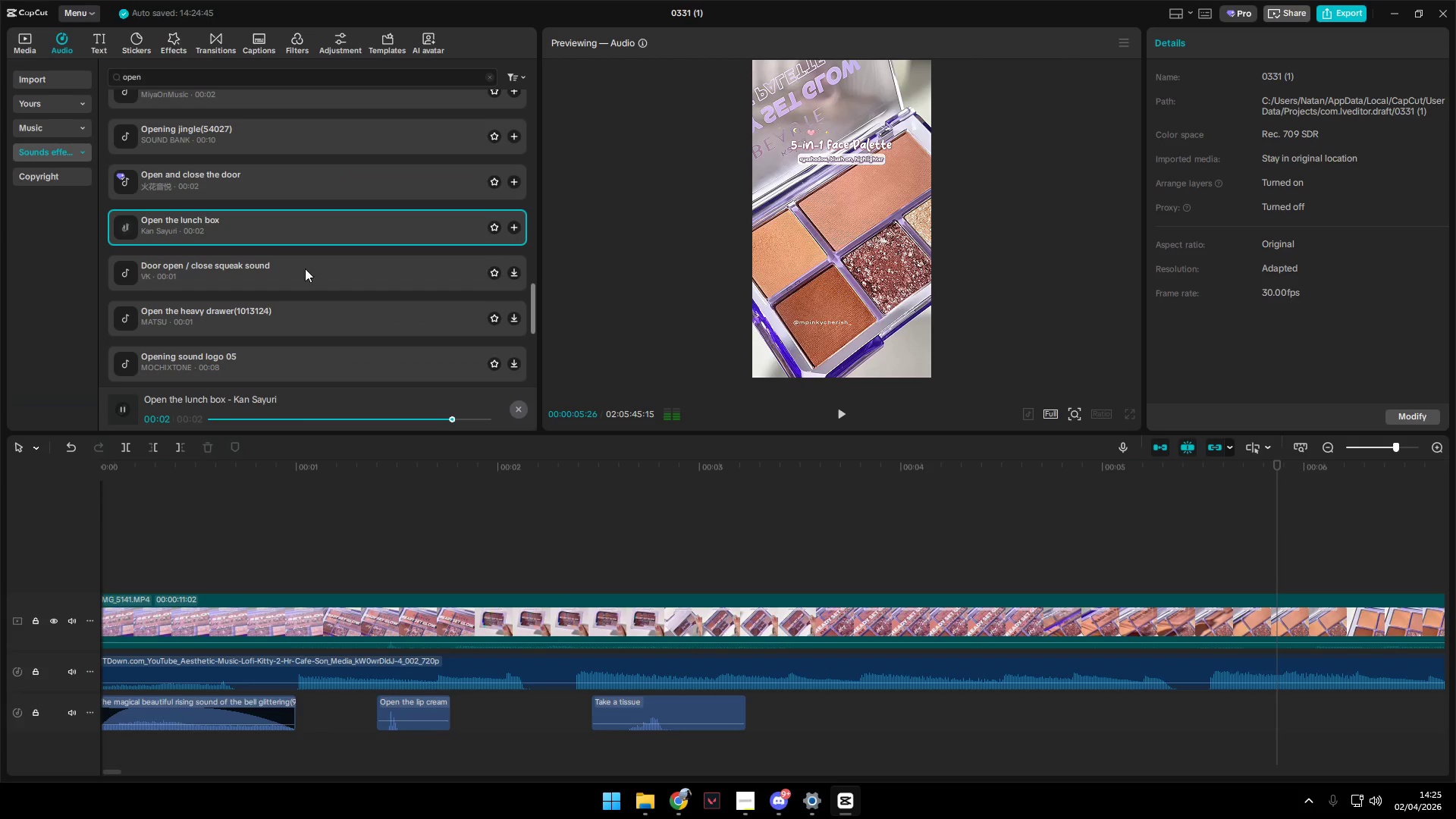 
left_click_drag(start_coordinate=[175, 74], to_coordinate=[41, 62])
 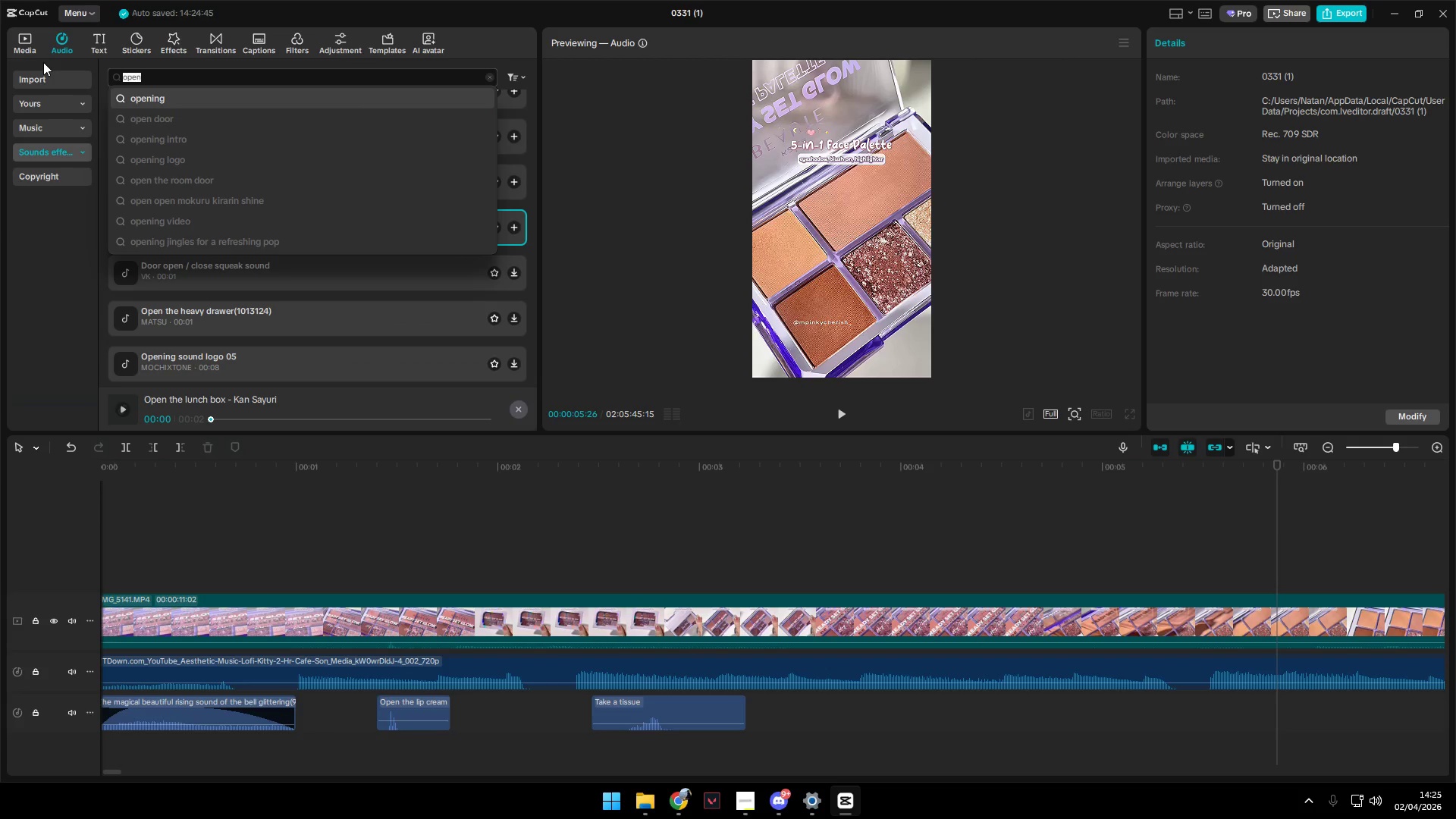 
type(magical opening)
 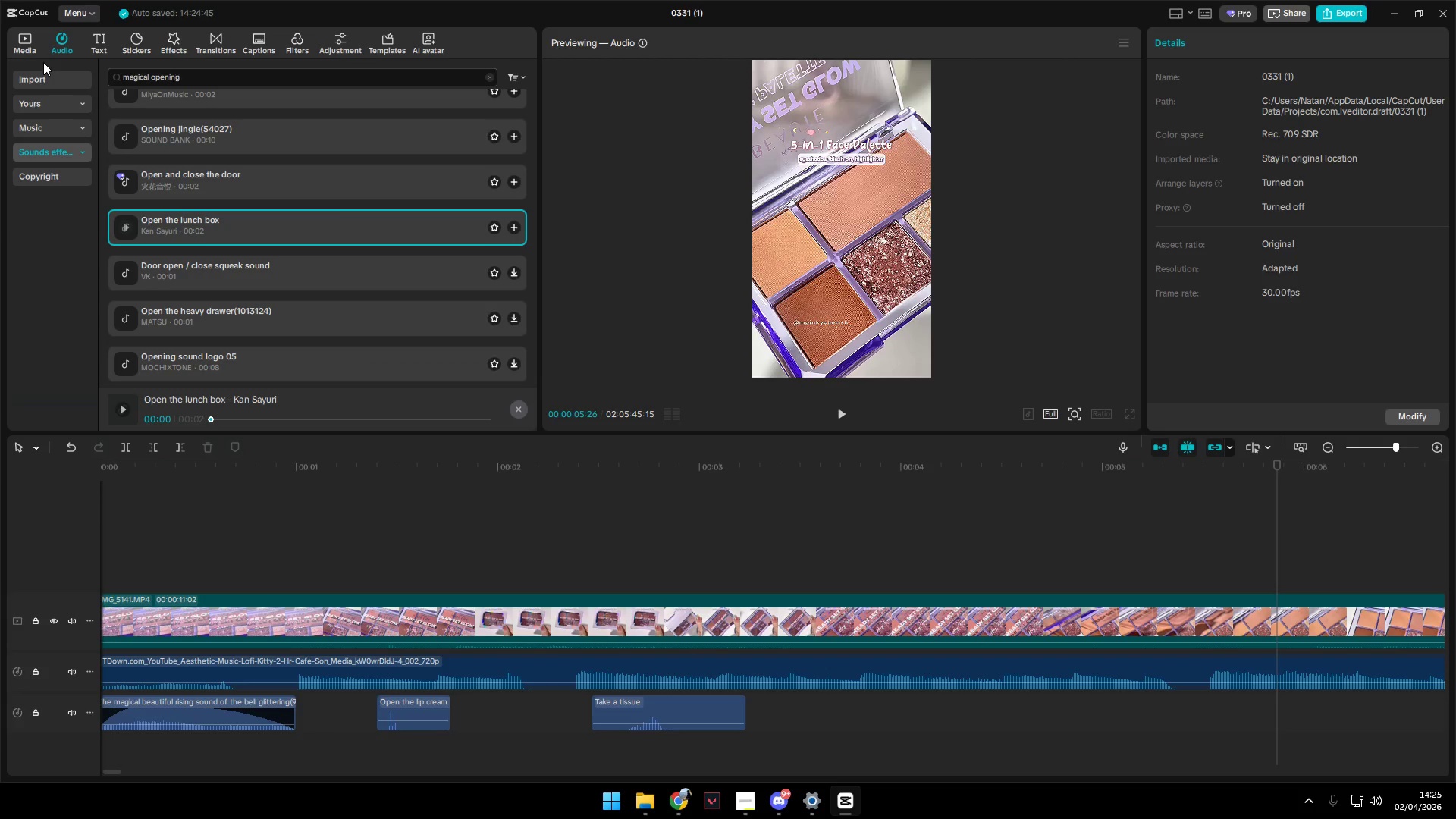 
key(Enter)
 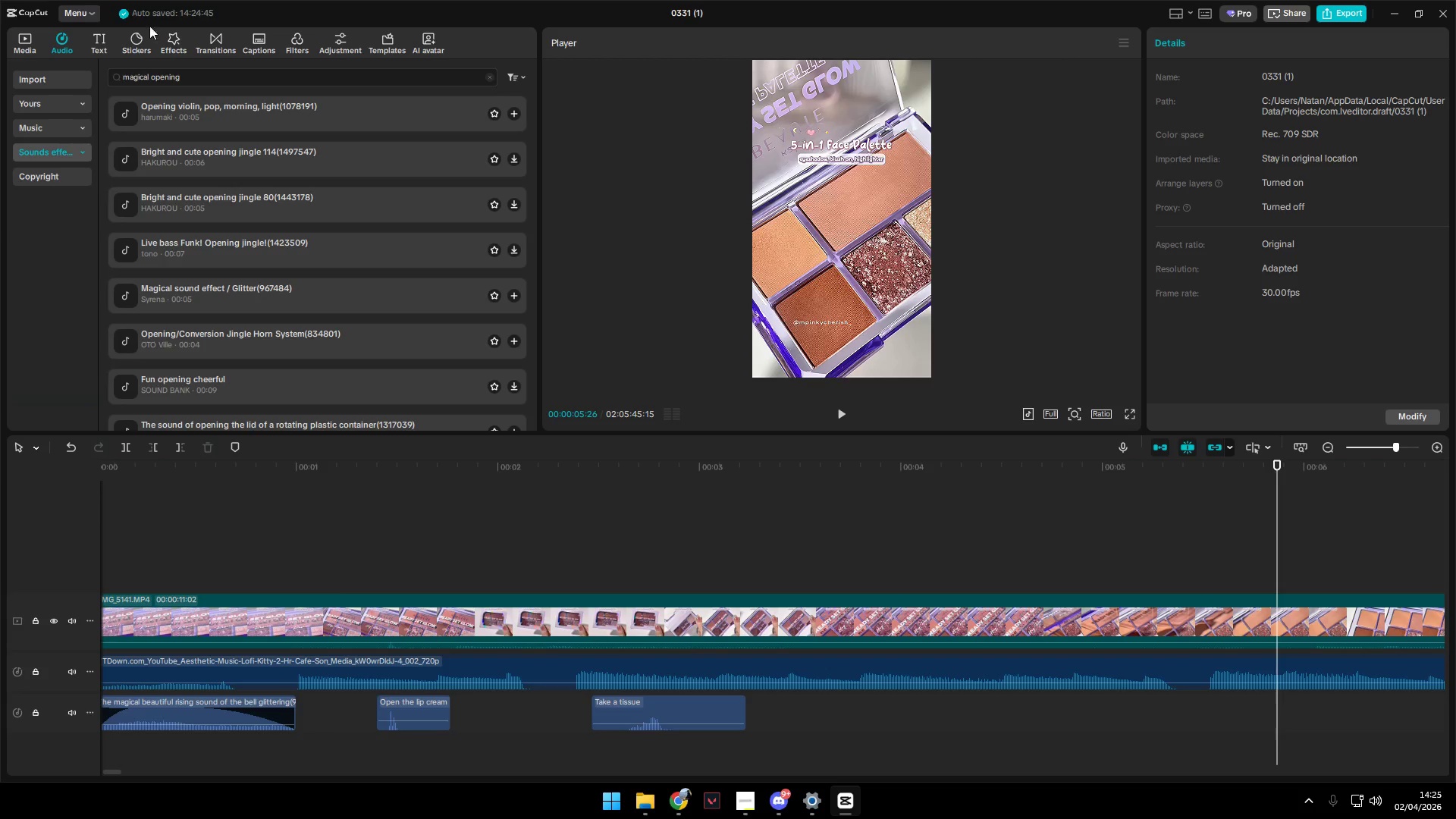 
left_click([223, 107])
 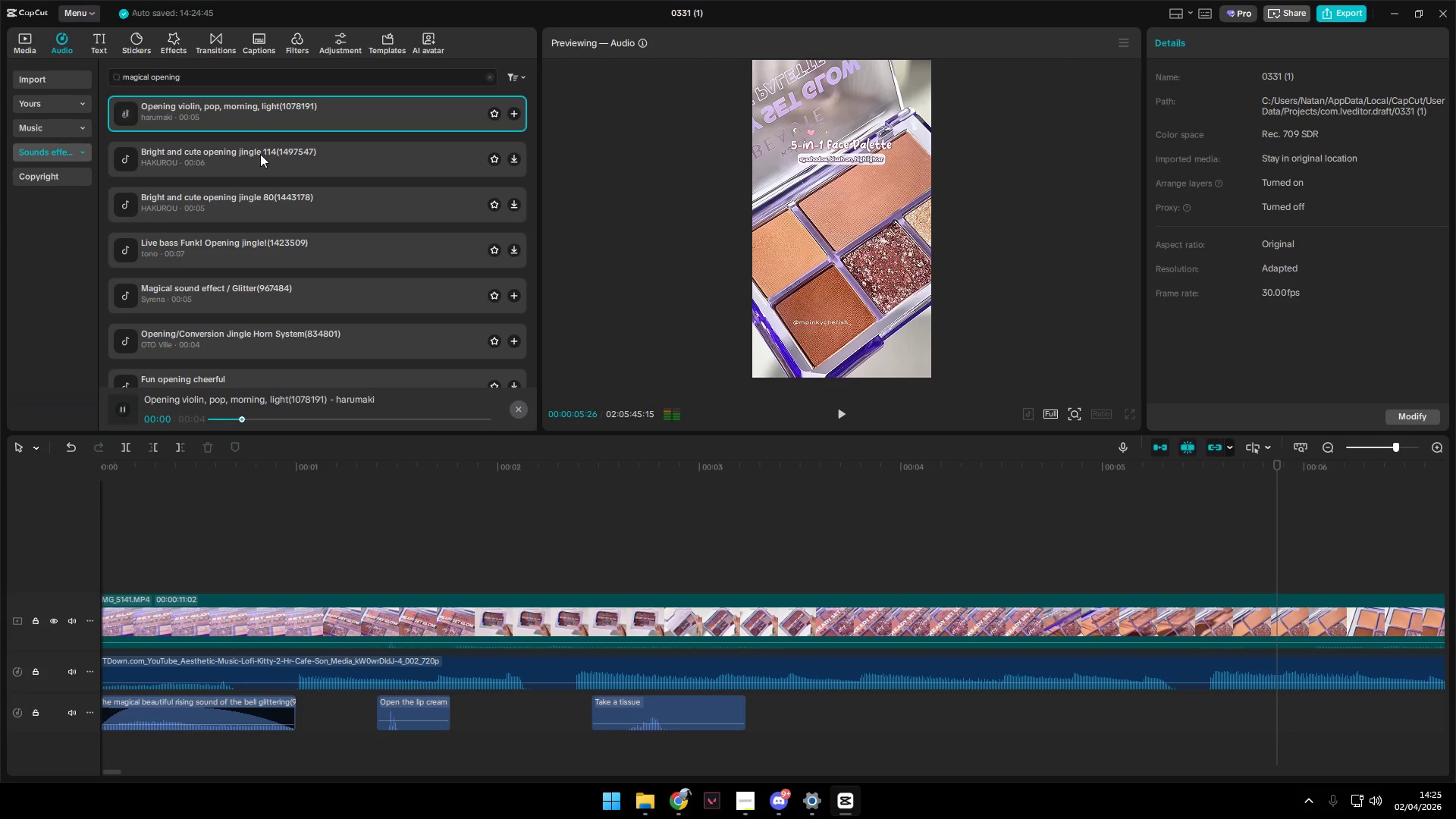 
left_click([264, 156])
 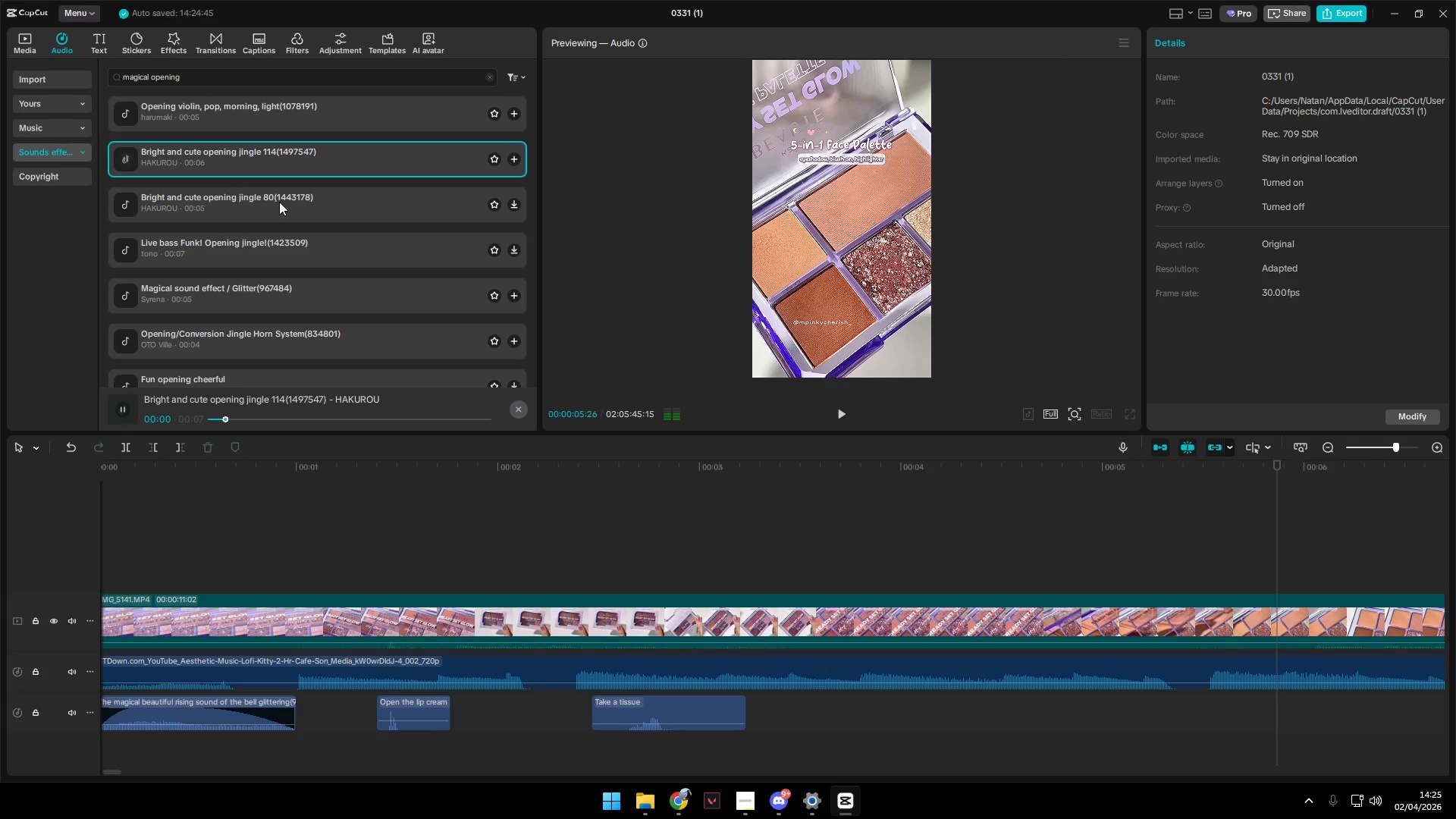 
left_click([279, 202])
 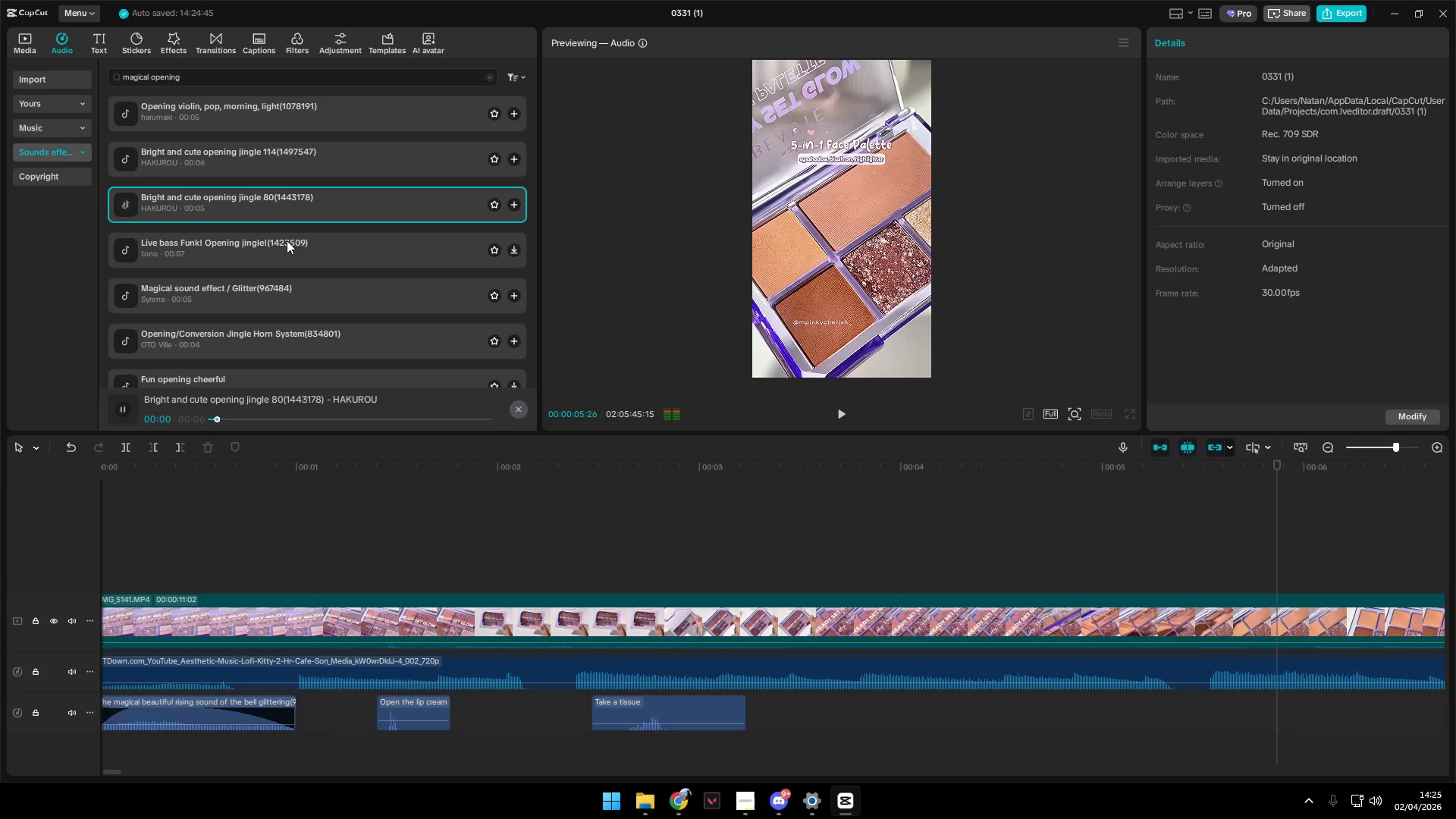 
left_click([293, 253])
 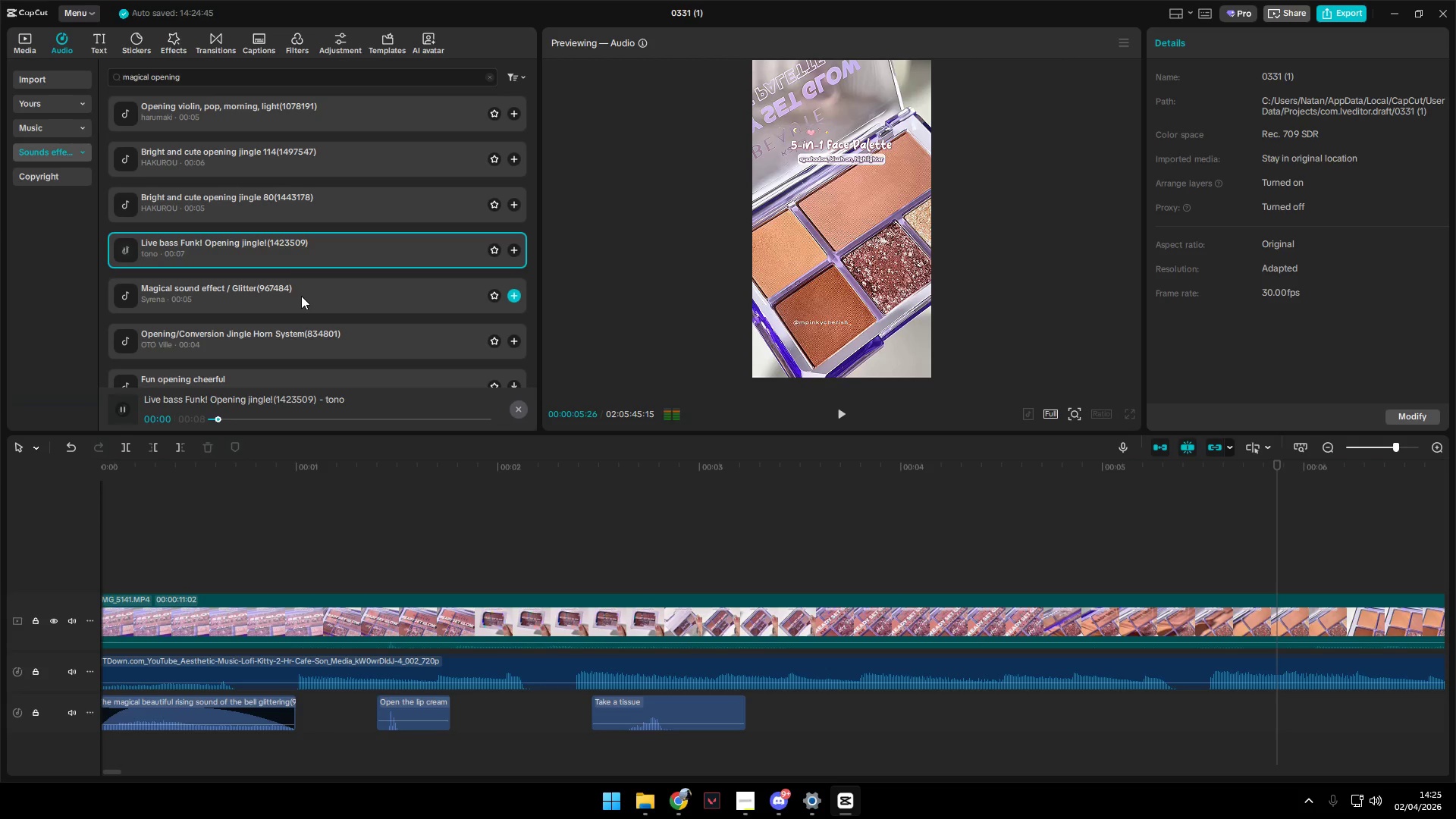 
left_click([301, 296])
 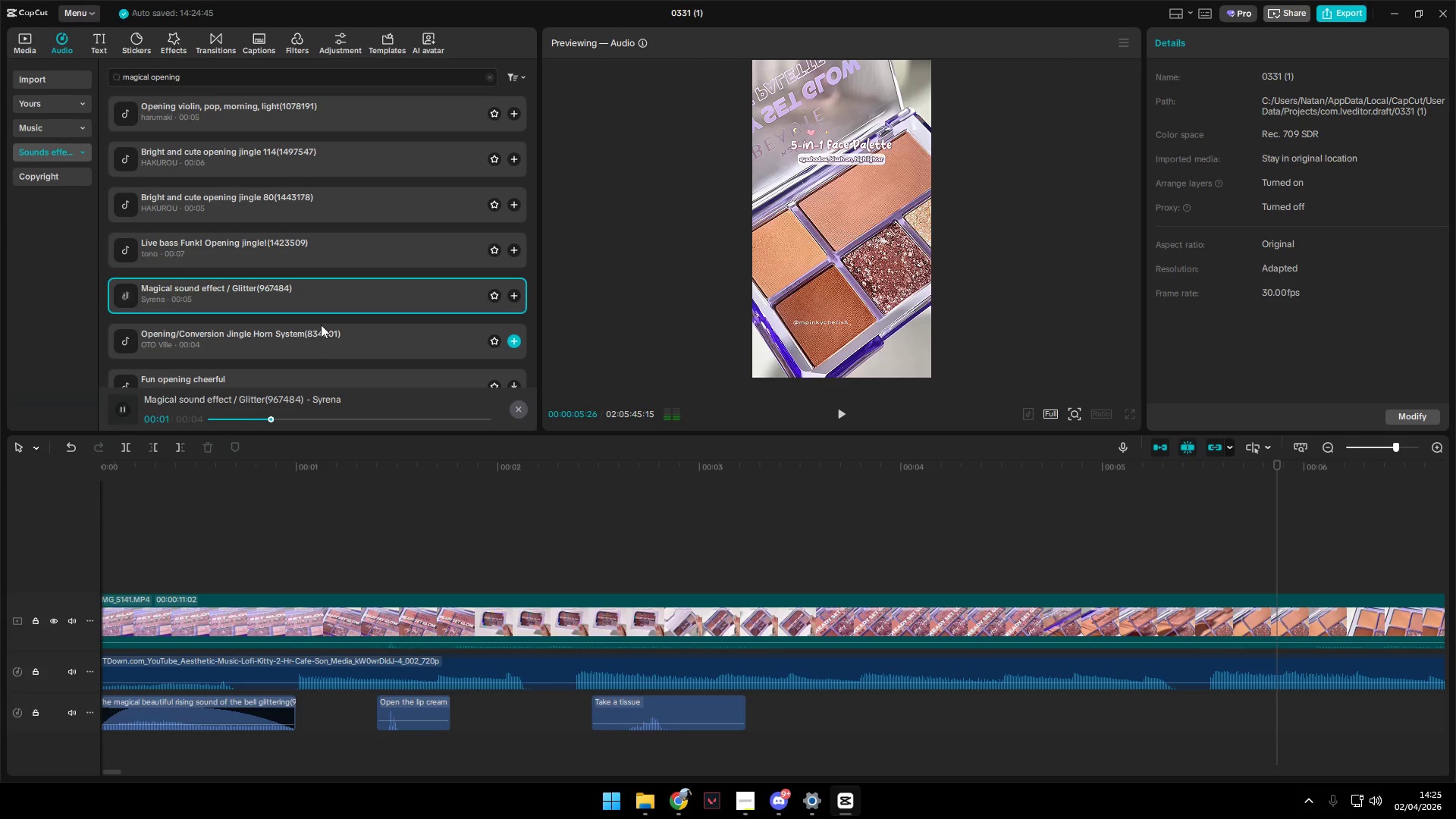 
left_click_drag(start_coordinate=[328, 295], to_coordinate=[895, 698])
 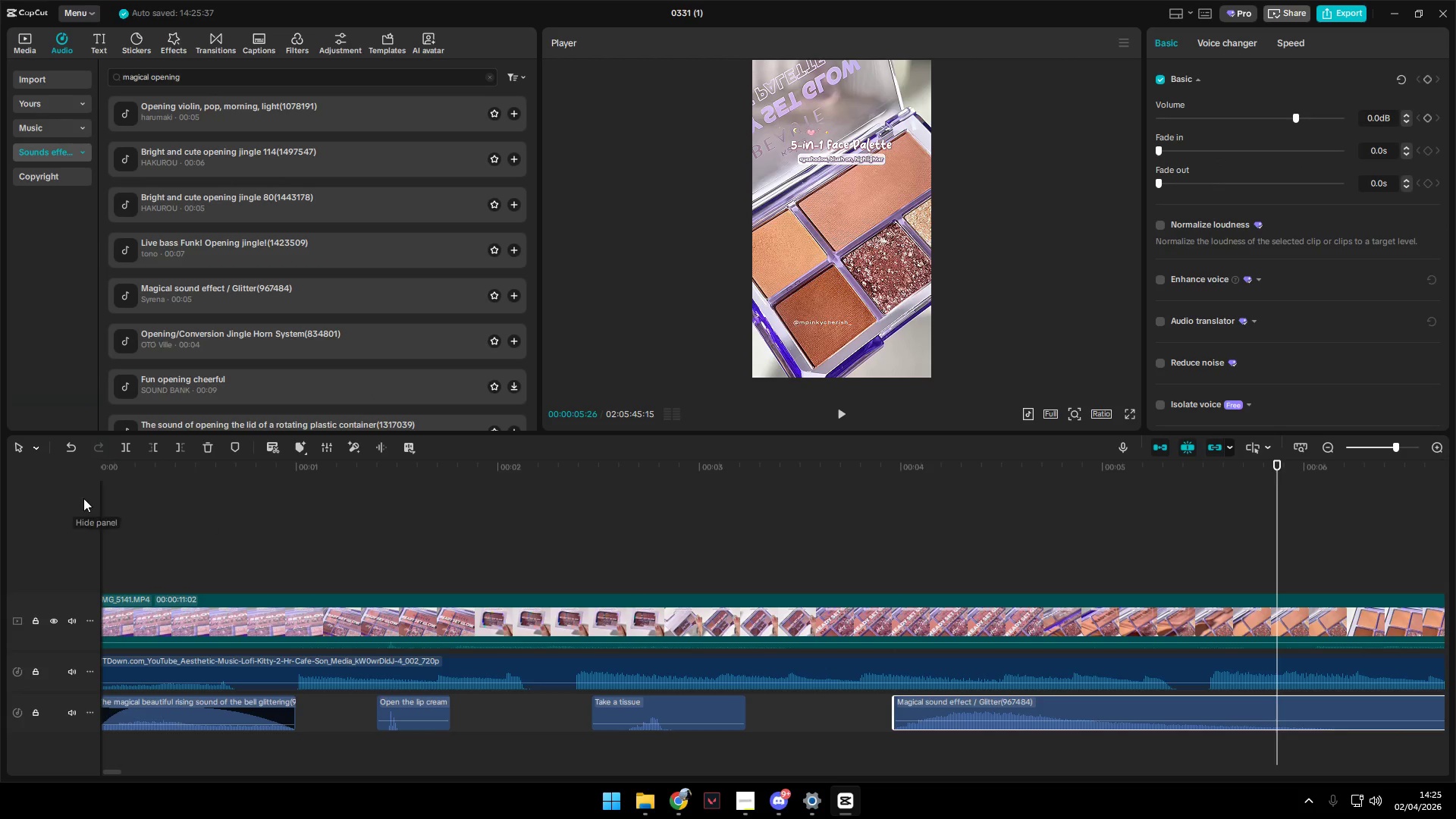 
left_click([154, 514])
 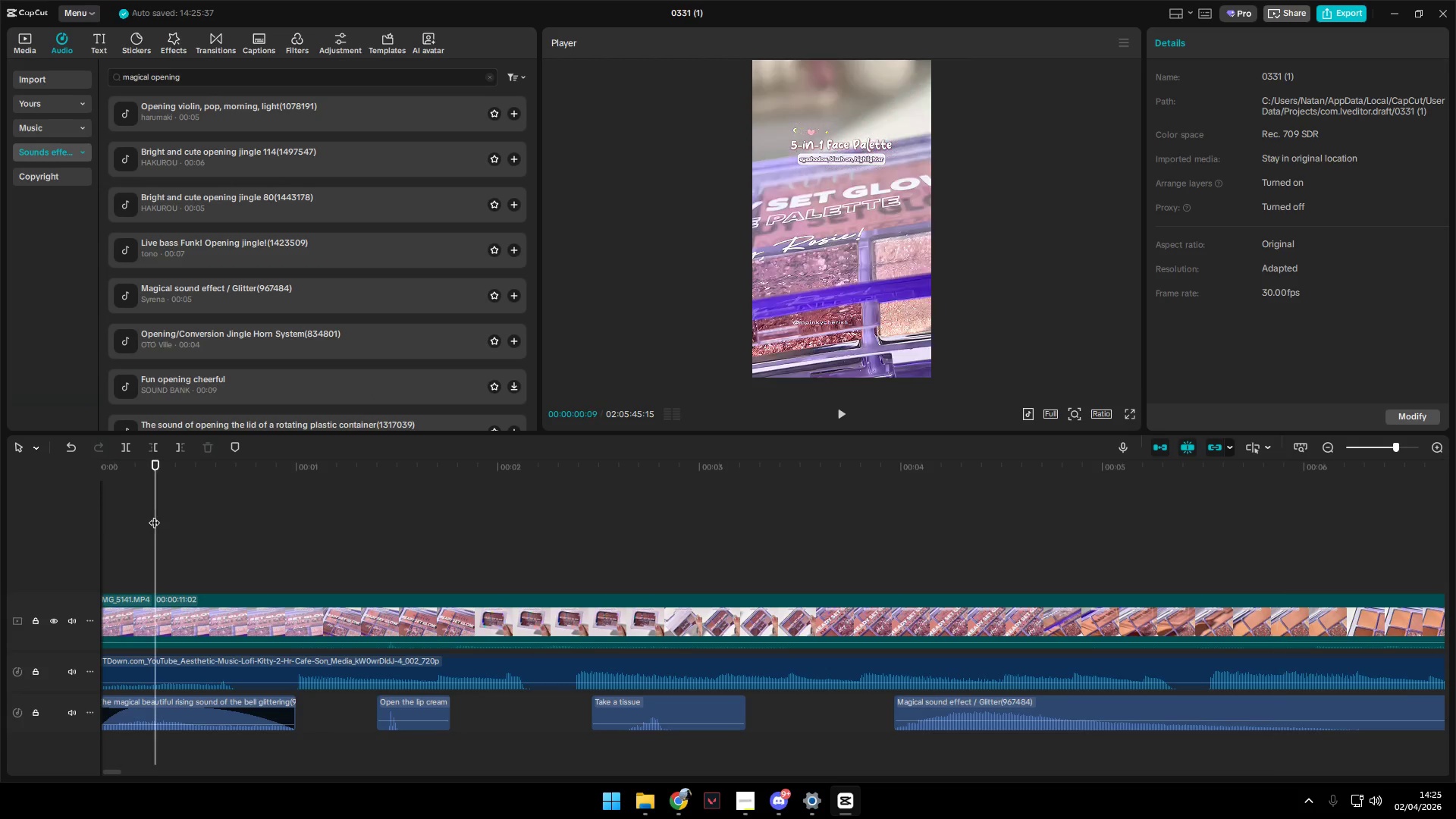 
left_click_drag(start_coordinate=[155, 516], to_coordinate=[73, 513])
 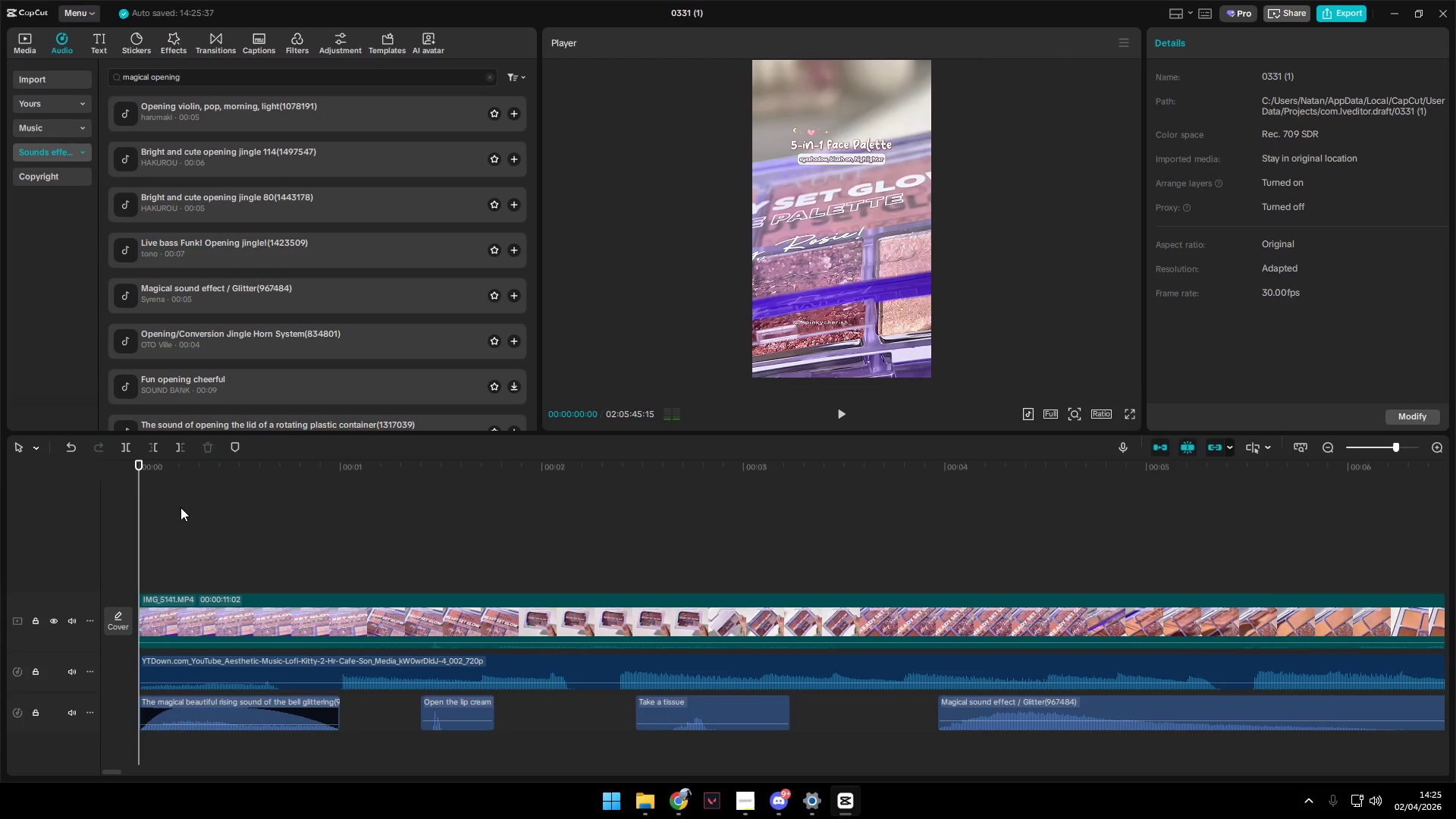 
key(Space)
 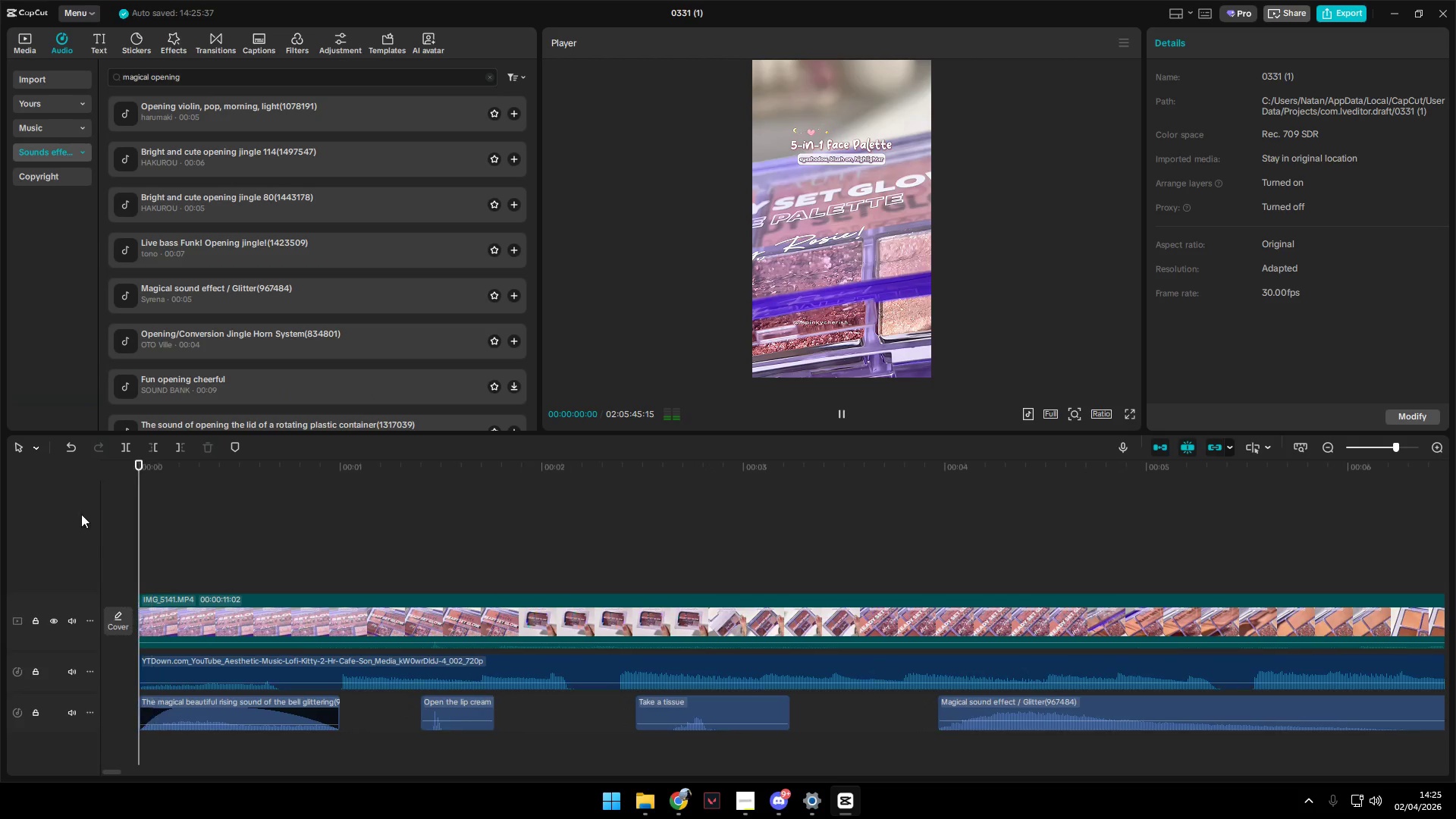 
key(Space)
 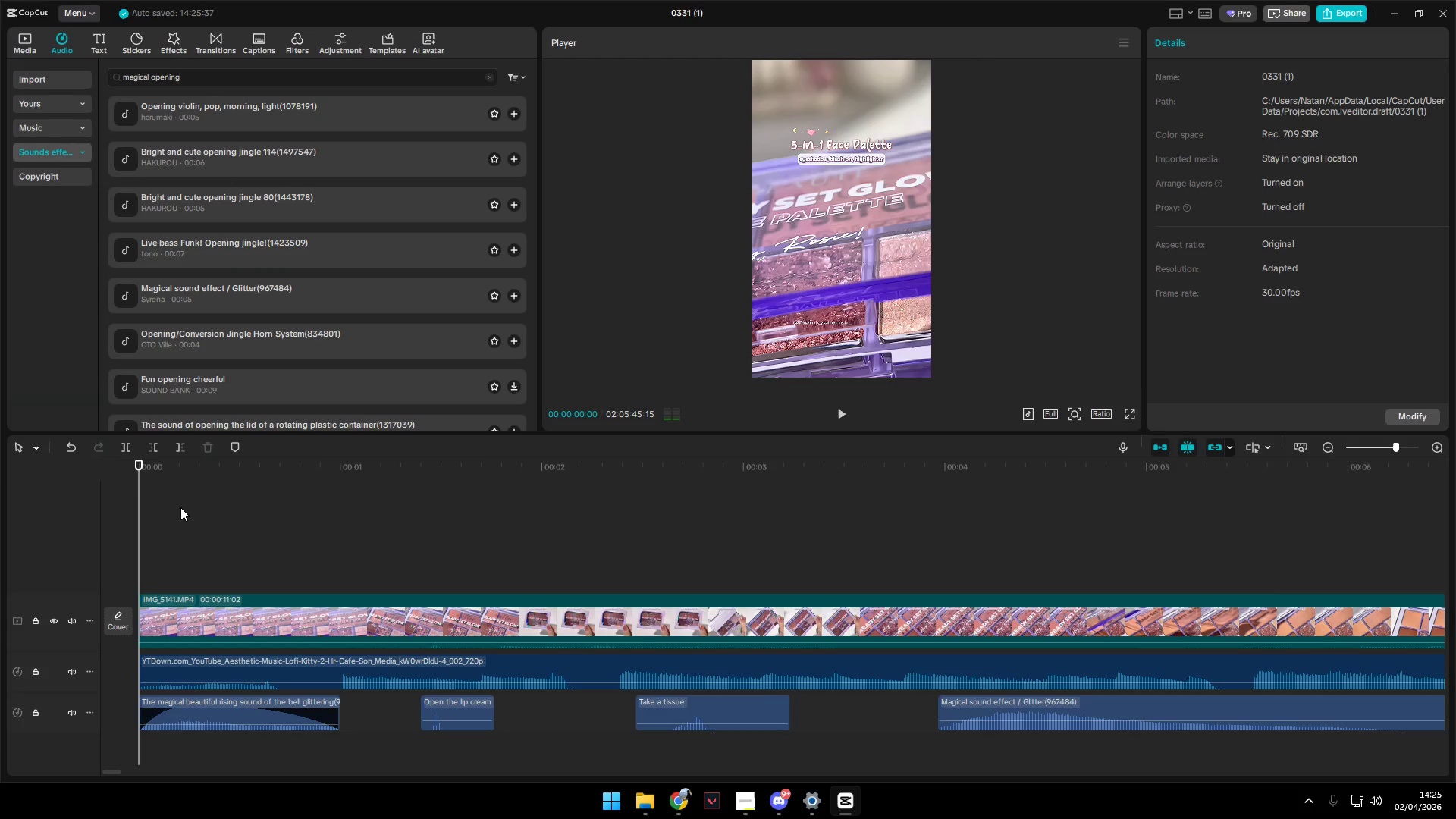 
key(Space)
 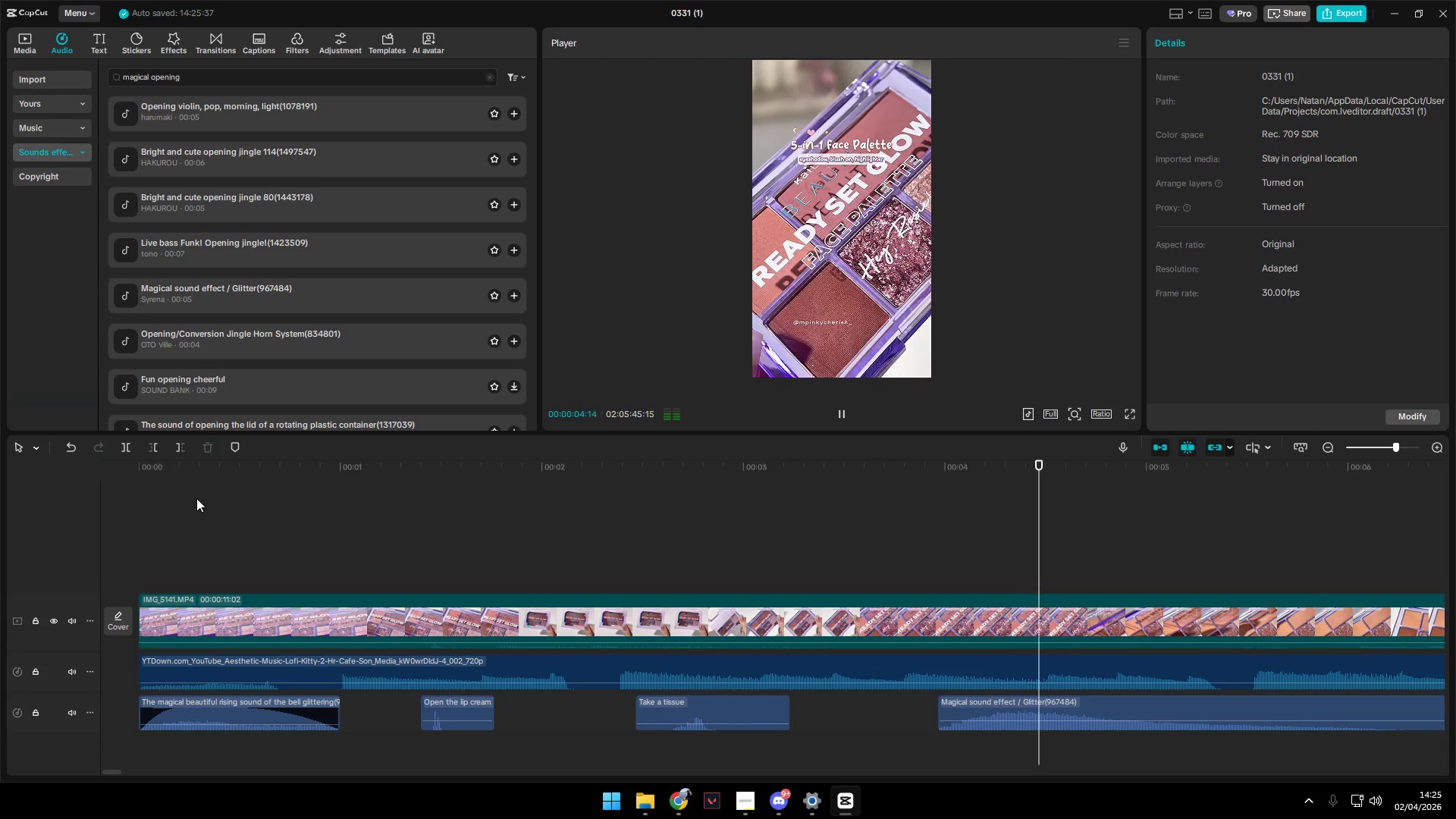 
wait(6.06)
 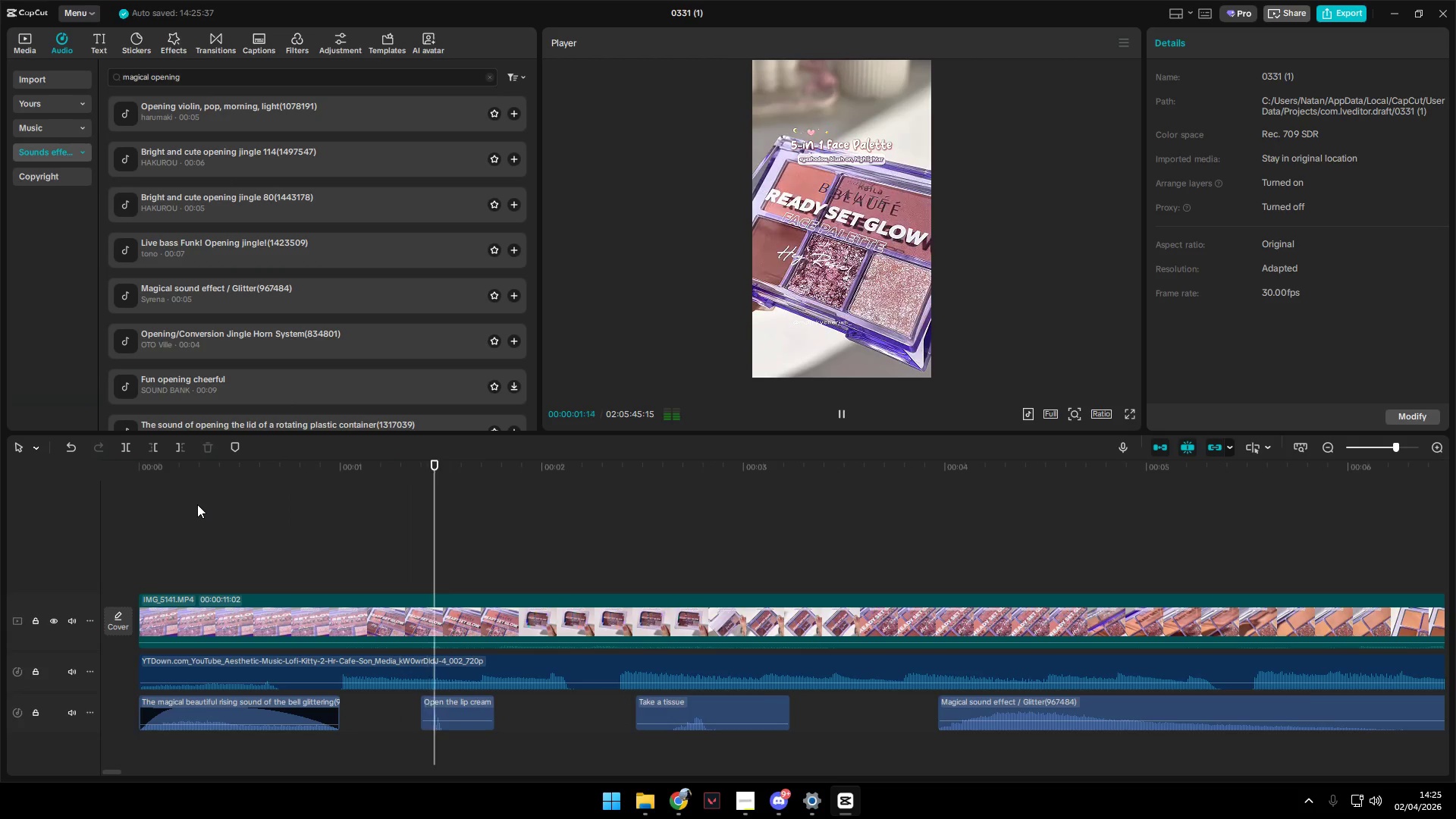 
key(Space)
 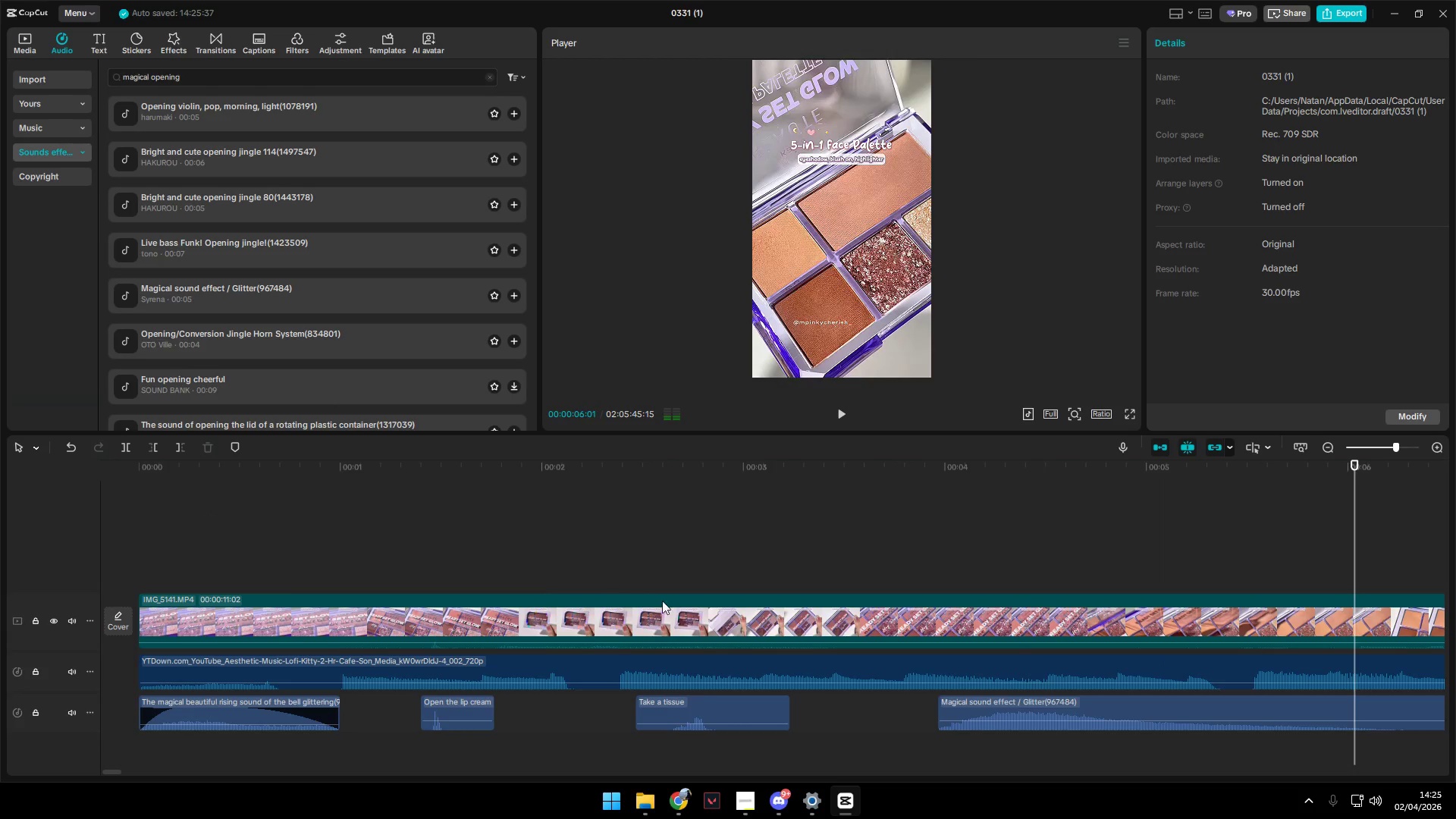 
hold_key(key=ControlLeft, duration=0.61)
scroll: coordinate [914, 676], scroll_direction: down, amount: 4.0
 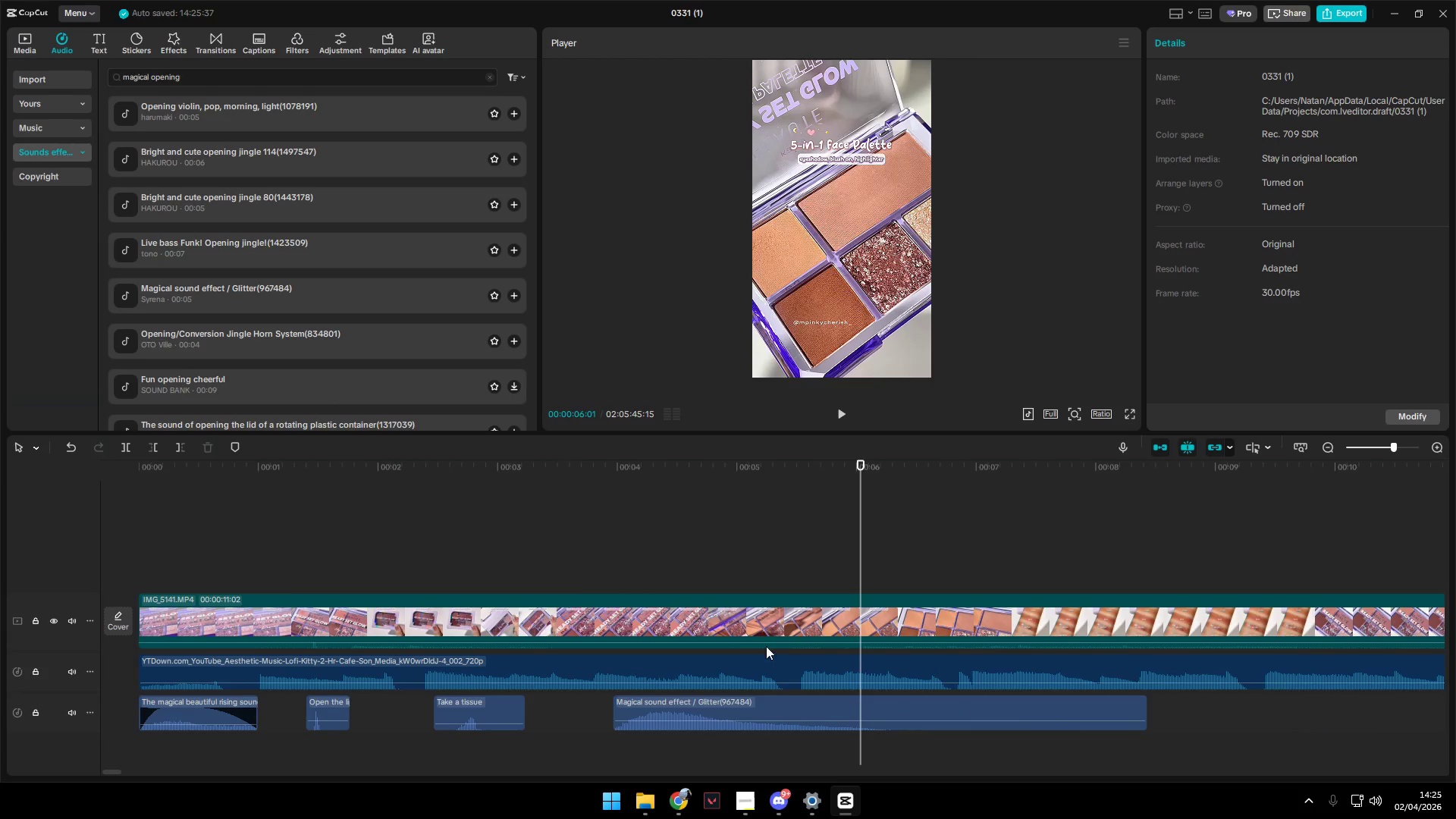 
left_click([664, 560])
 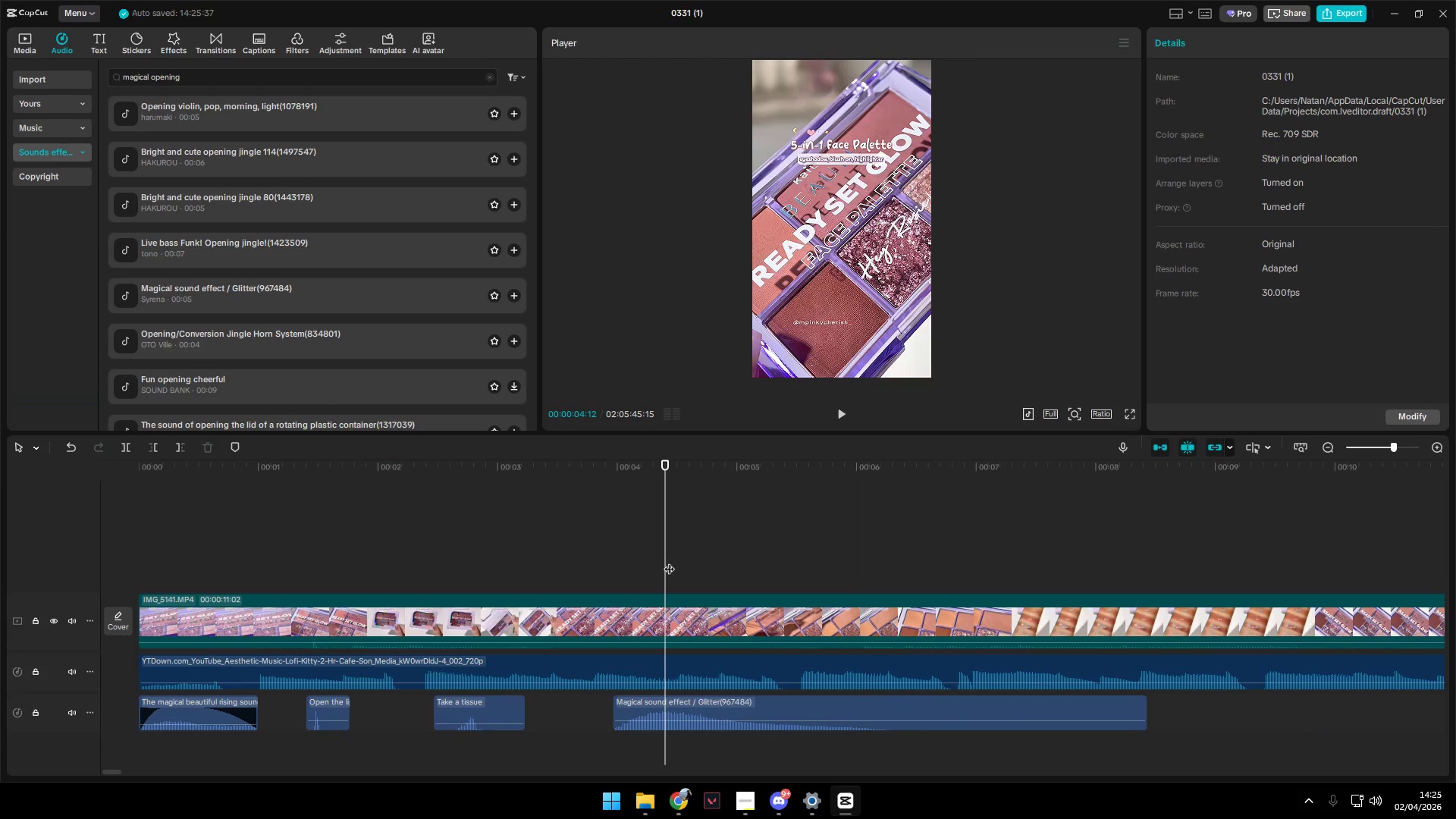 
left_click_drag(start_coordinate=[667, 561], to_coordinate=[701, 564])
 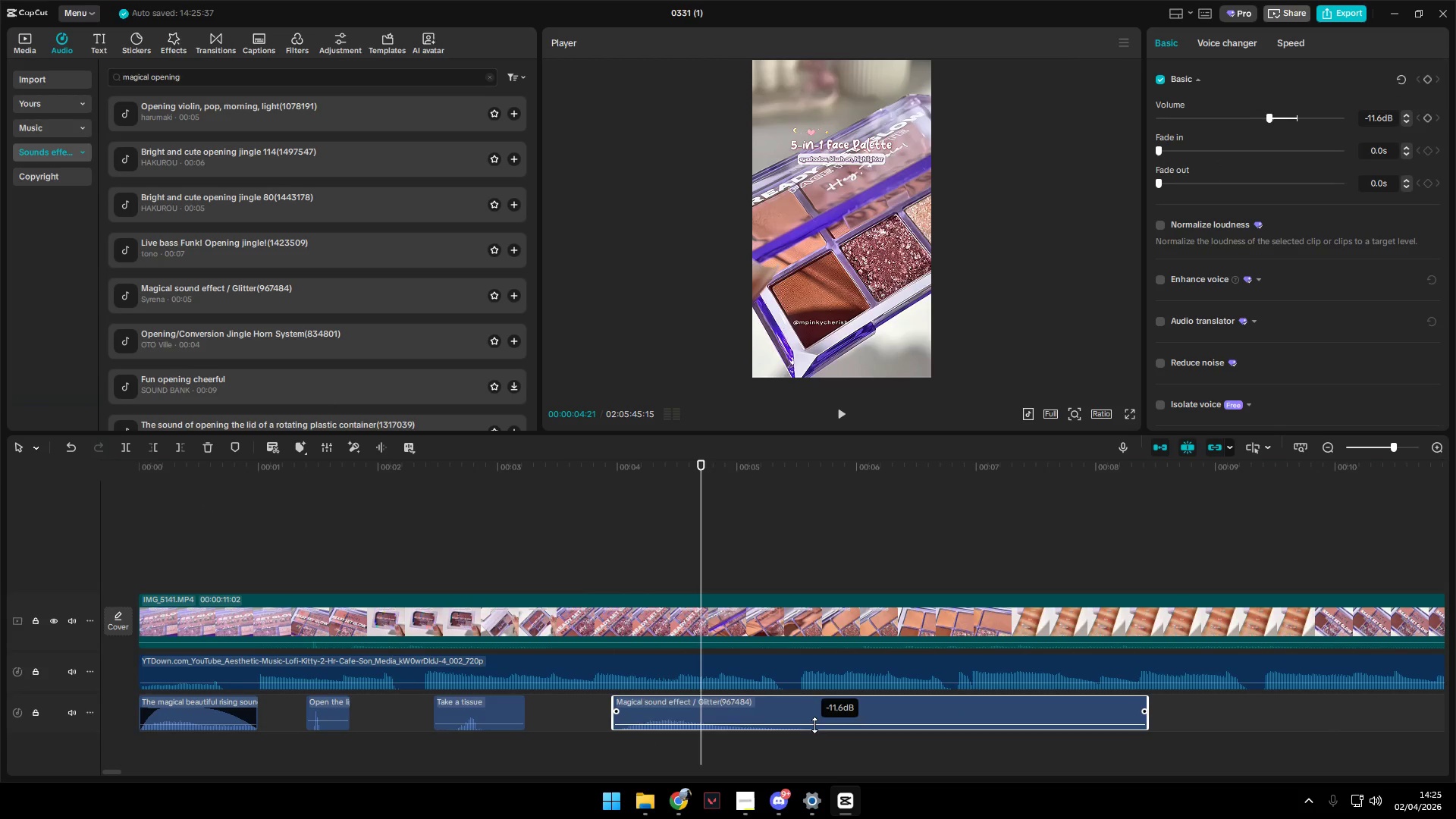 
left_click_drag(start_coordinate=[805, 701], to_coordinate=[893, 698])
 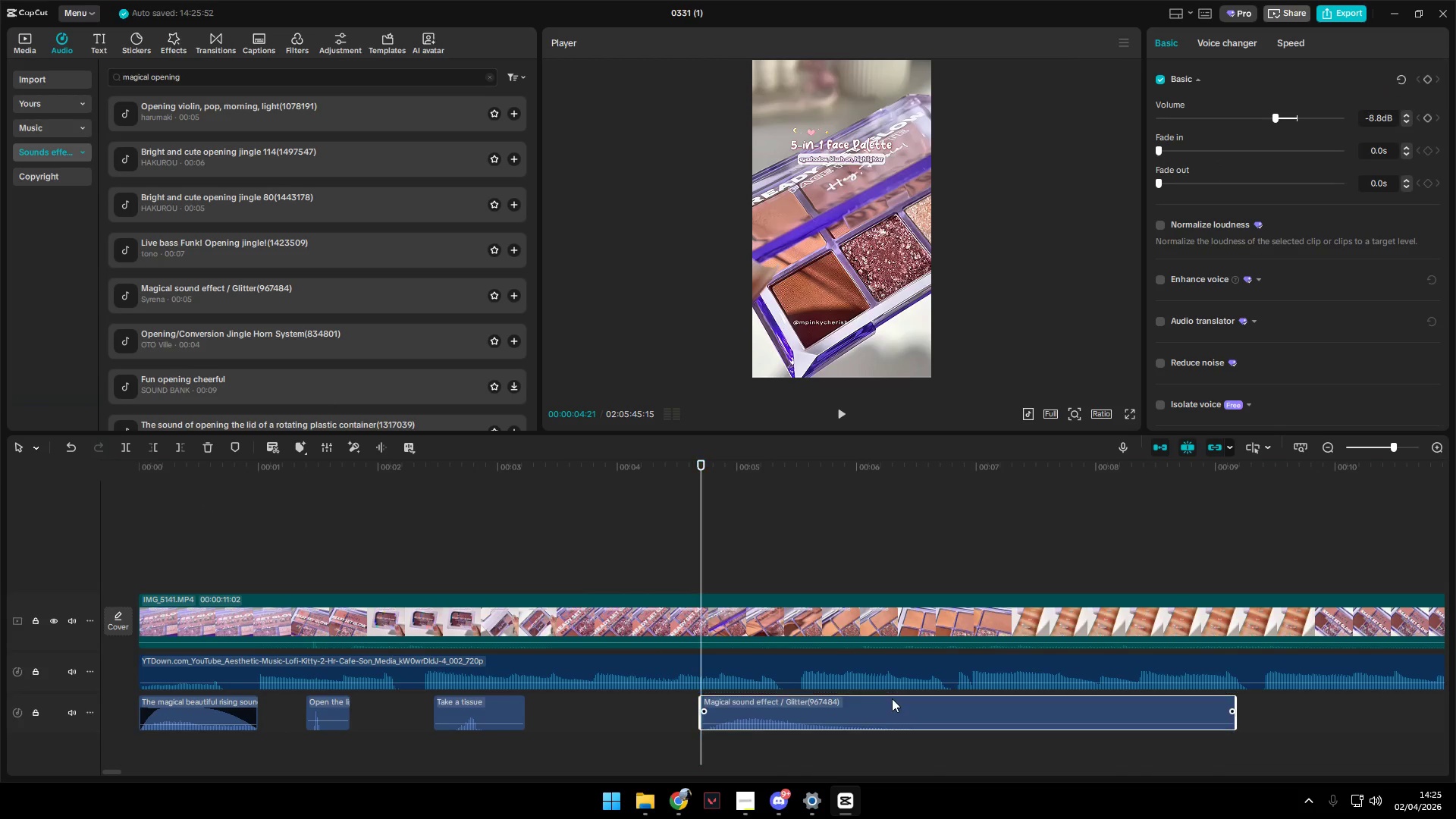 
key(Space)
 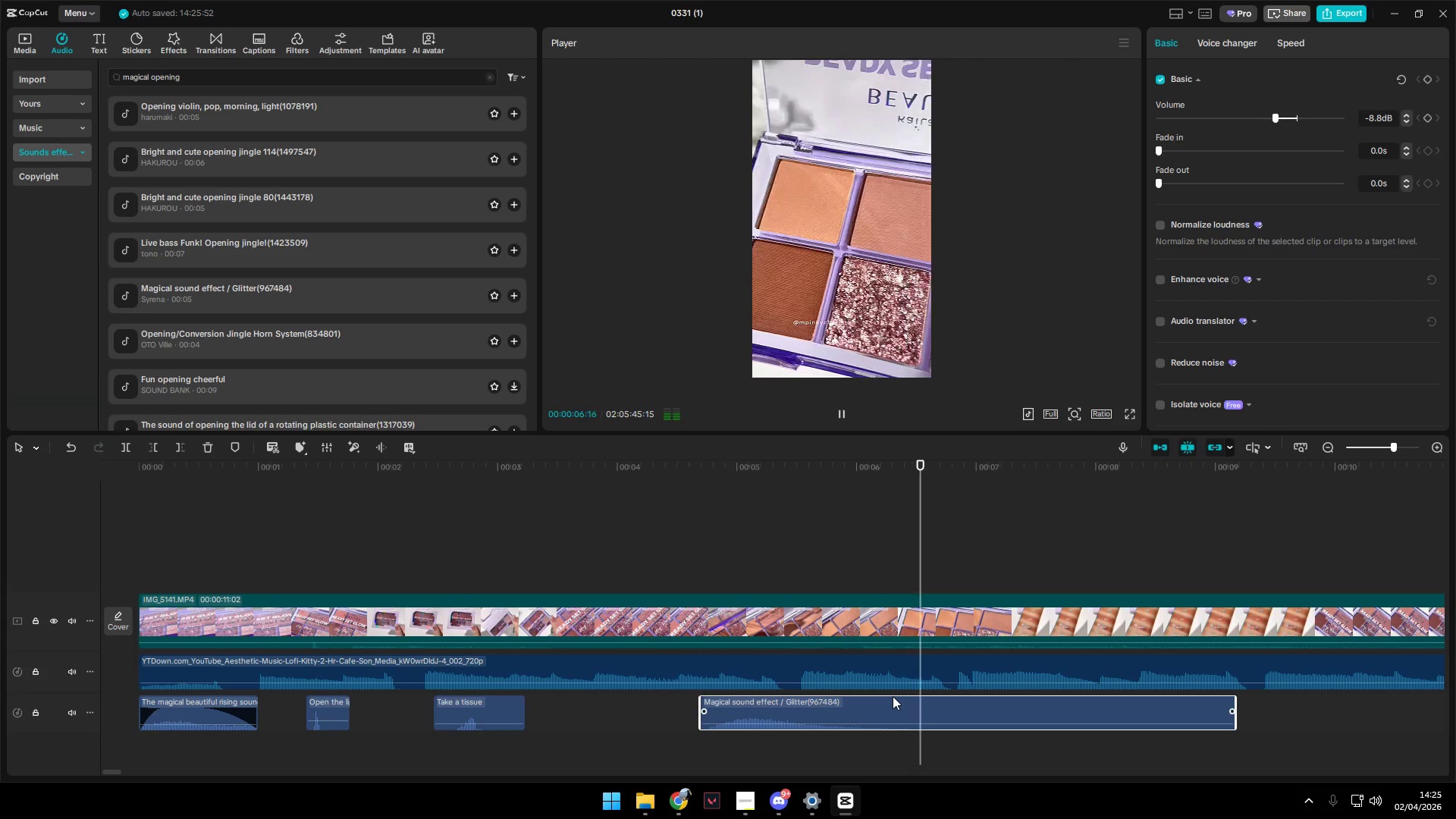 
key(Space)
 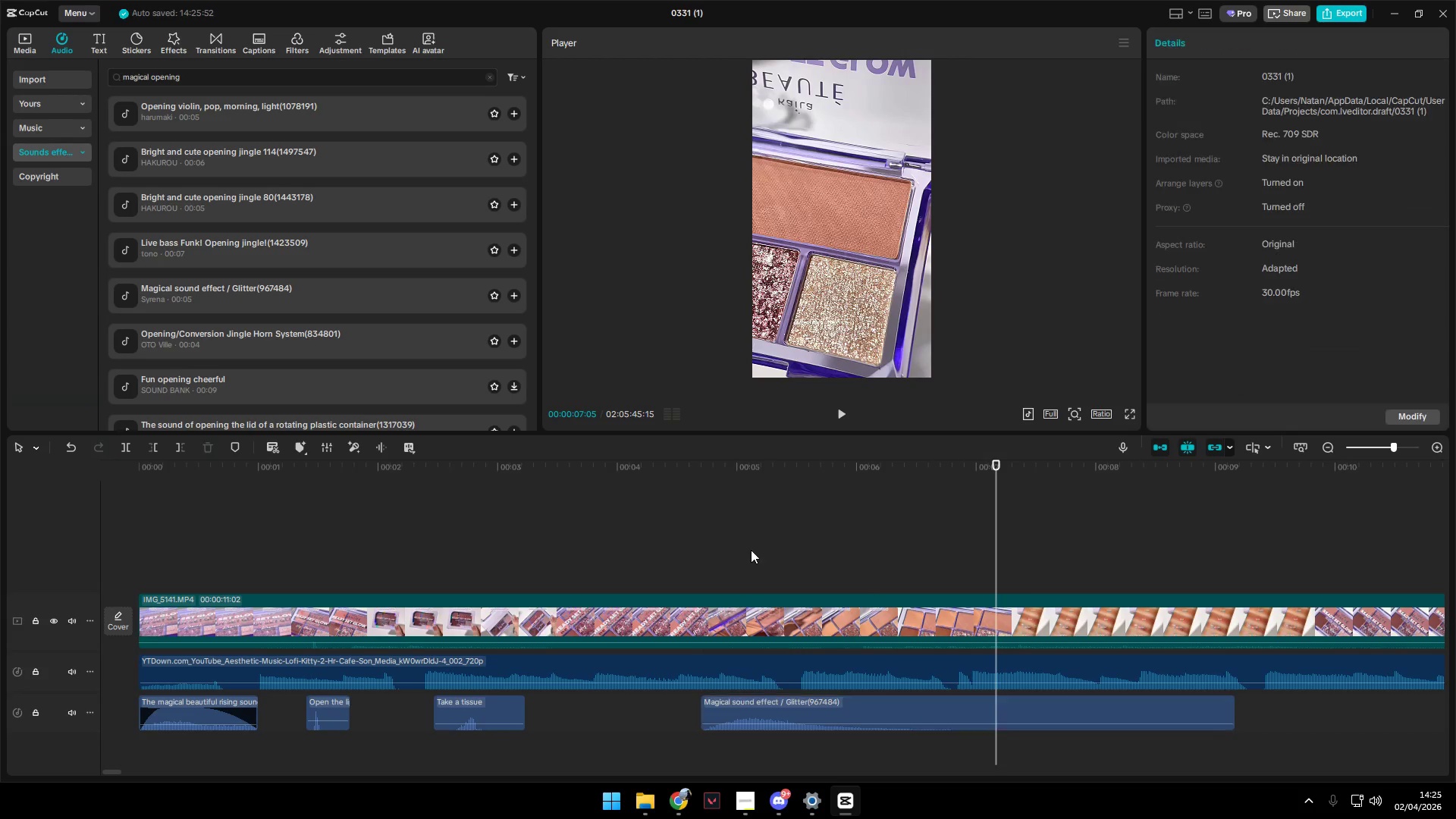 
key(Space)
 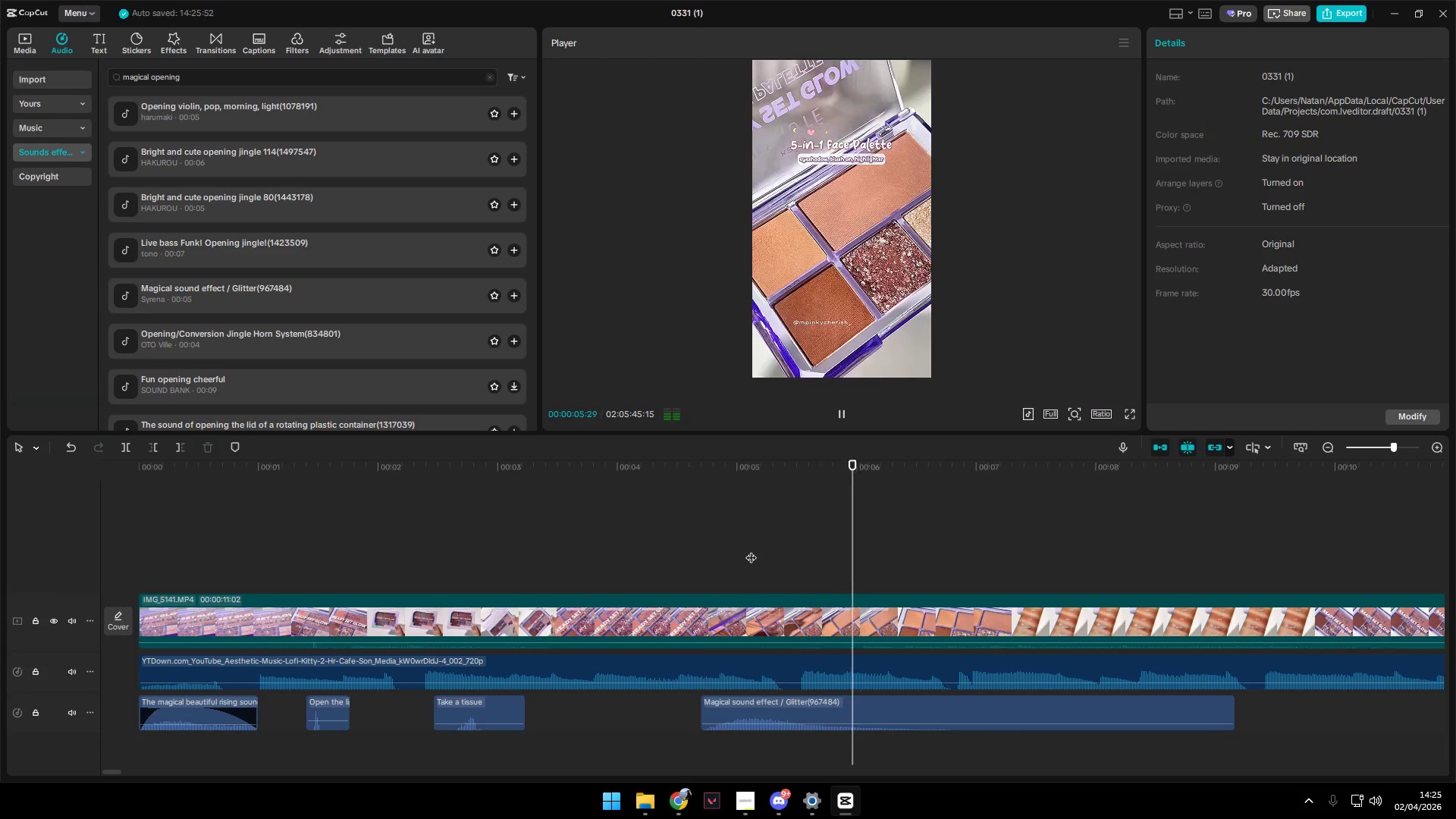 
key(Space)
 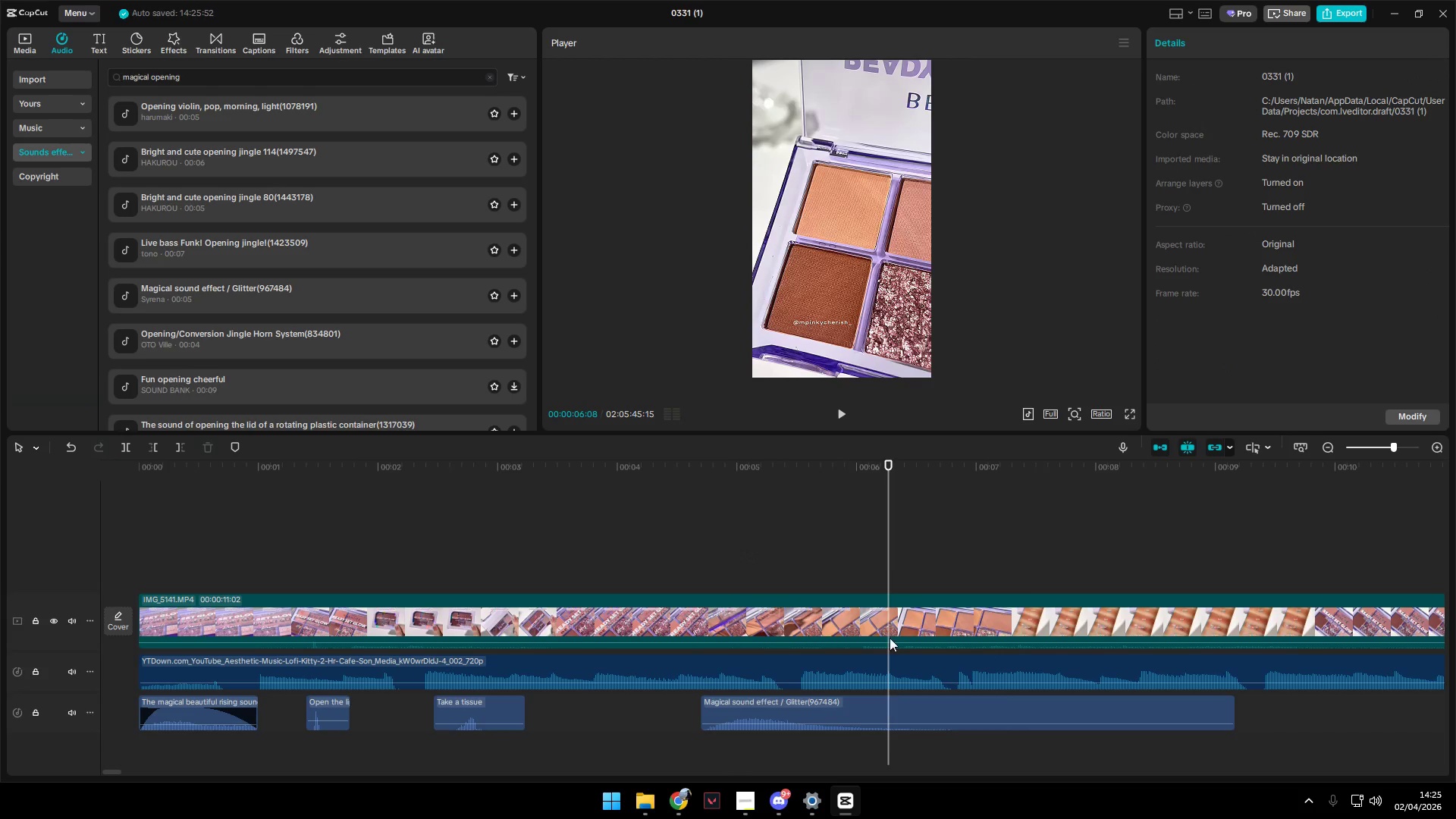 
left_click_drag(start_coordinate=[890, 550], to_coordinate=[861, 549])
 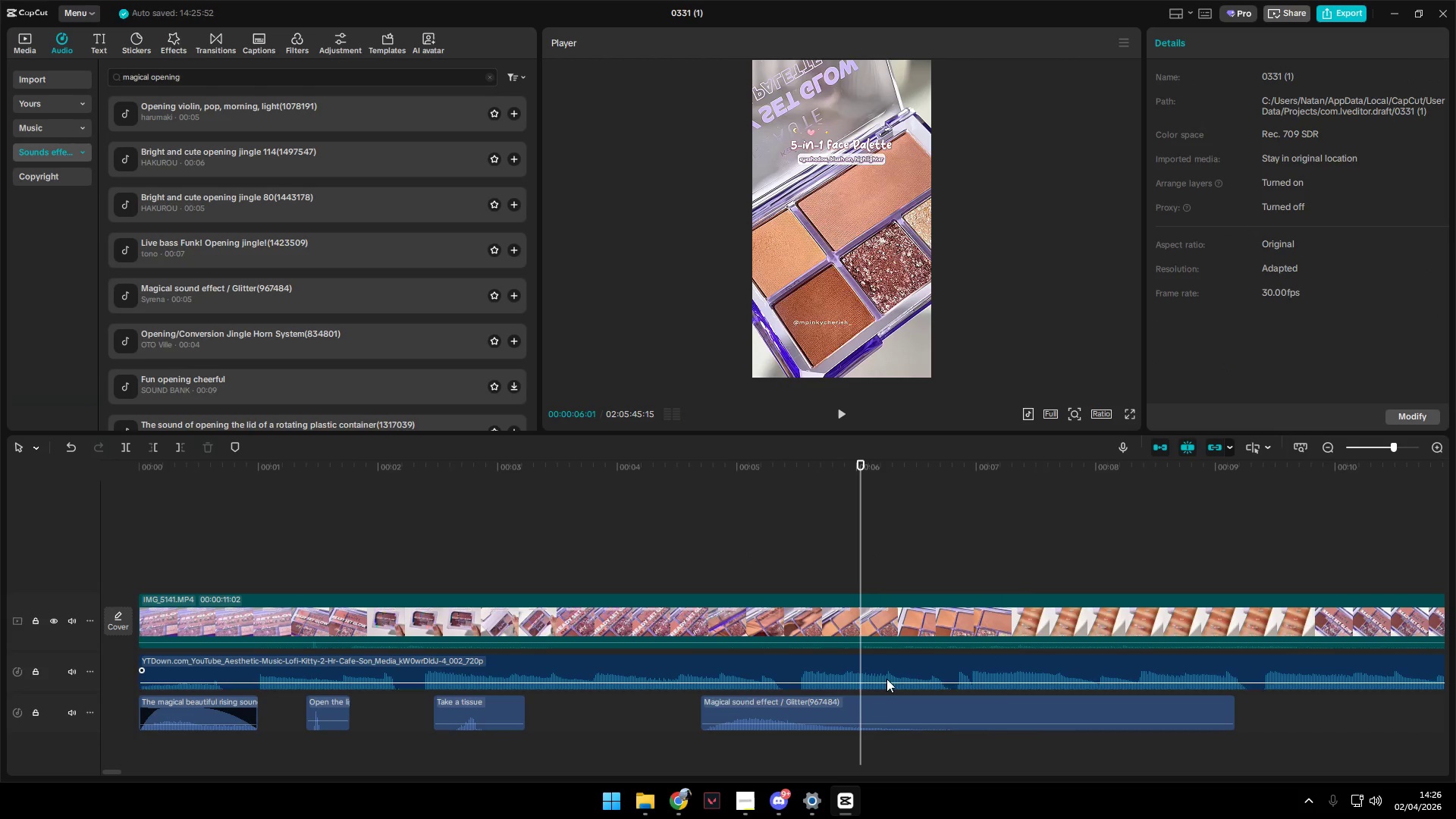 
left_click([890, 701])
 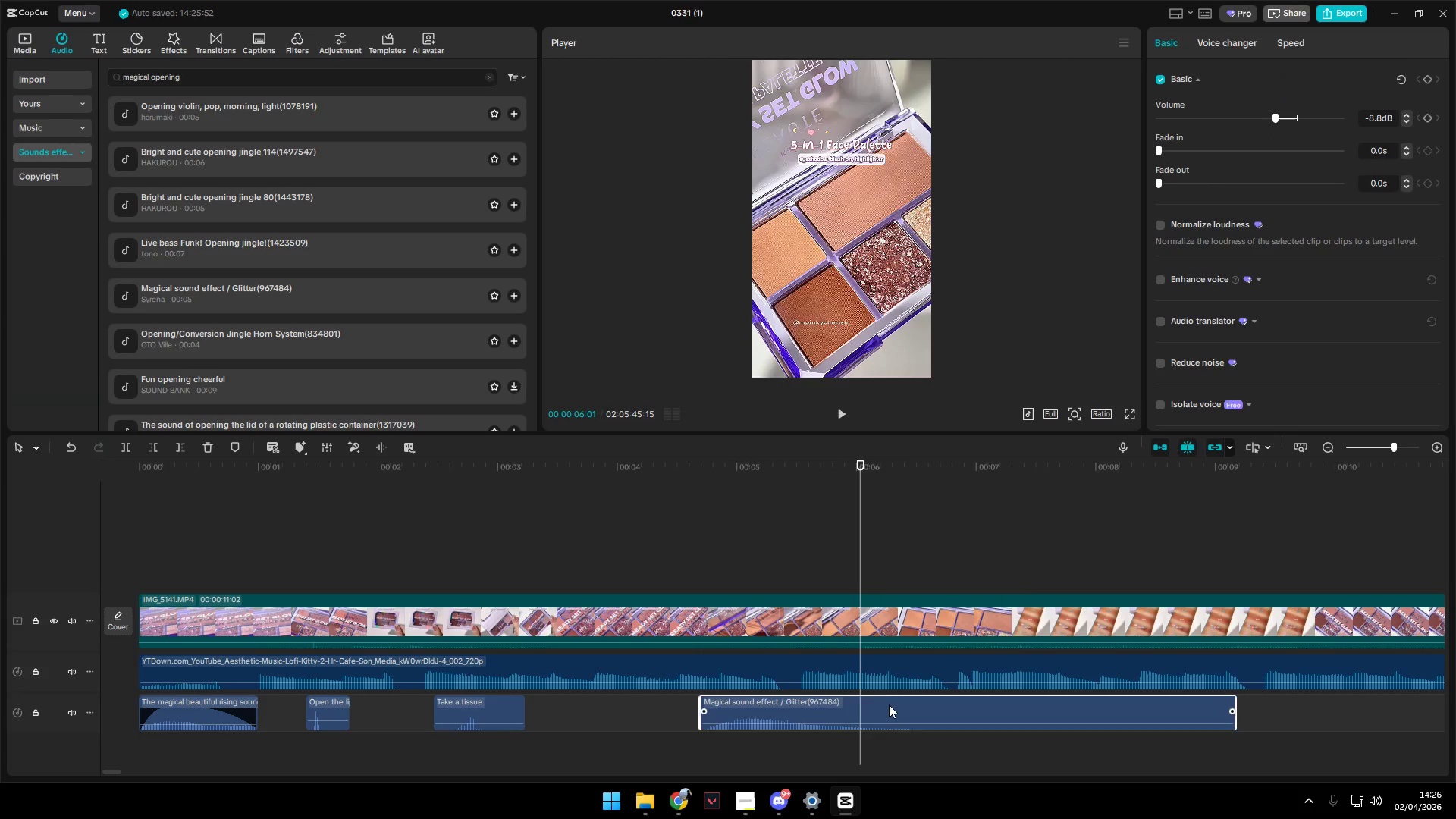 
key(W)
 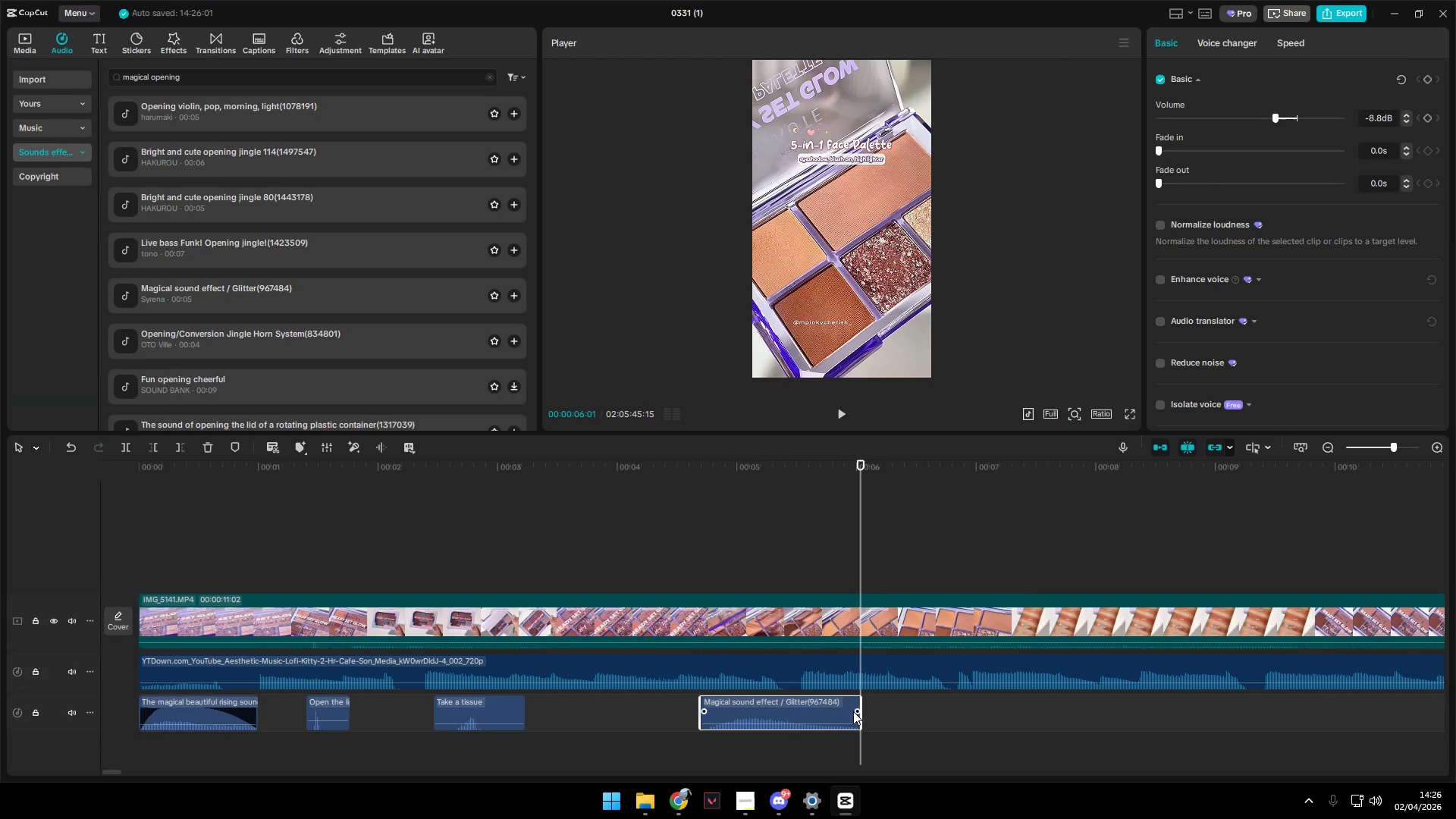 
left_click_drag(start_coordinate=[854, 711], to_coordinate=[838, 711])
 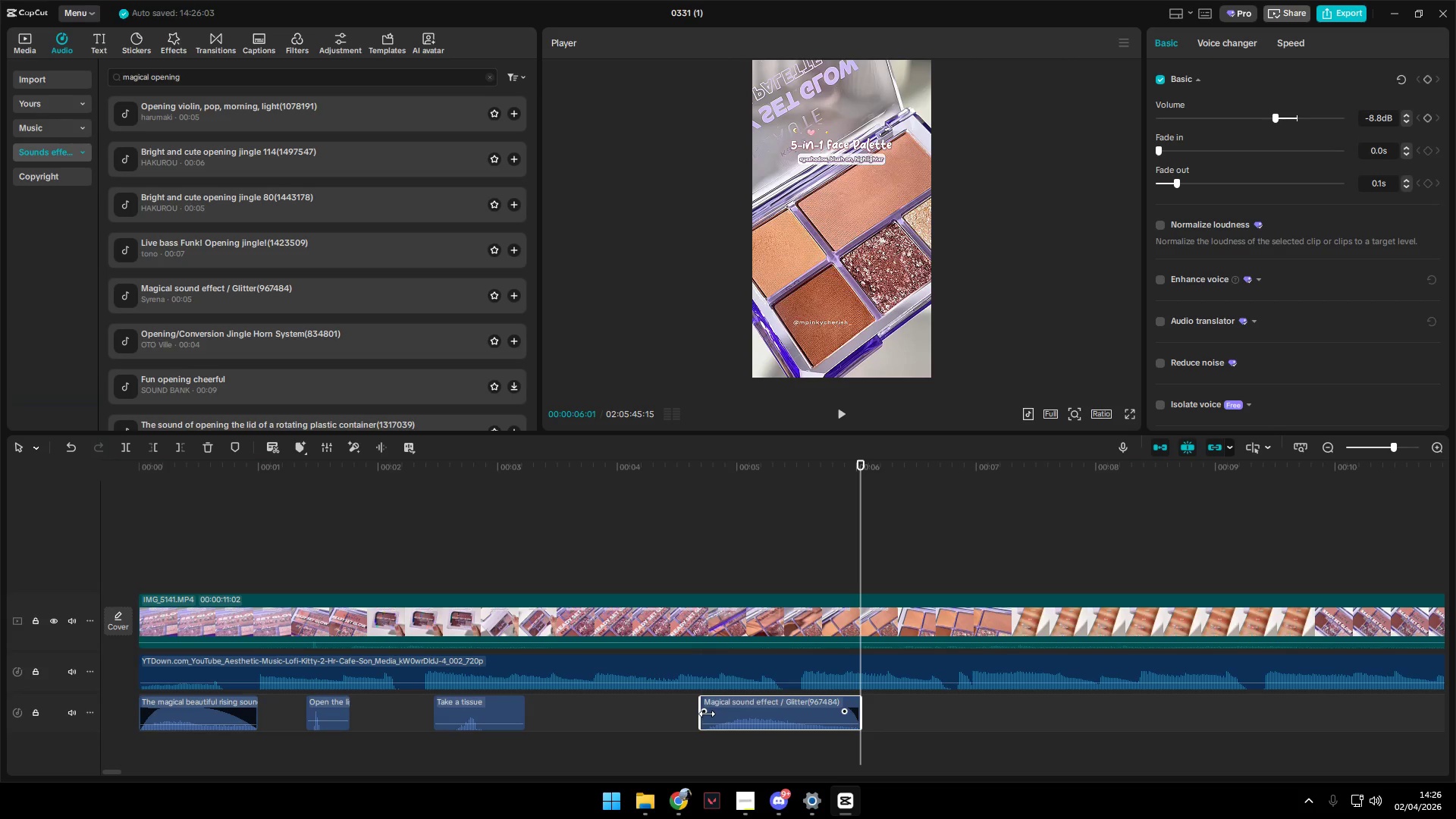 
left_click_drag(start_coordinate=[707, 713], to_coordinate=[713, 711])
 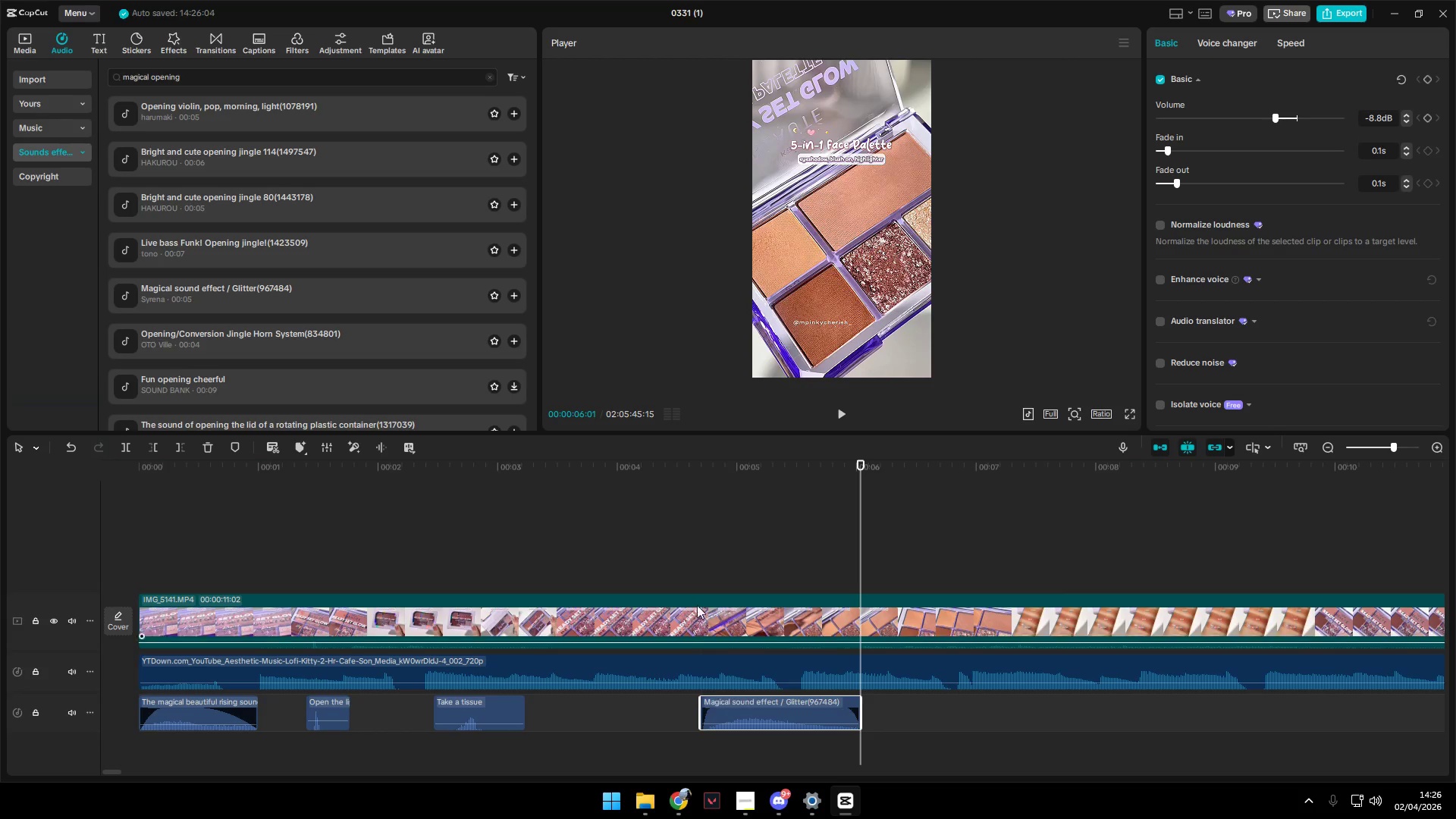 
left_click([663, 555])
 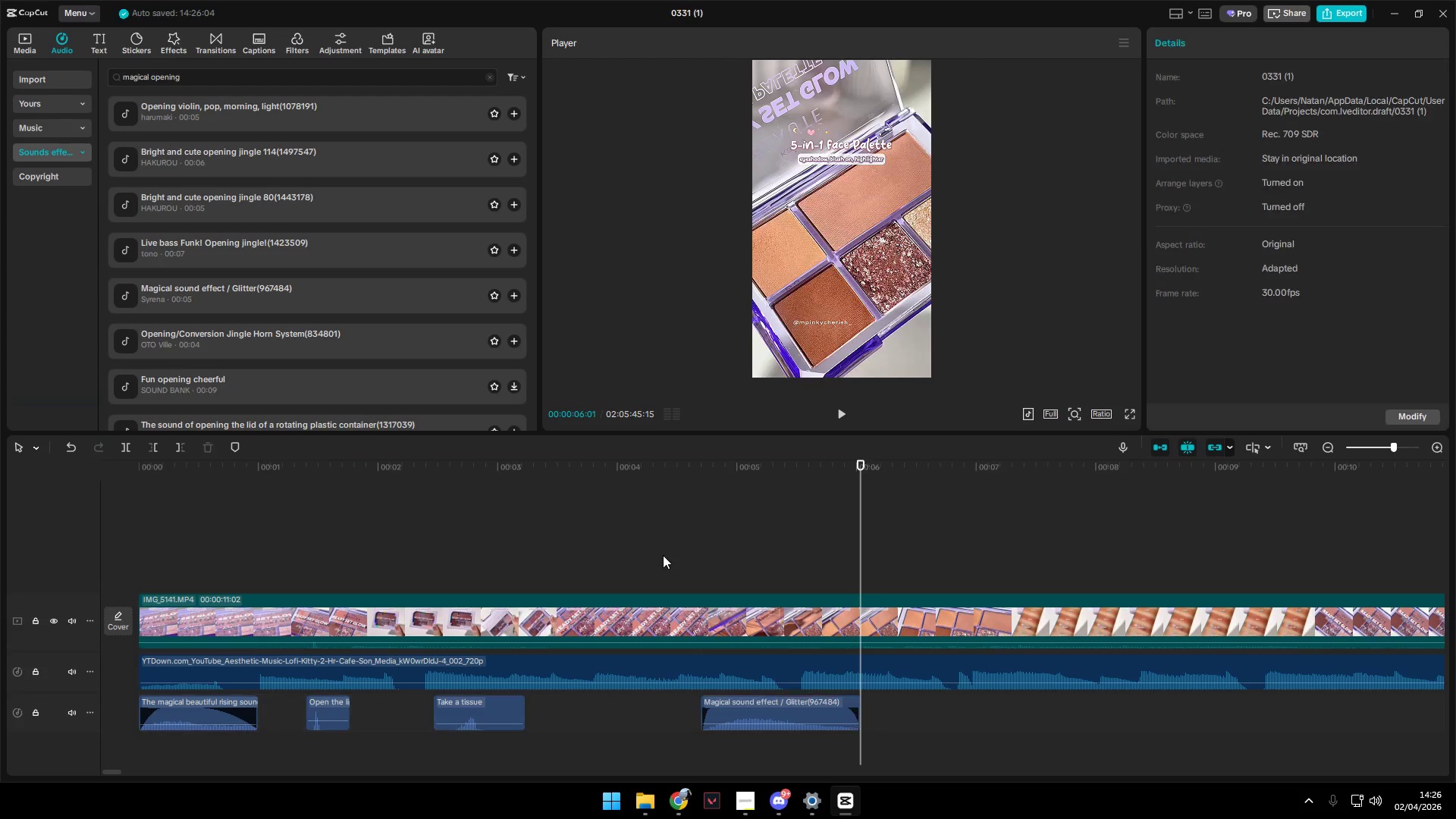 
key(Space)
 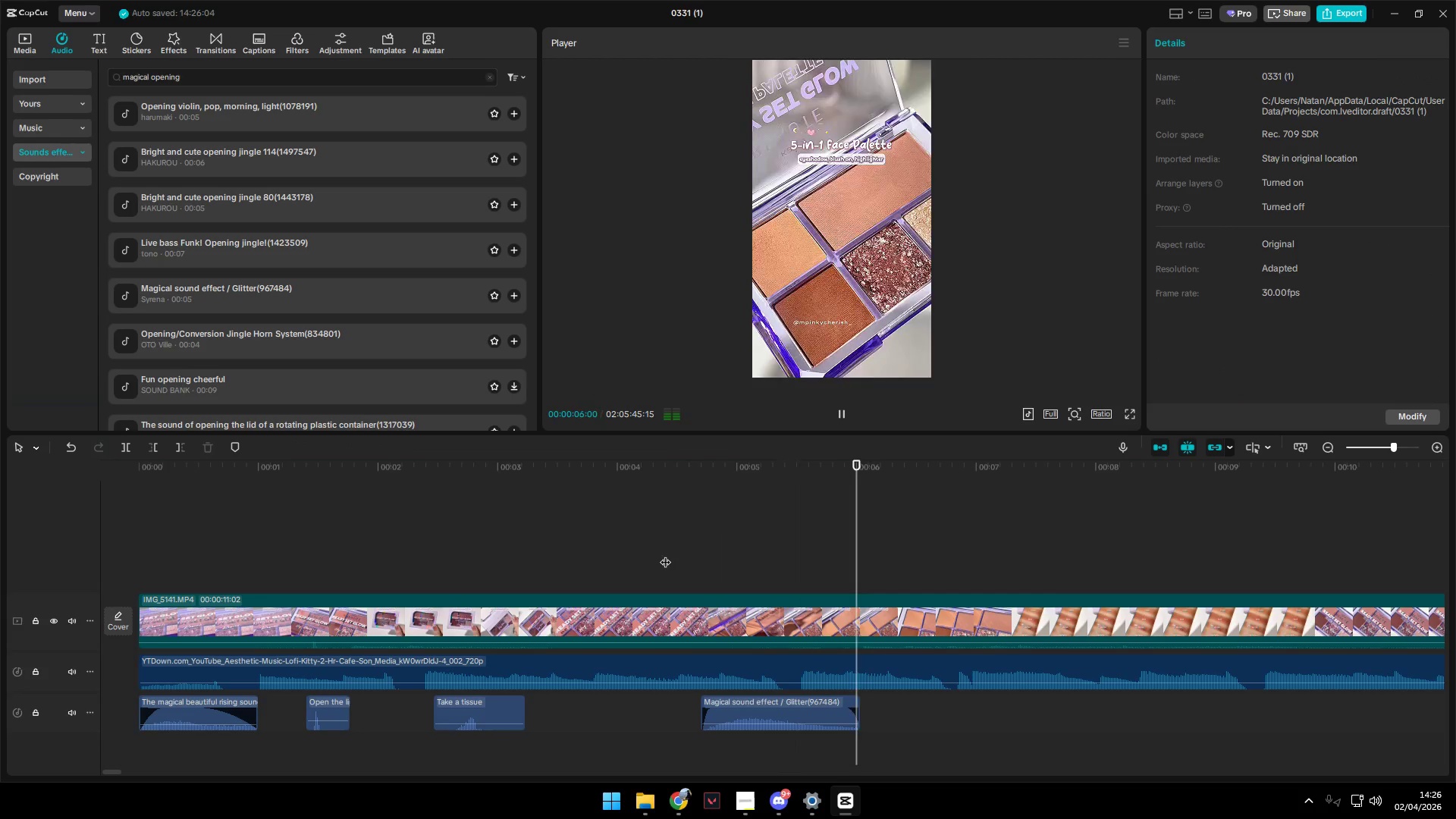 
key(Space)
 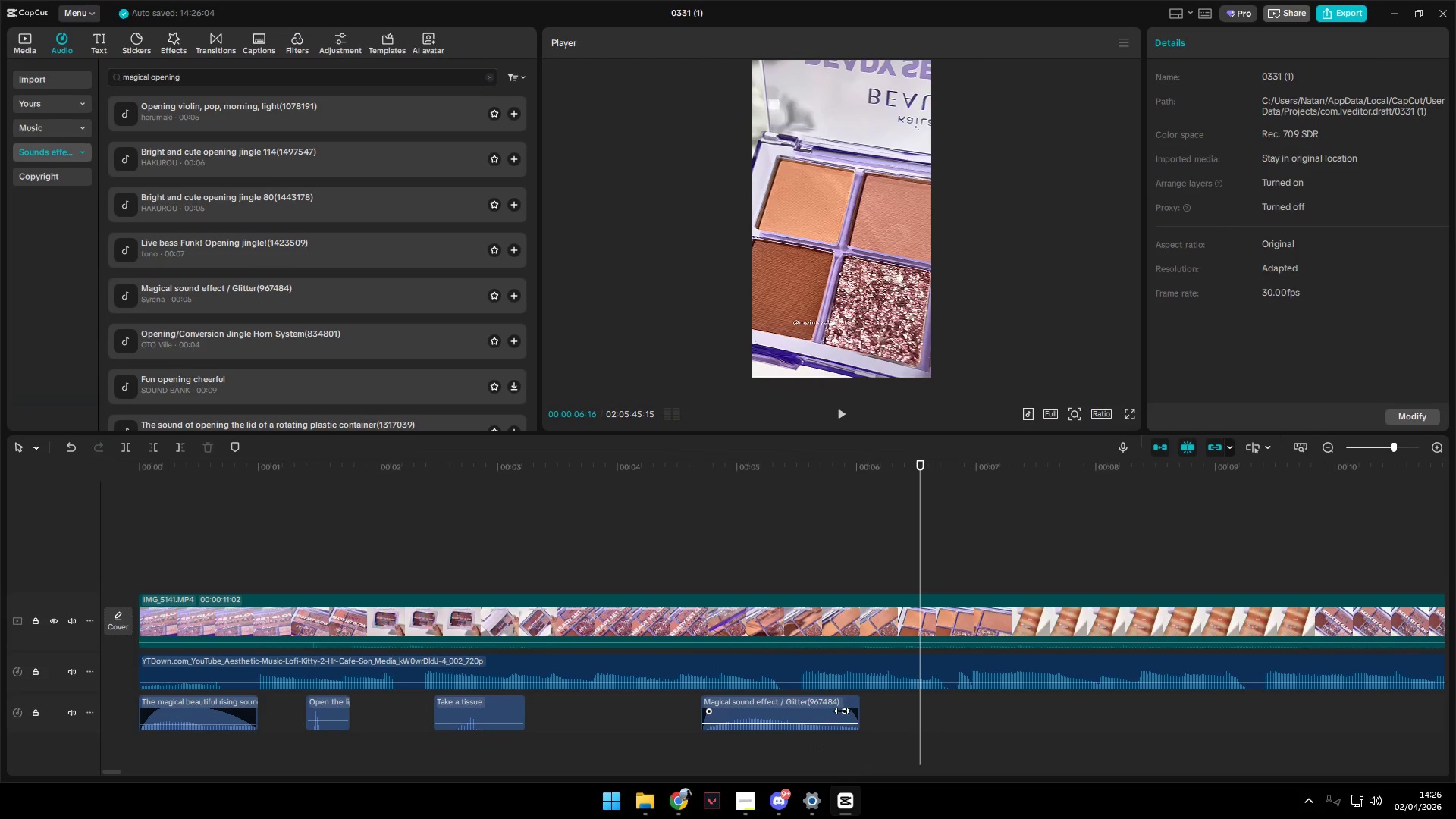 
left_click_drag(start_coordinate=[842, 711], to_coordinate=[775, 708])
 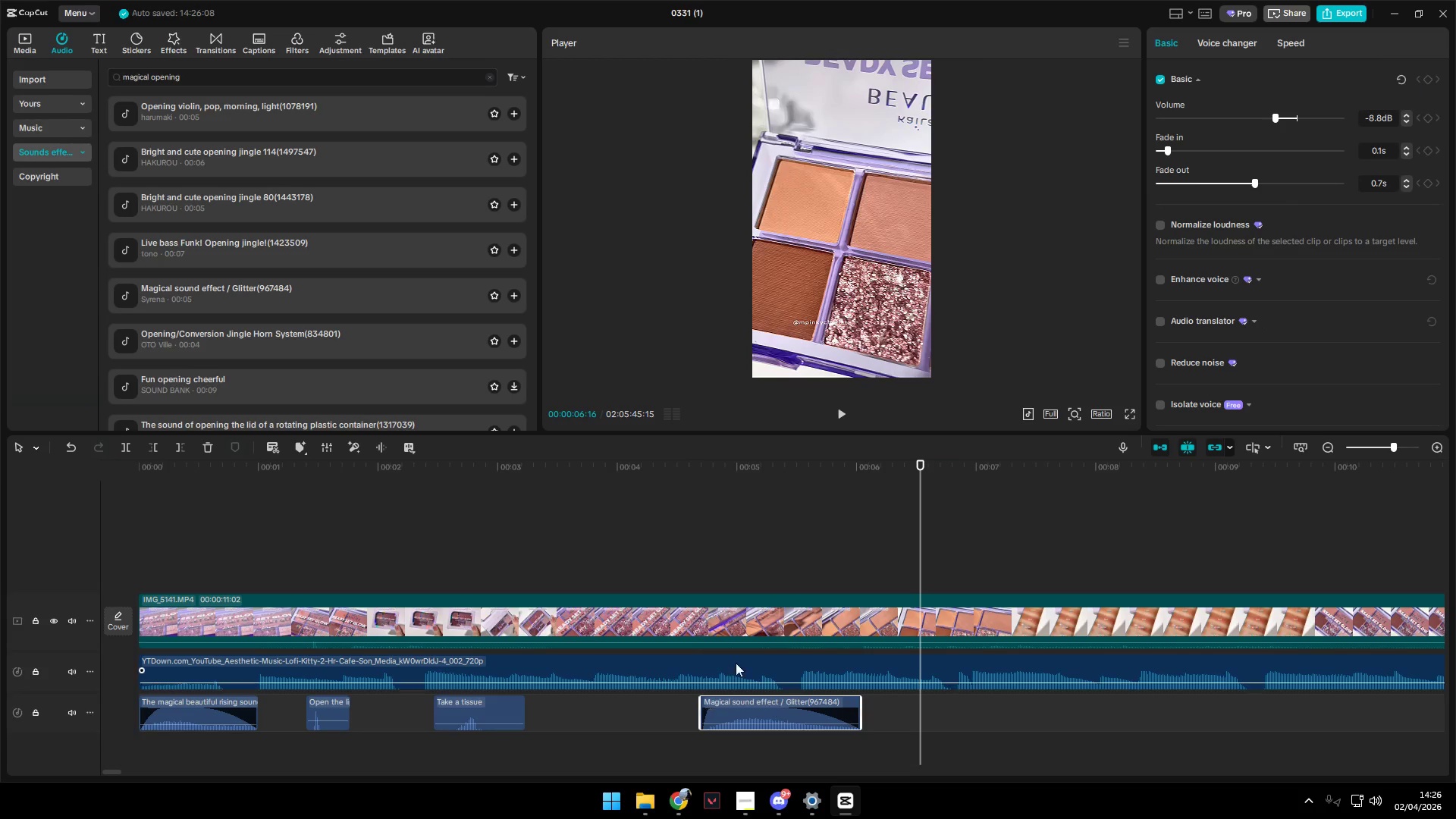 
left_click([657, 576])
 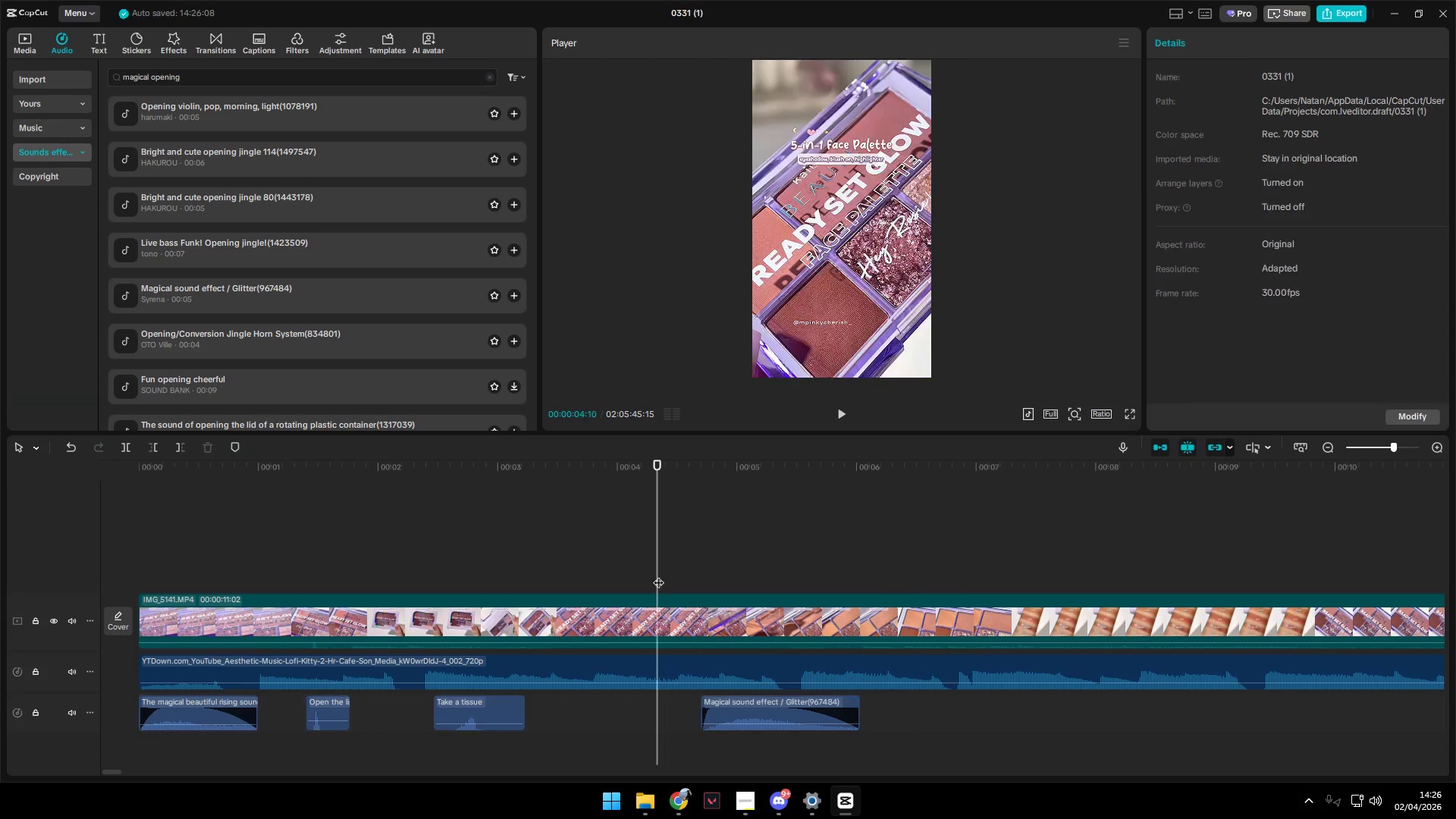 
key(Space)
 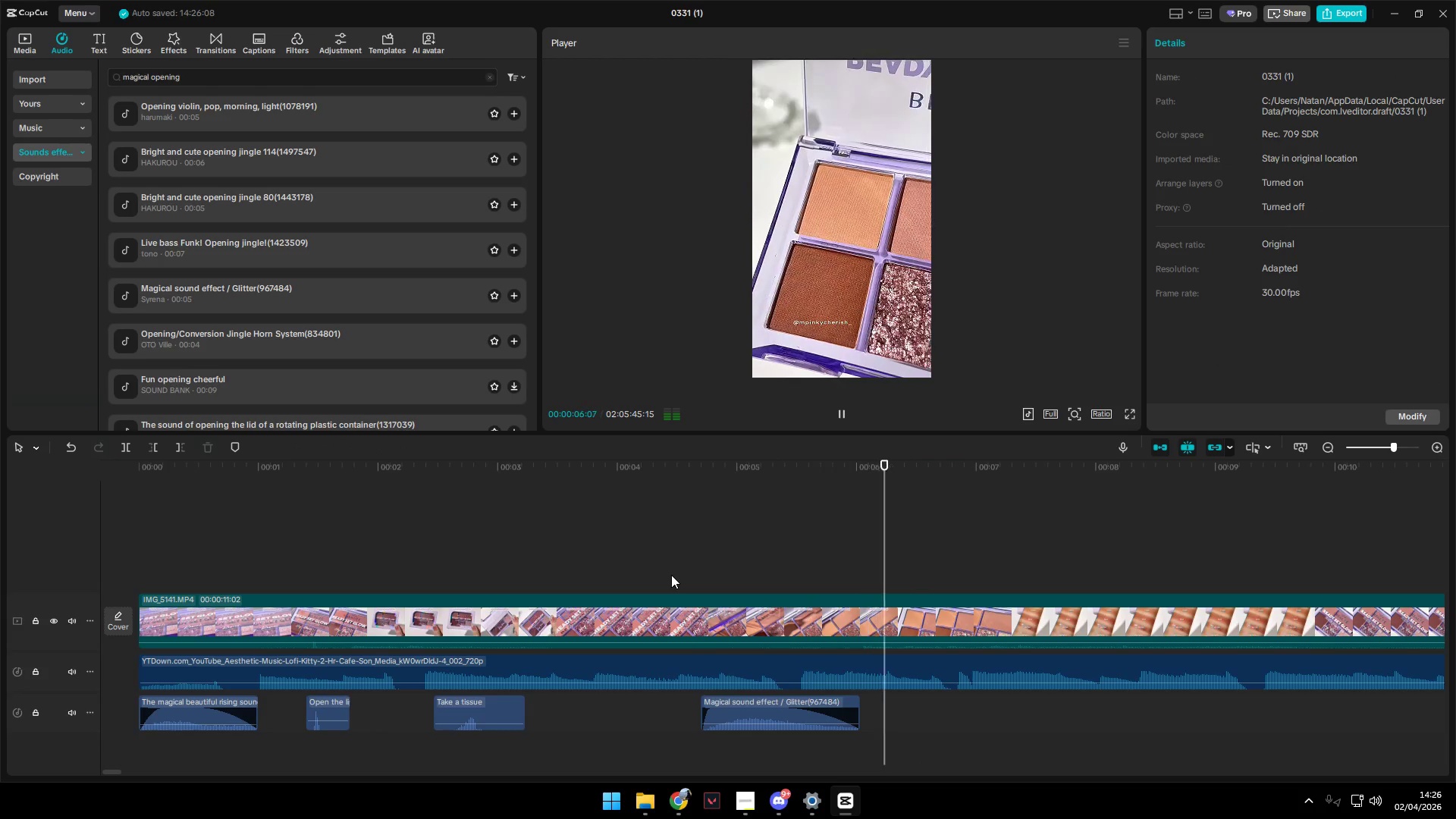 
key(Space)
 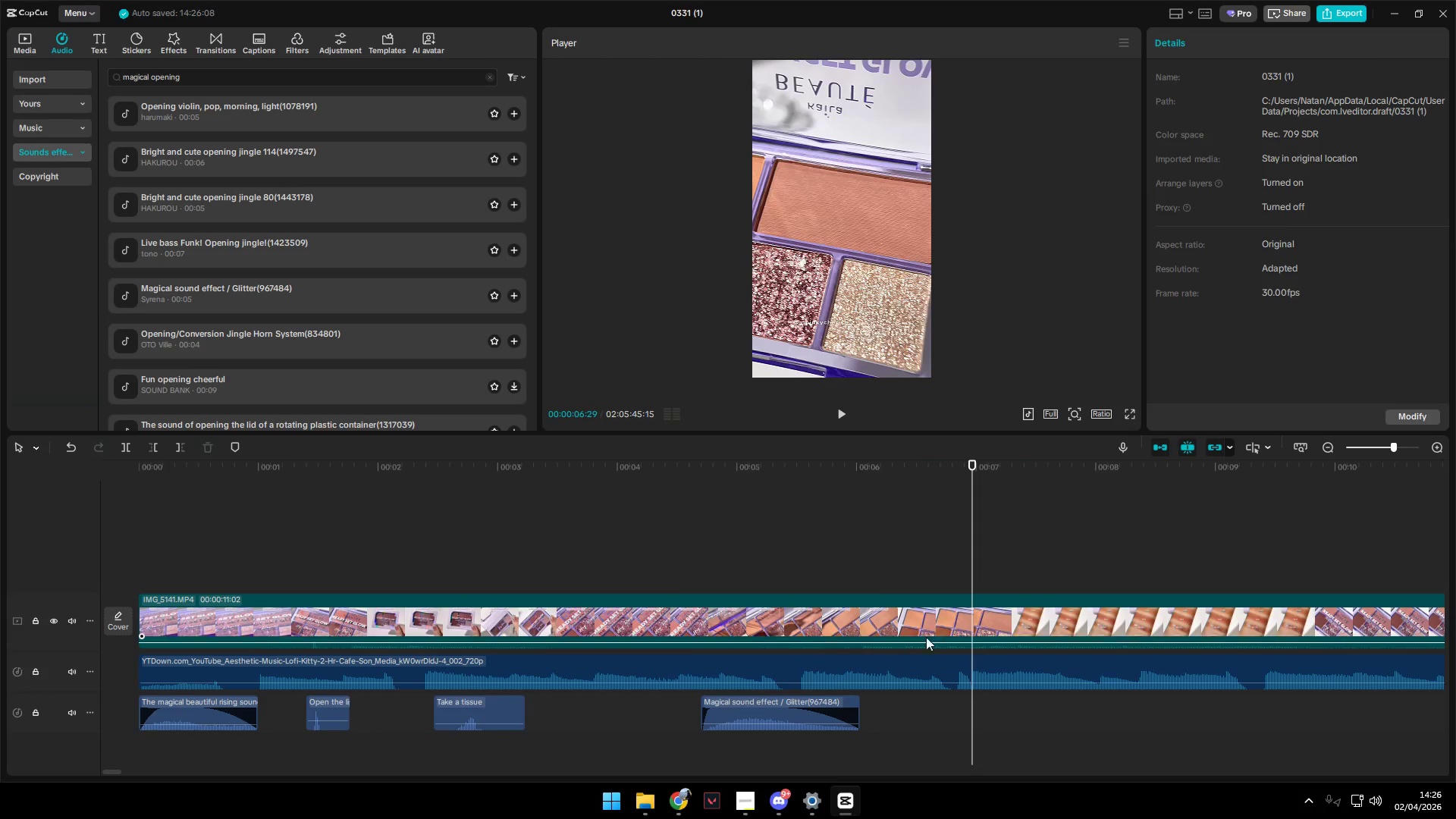 
left_click([886, 568])
 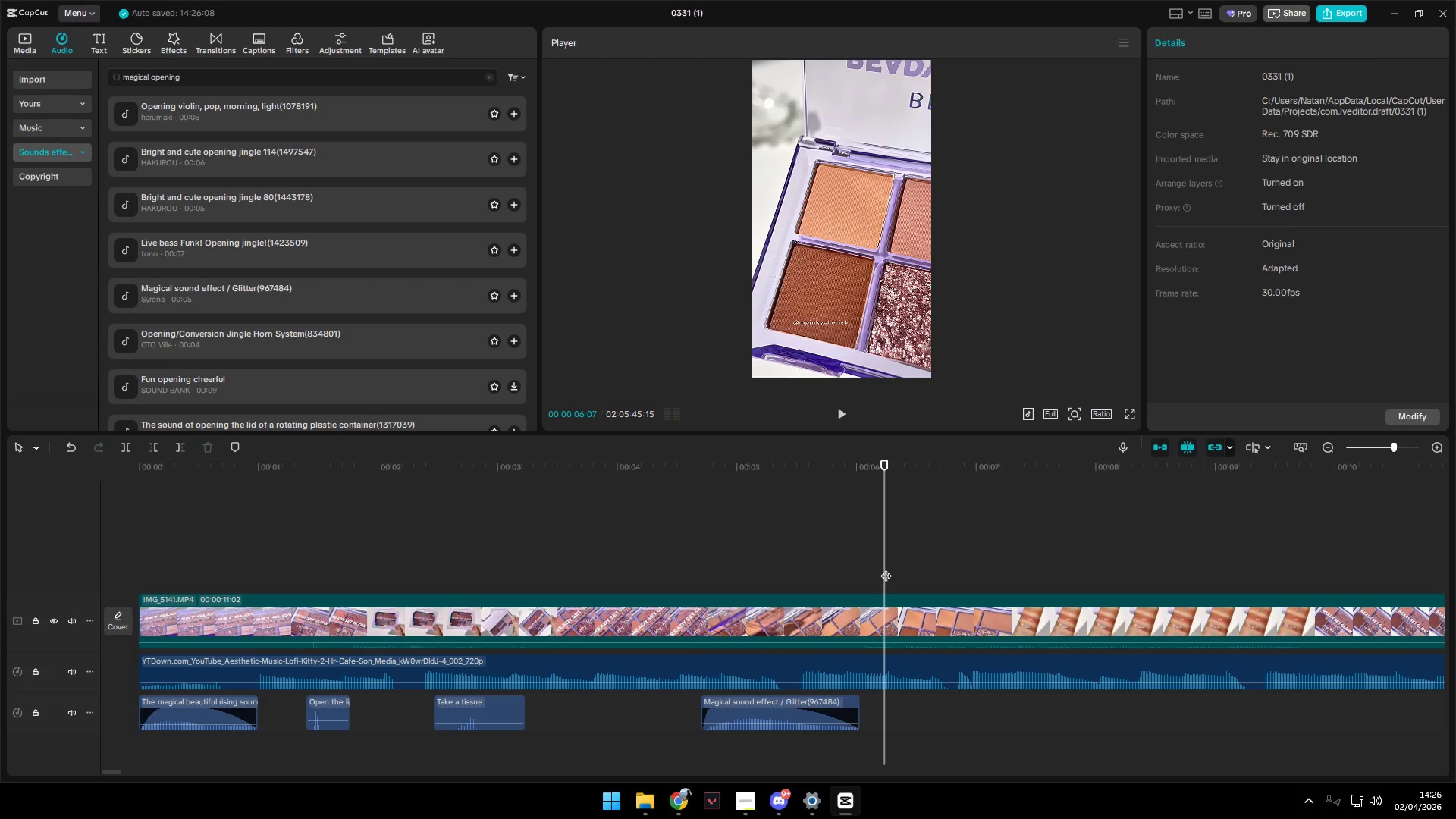 
left_click_drag(start_coordinate=[886, 568], to_coordinate=[864, 573])
 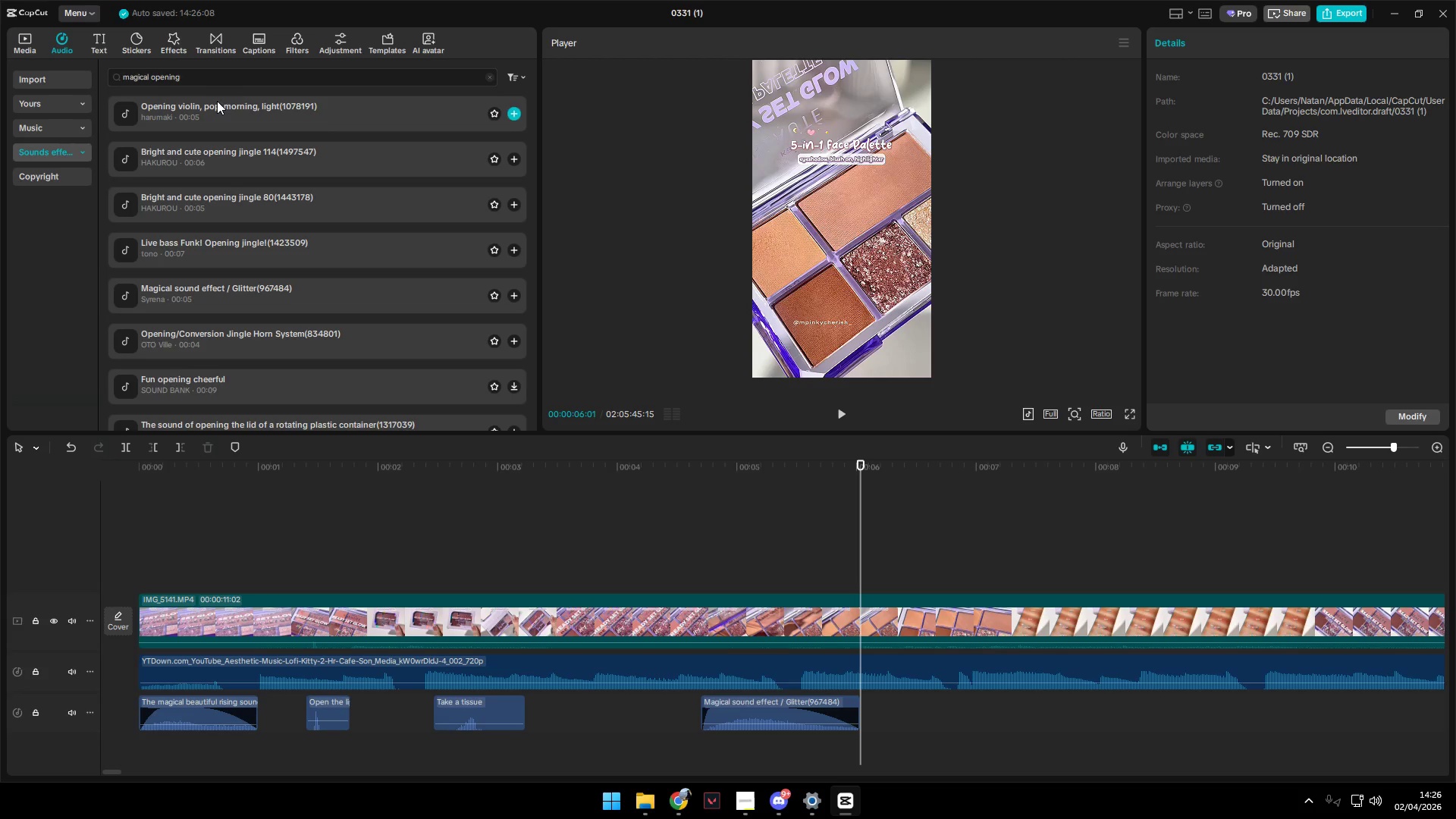 
left_click_drag(start_coordinate=[218, 78], to_coordinate=[85, 80])
 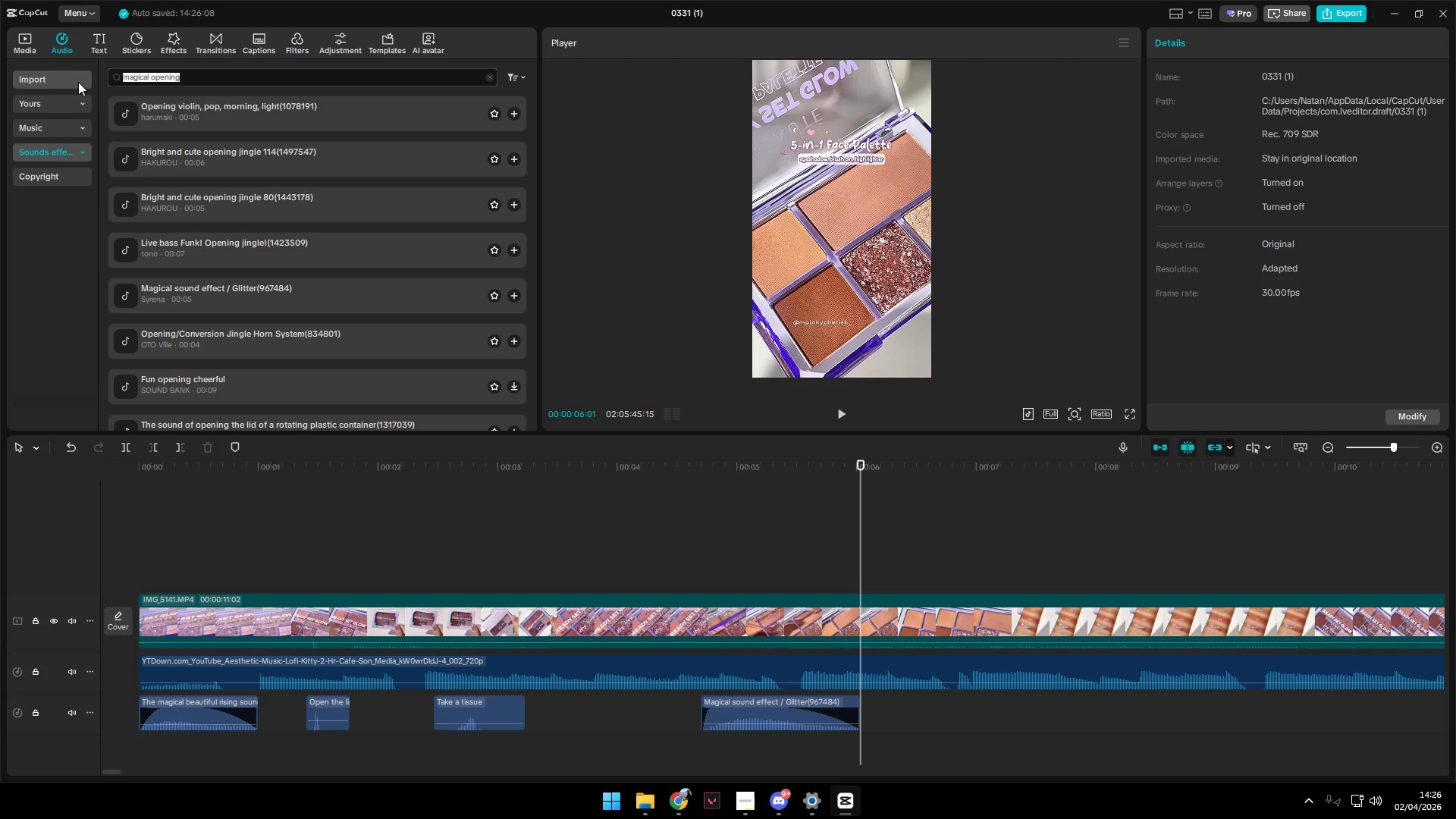 
type(woosh)
 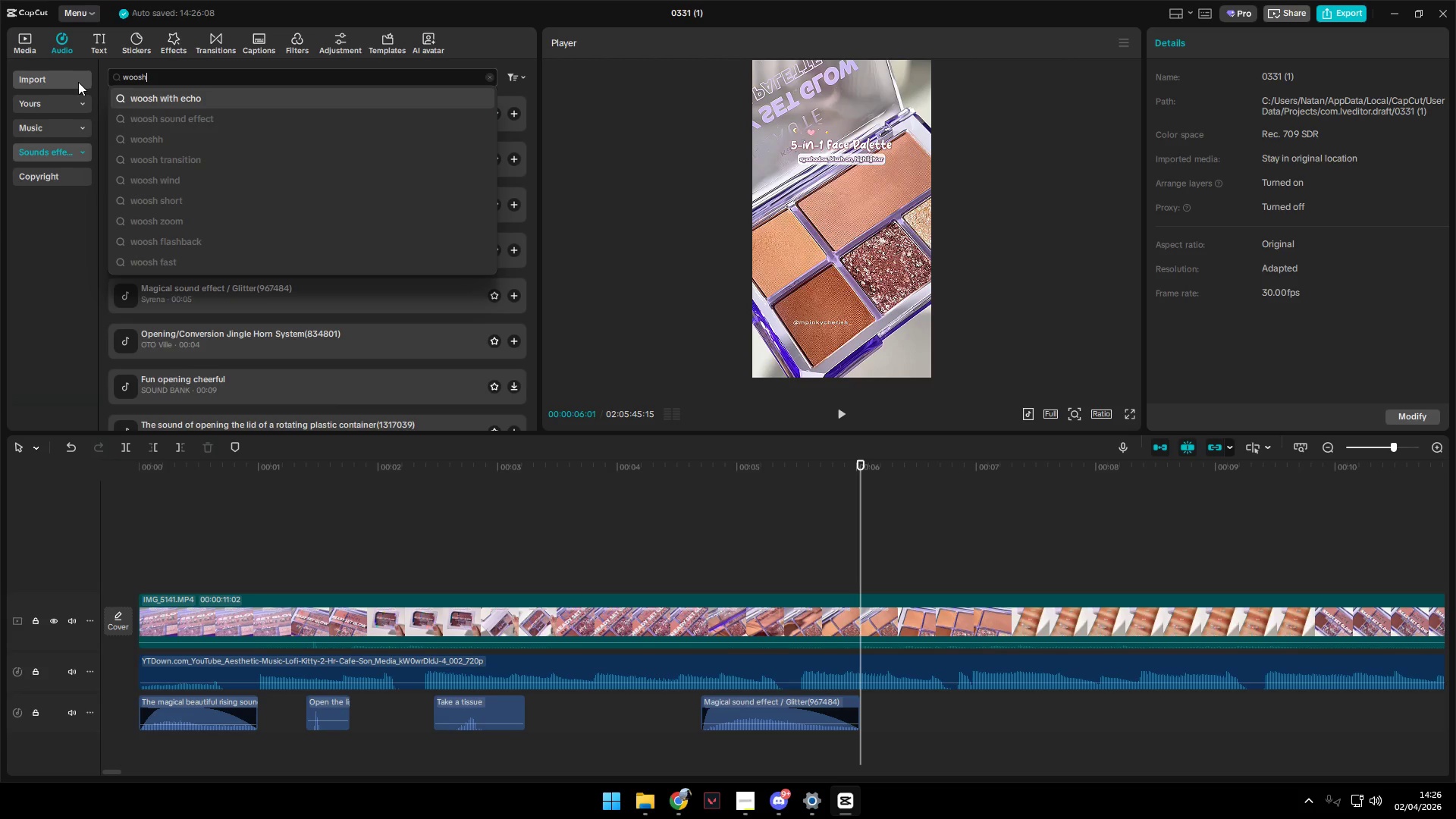 
key(Enter)
 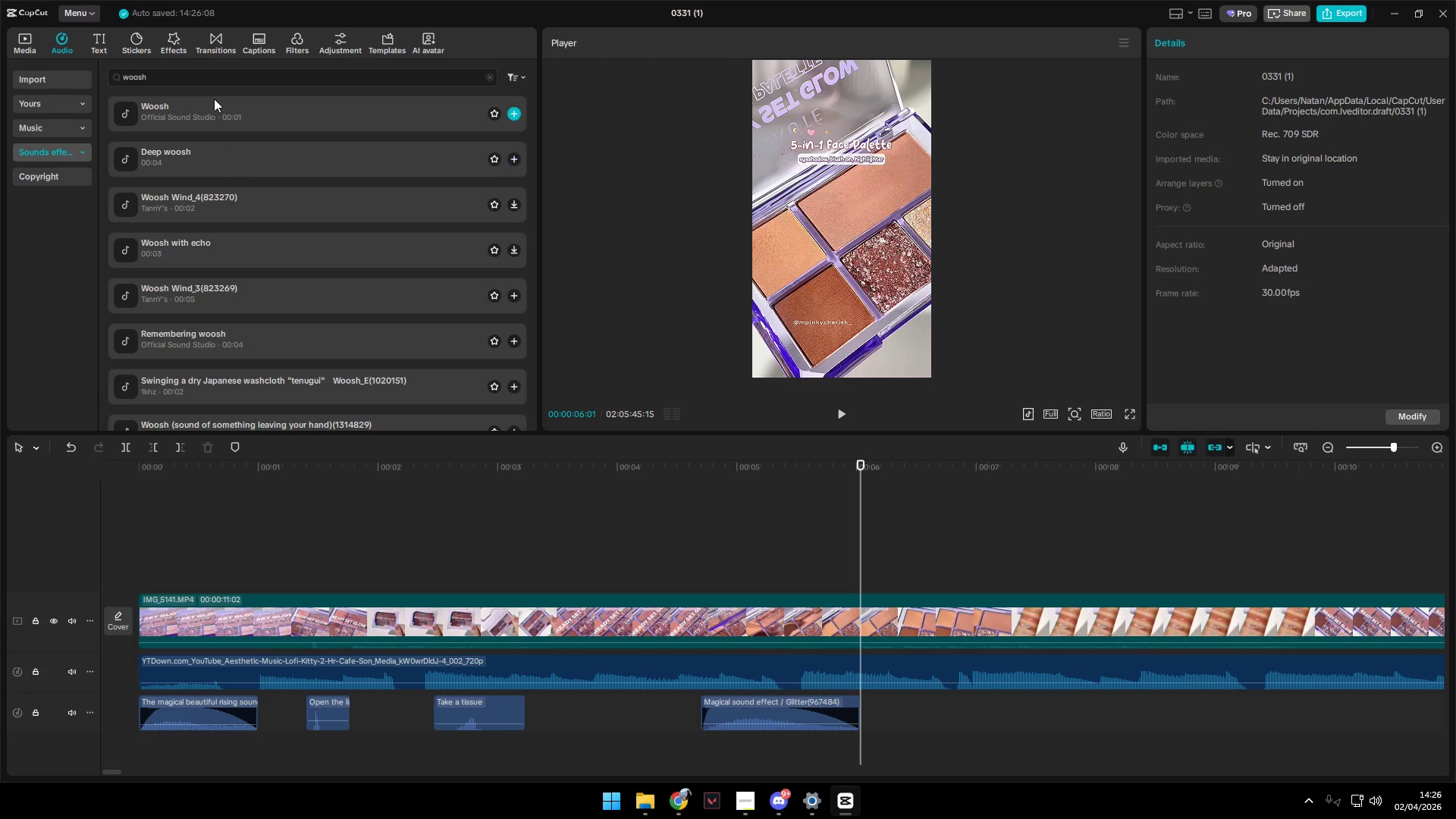 
double_click([222, 105])
 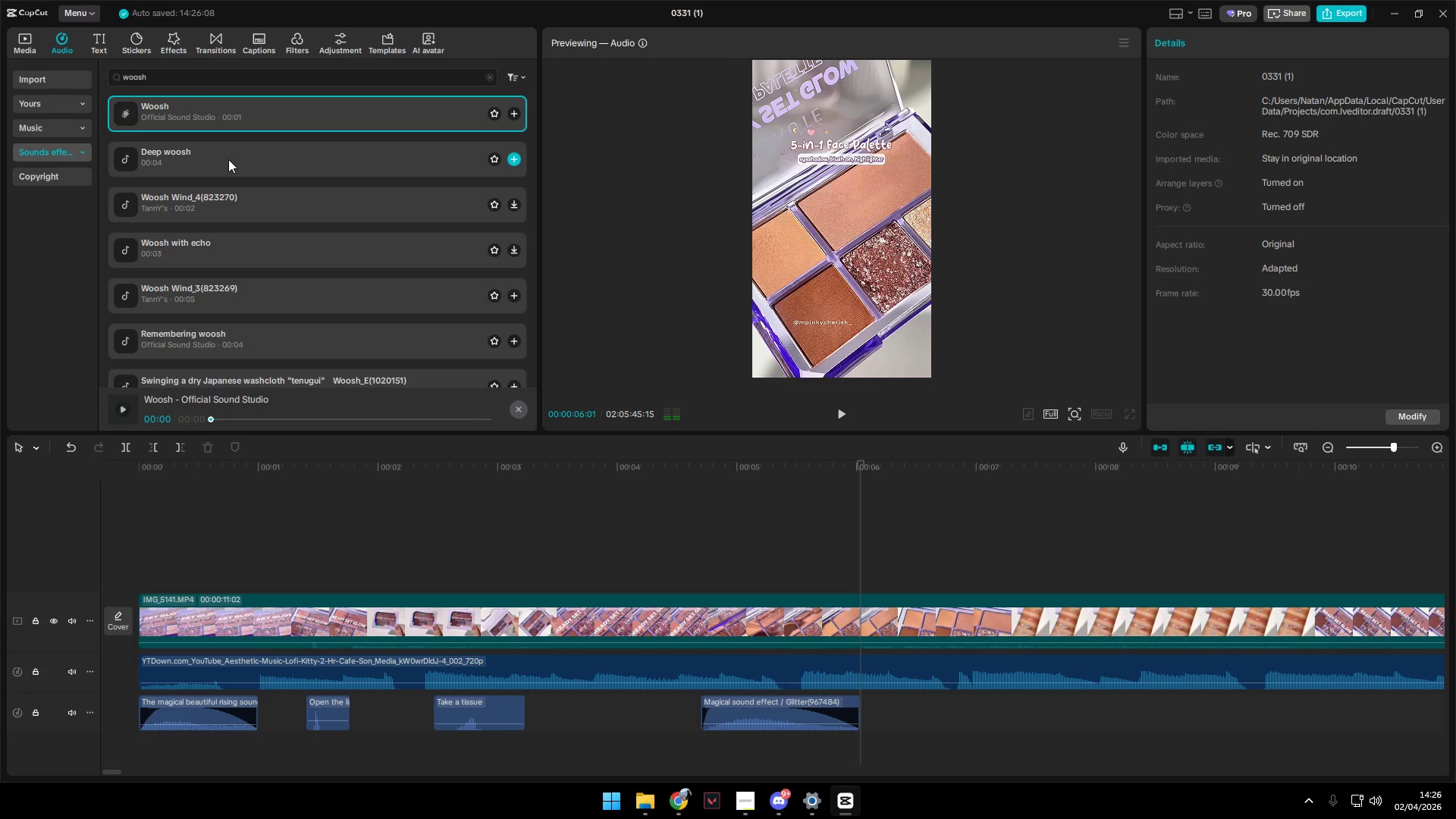 
left_click([228, 159])
 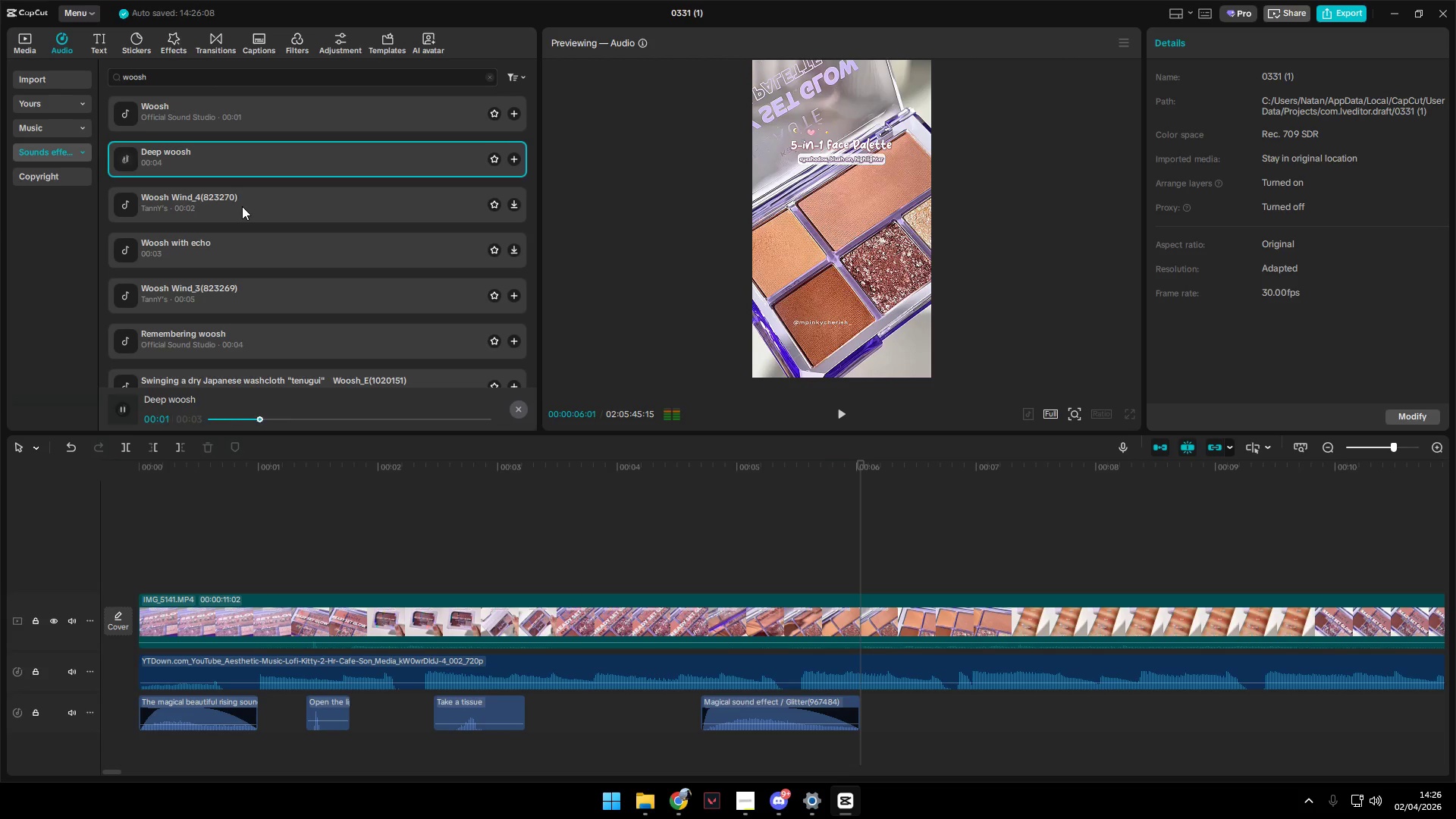 
left_click([242, 206])
 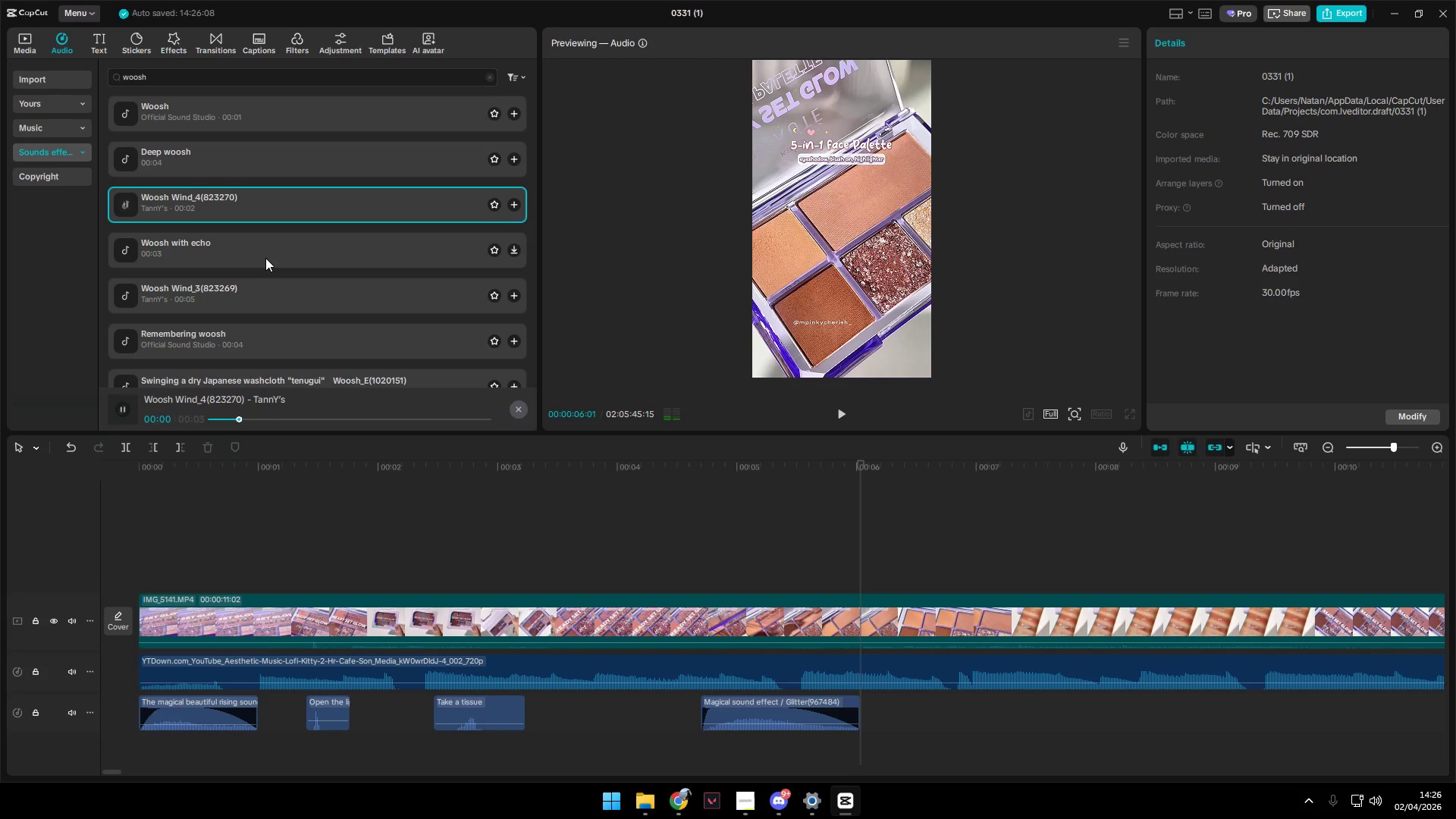 
left_click([265, 258])
 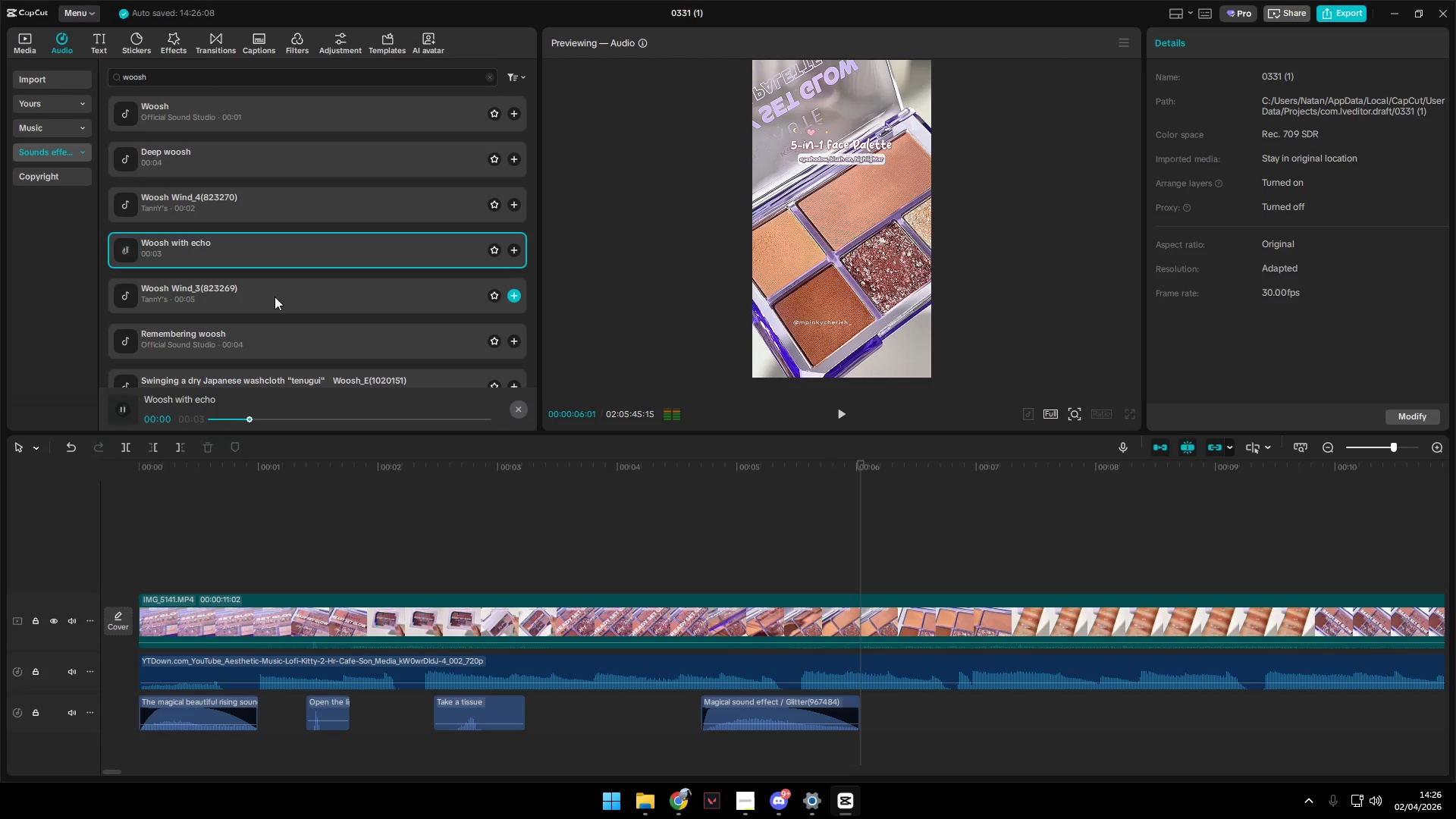 
left_click([275, 300])
 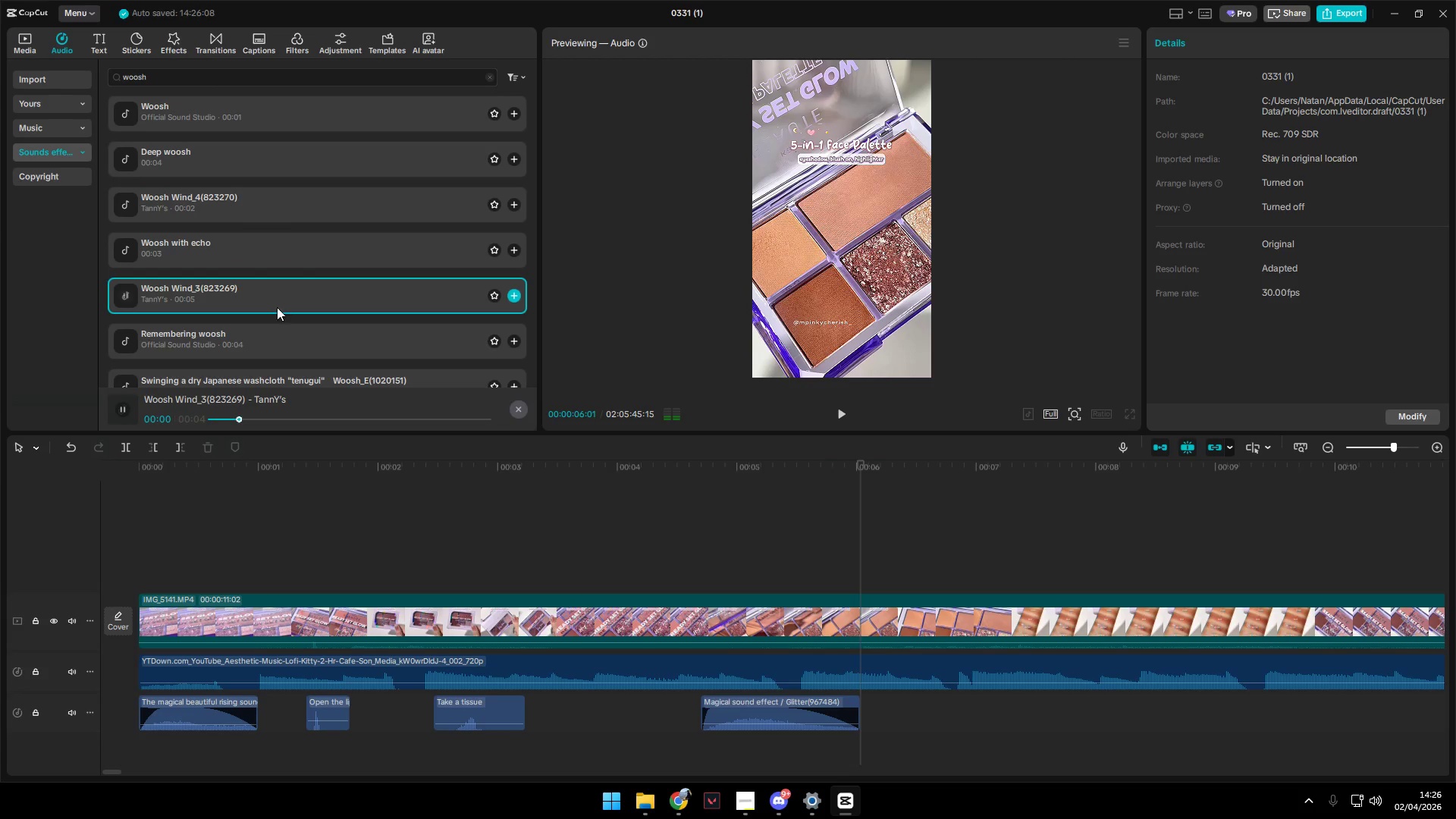 
left_click([283, 331])
 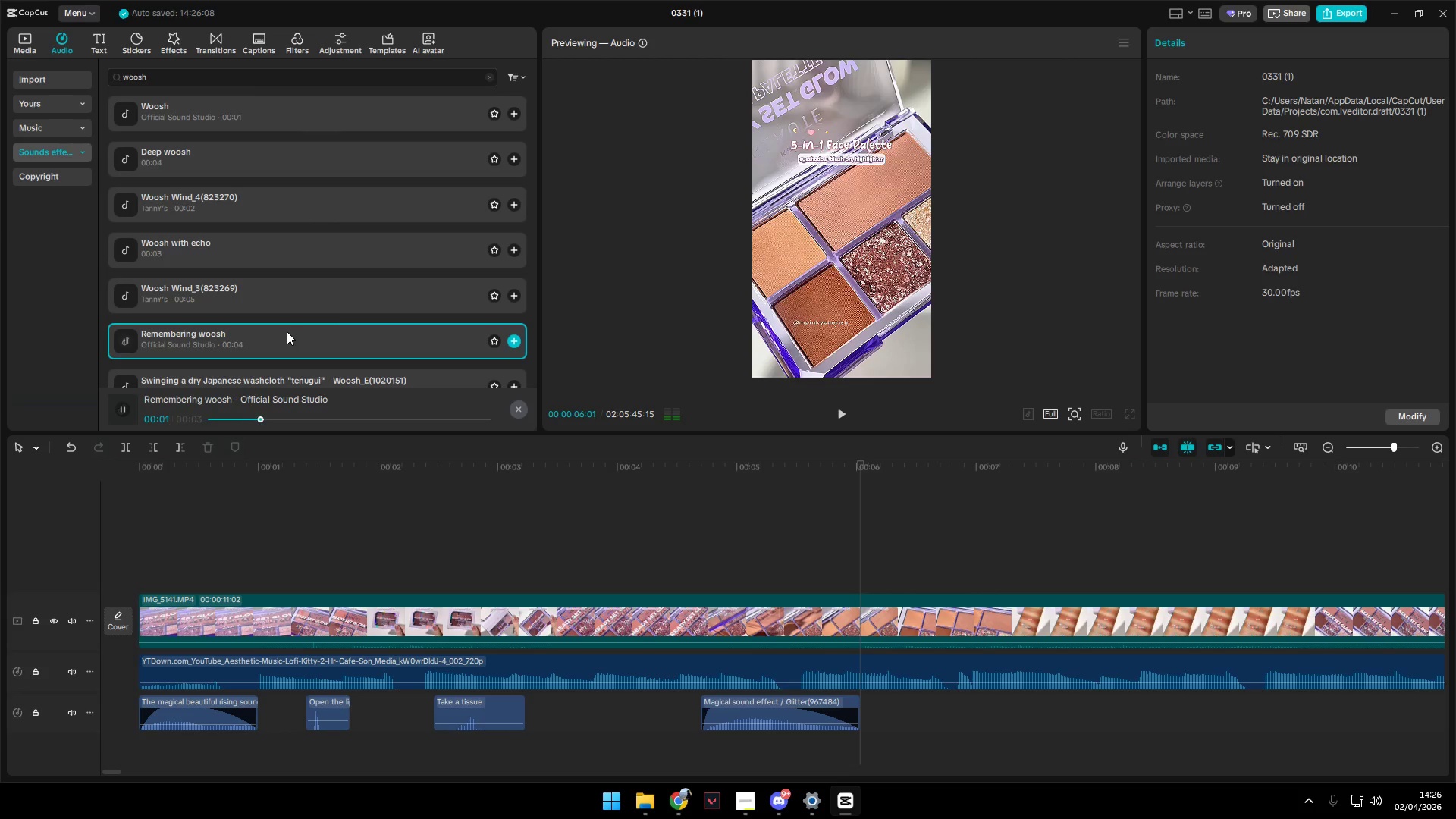 
scroll: coordinate [288, 331], scroll_direction: down, amount: 1.0
 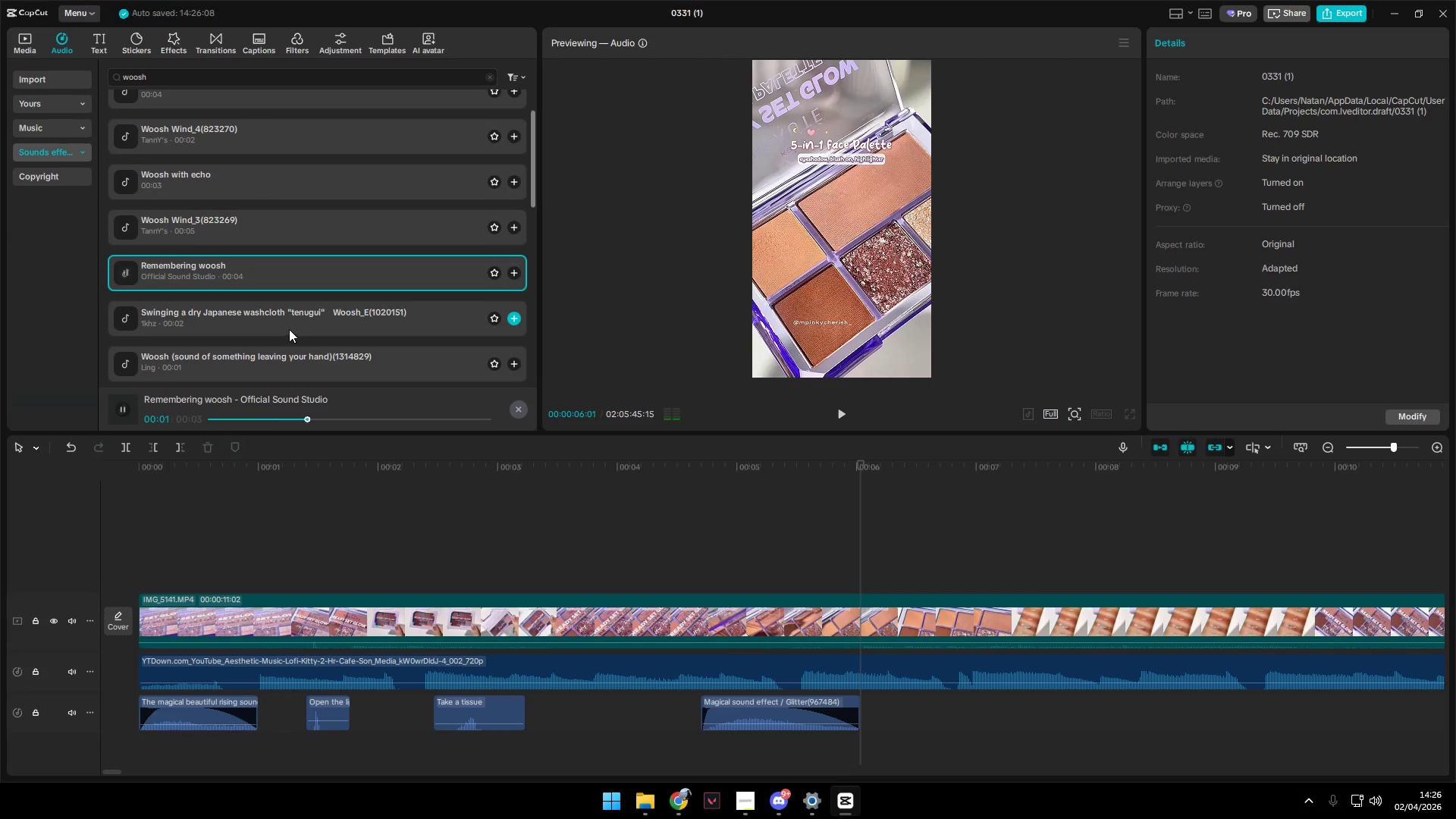 
left_click([291, 320])
 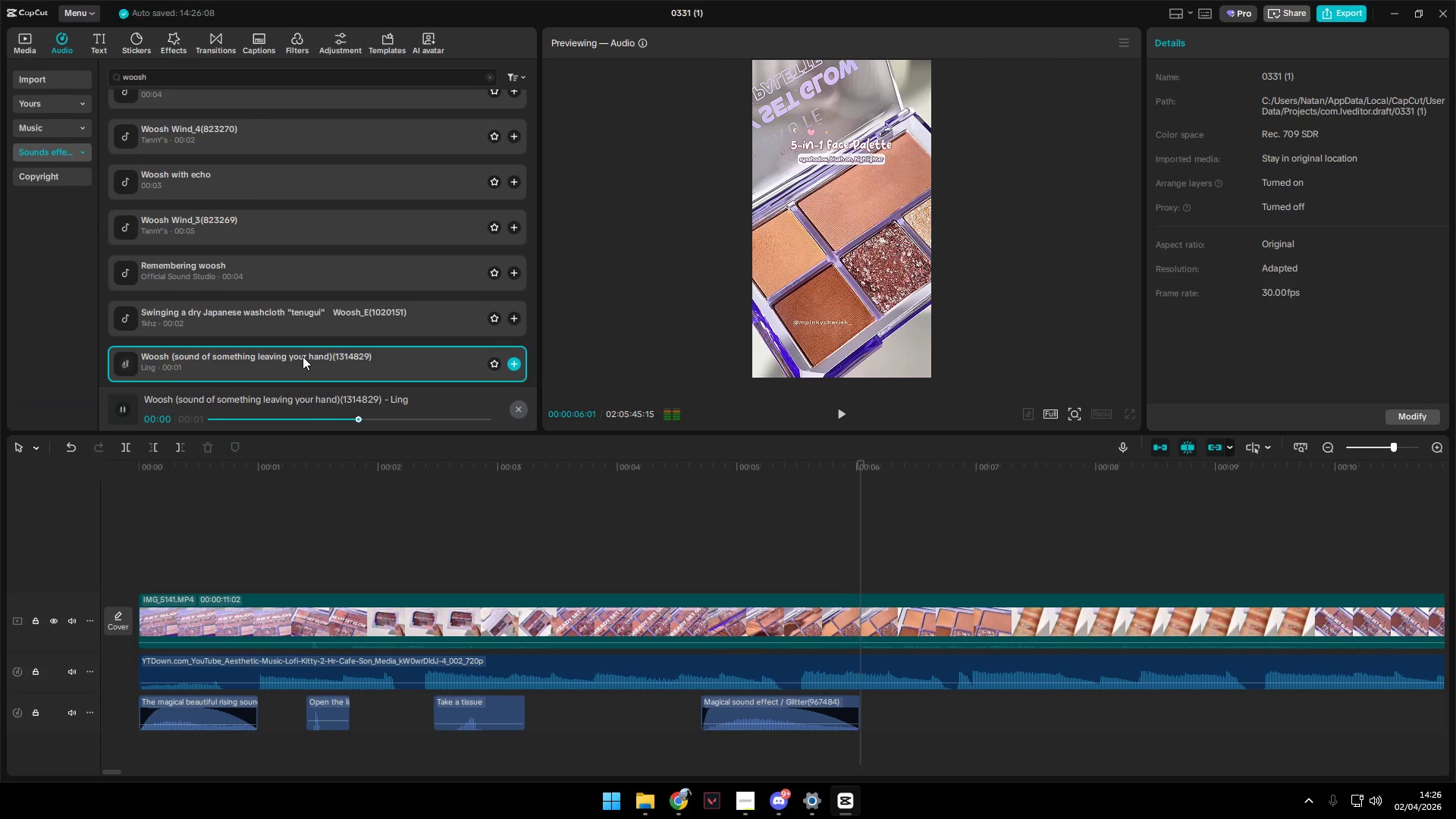 
left_click([259, 271])
 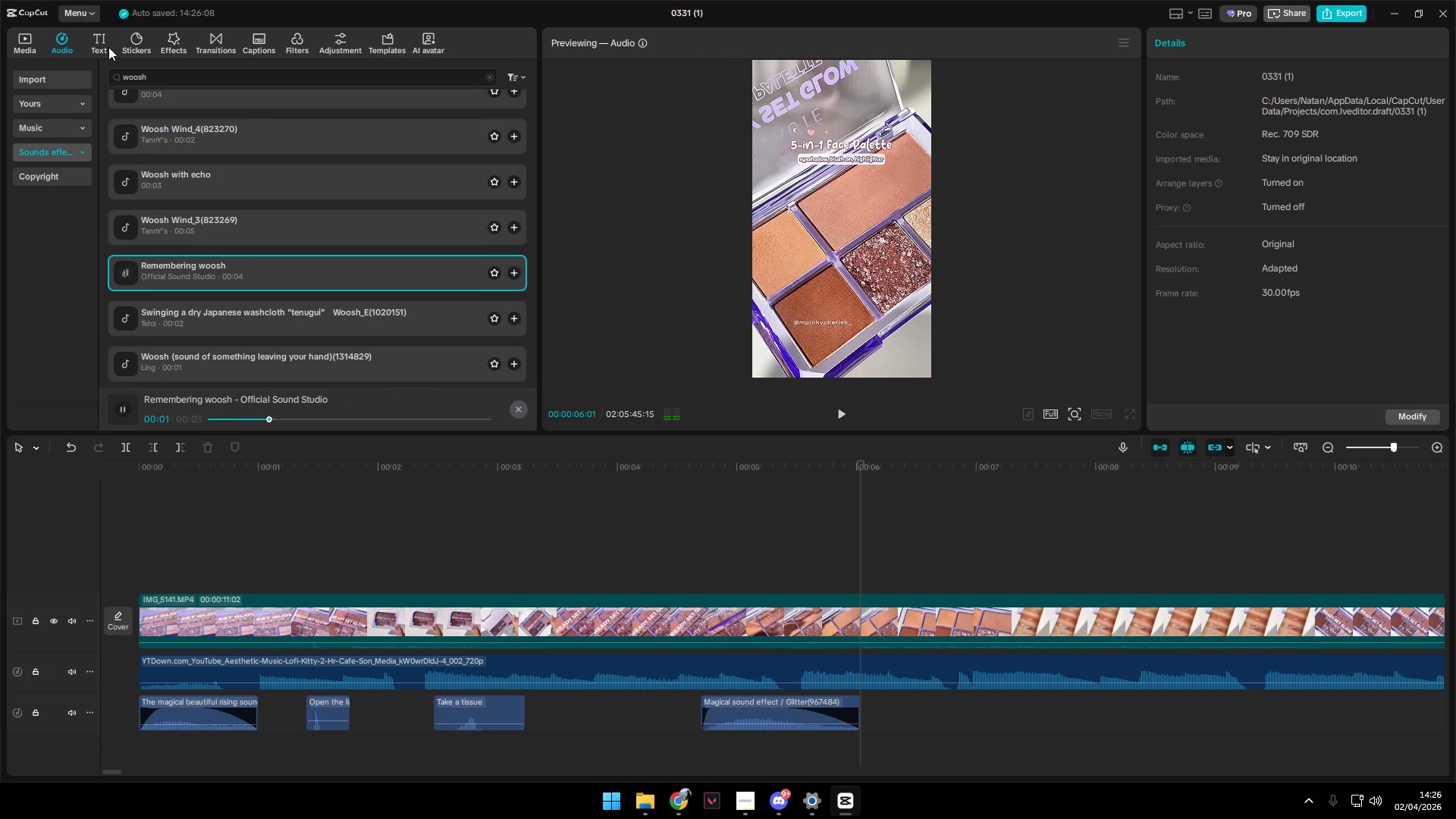 
double_click([141, 40])
 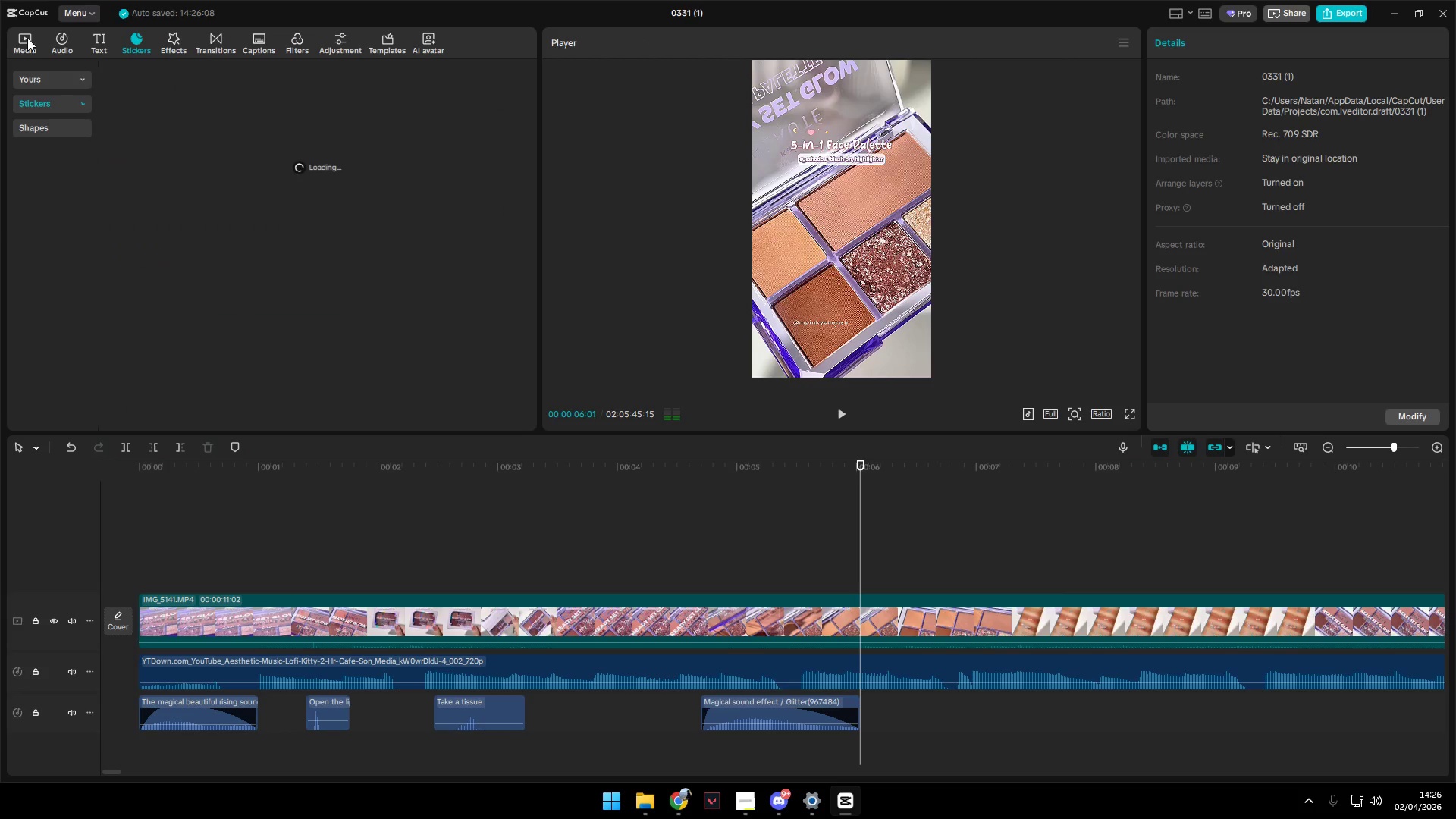 
triple_click([10, 36])
 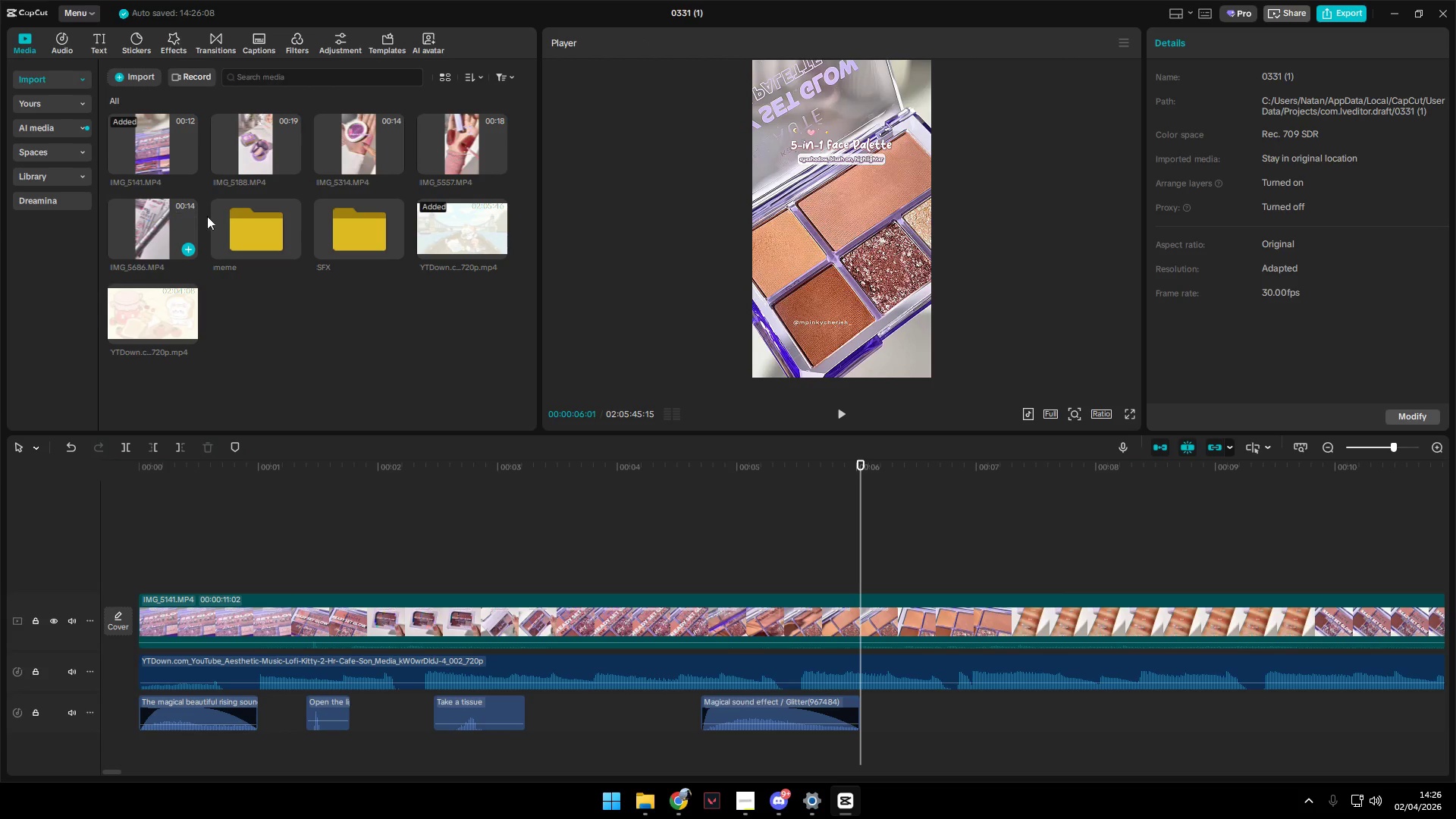 
left_click([338, 226])
 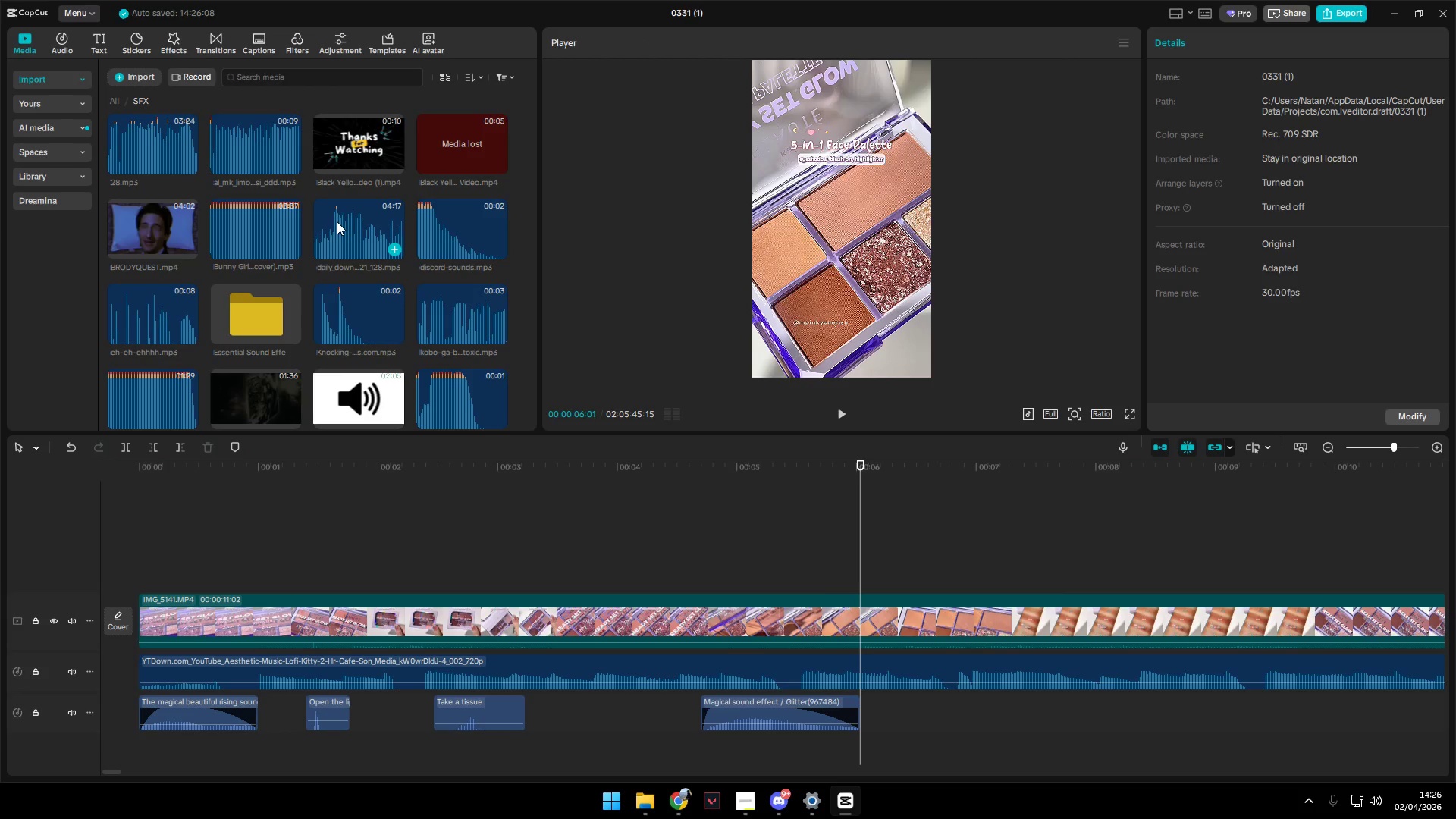 
left_click([243, 111])
 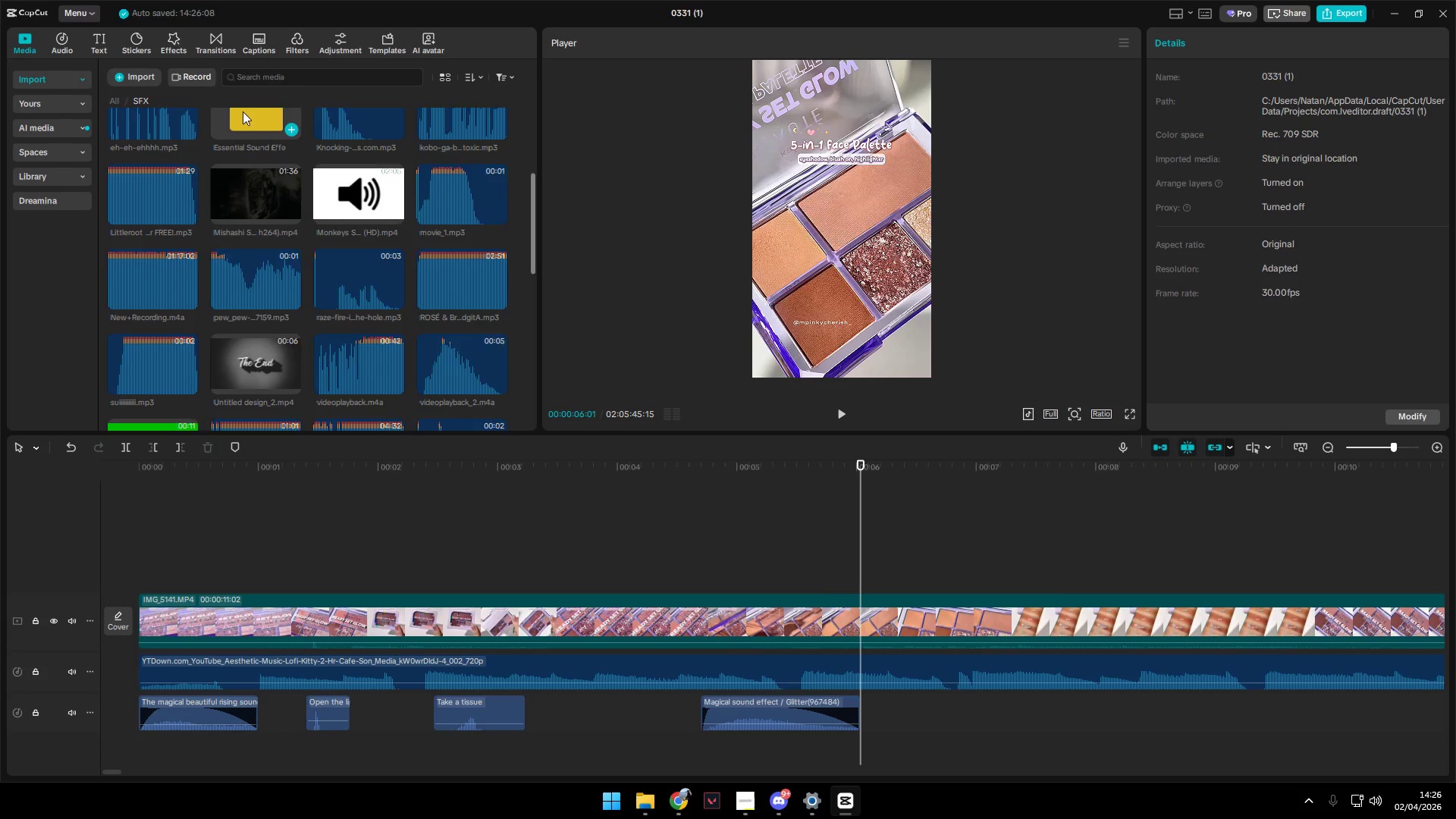 
scroll: coordinate [307, 237], scroll_direction: down, amount: 3.0
 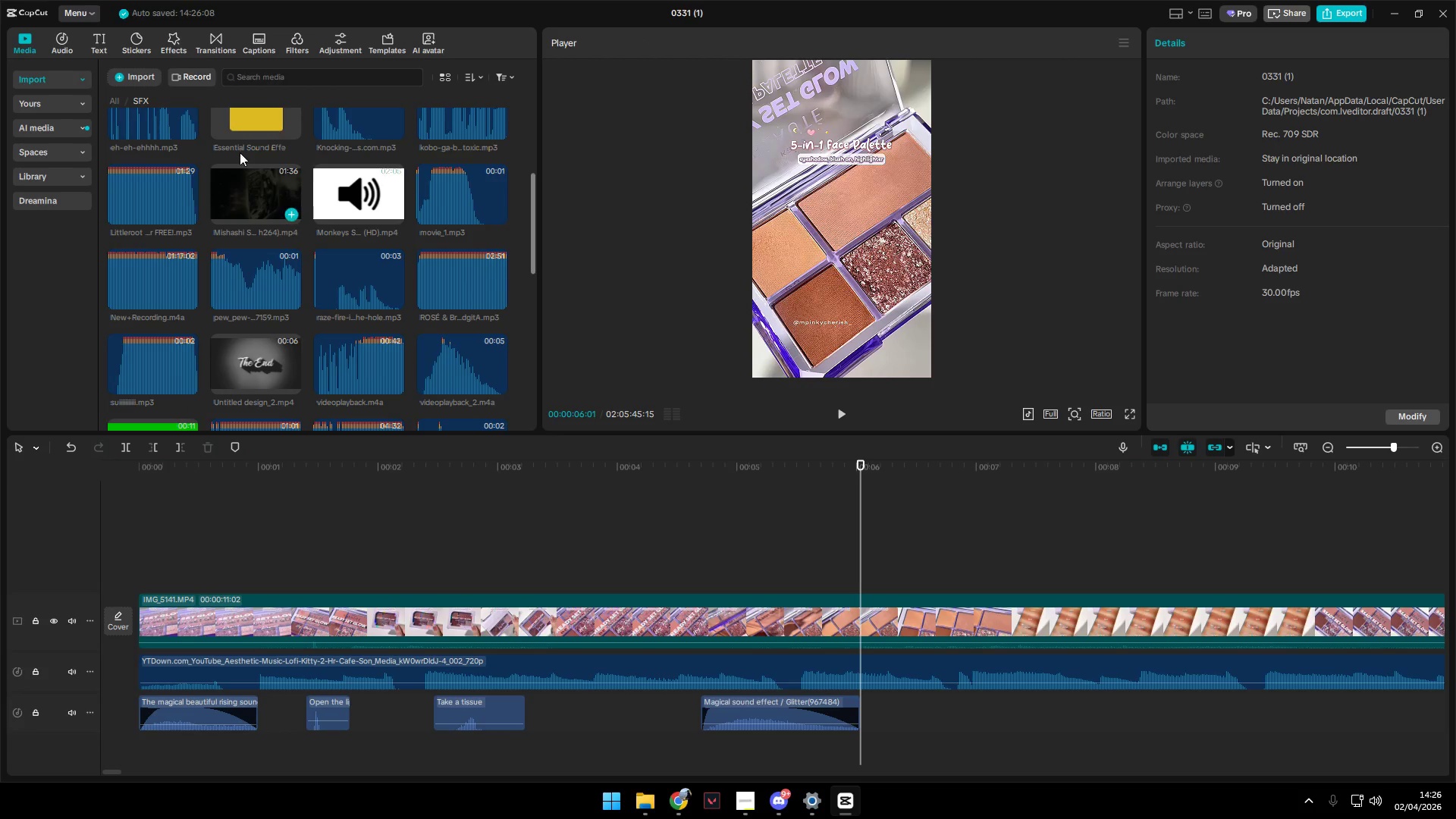 
double_click([243, 111])
 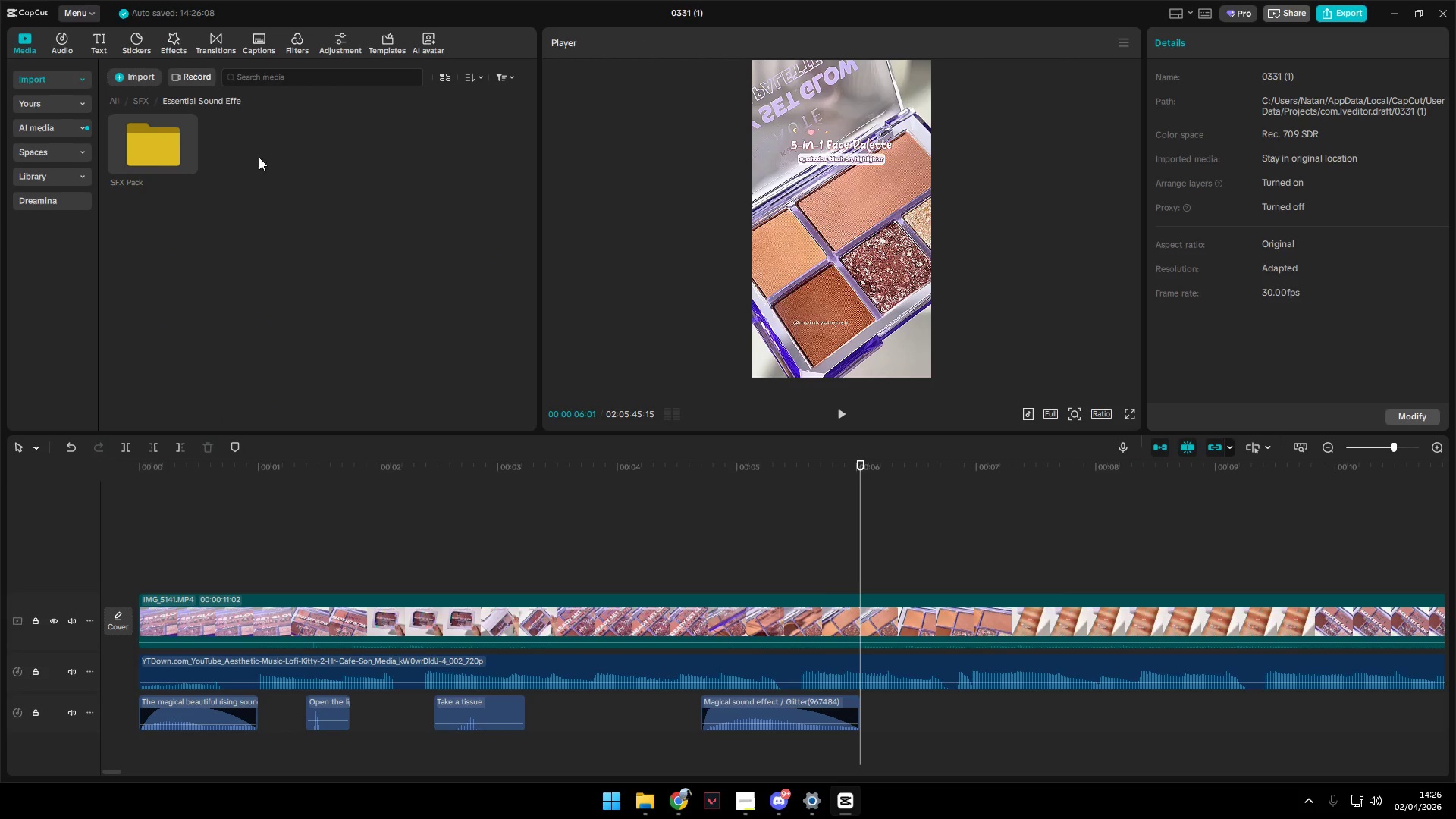 
triple_click([158, 140])
 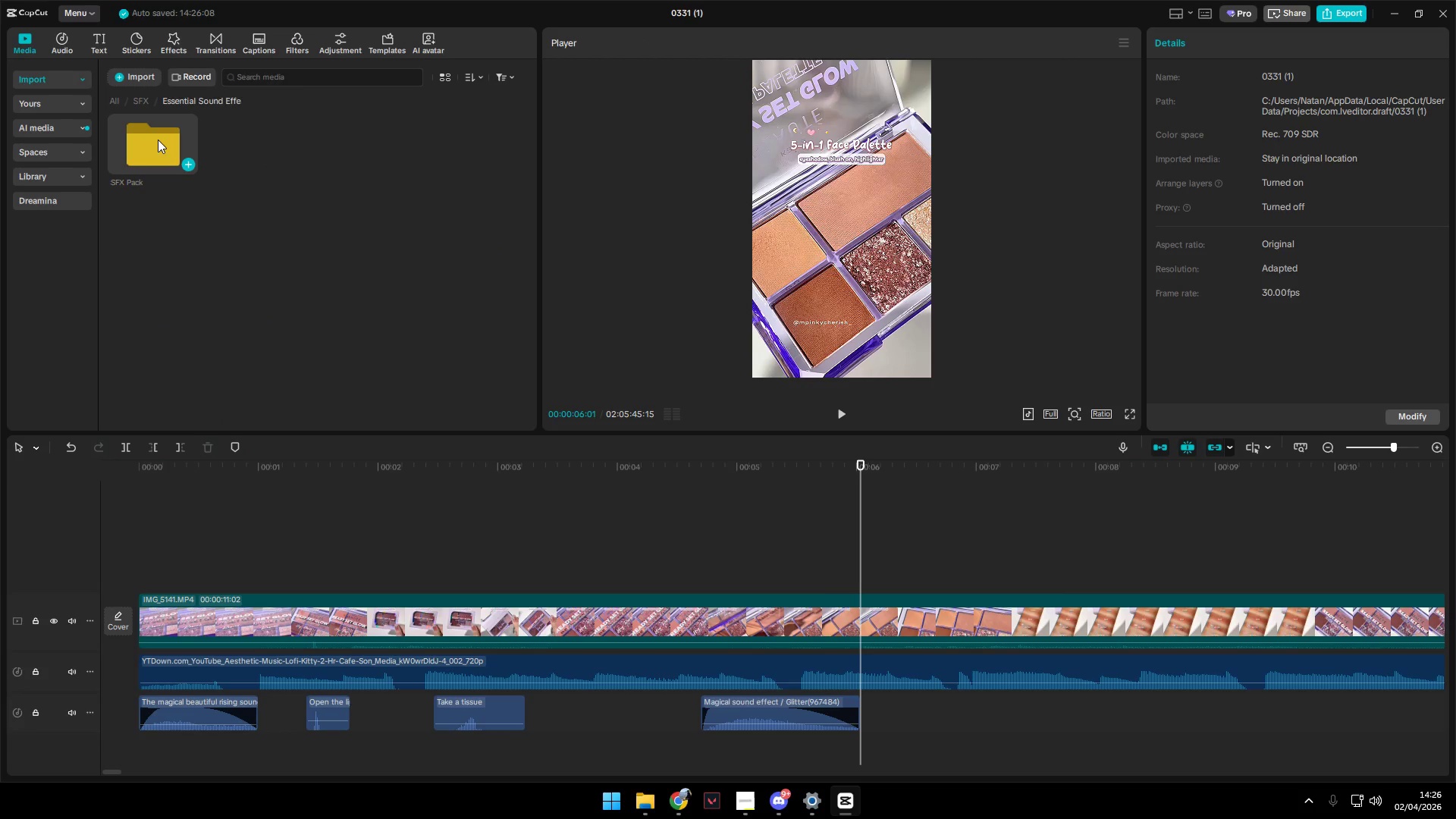 
triple_click([158, 140])
 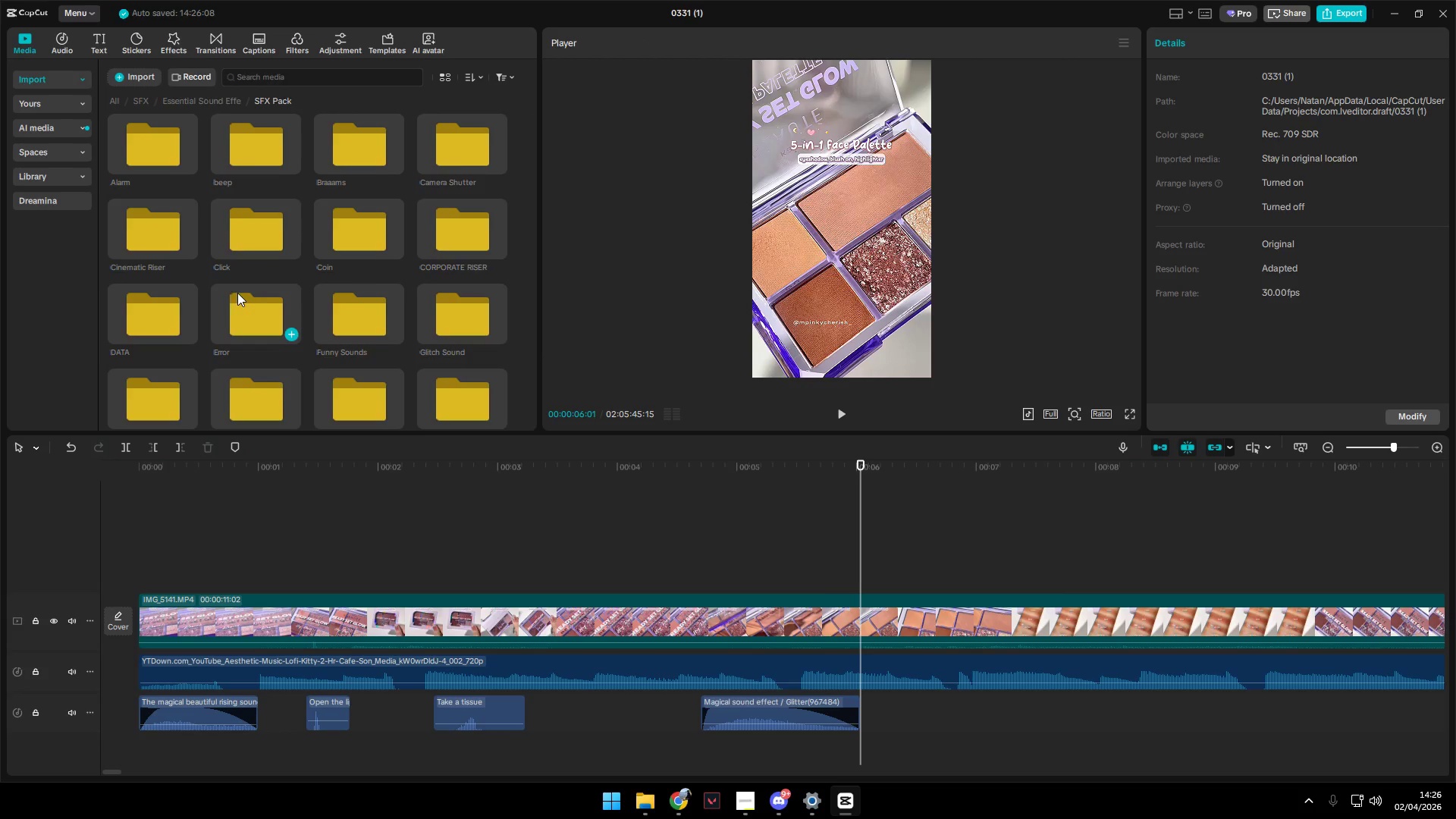 
scroll: coordinate [239, 293], scroll_direction: down, amount: 4.0
 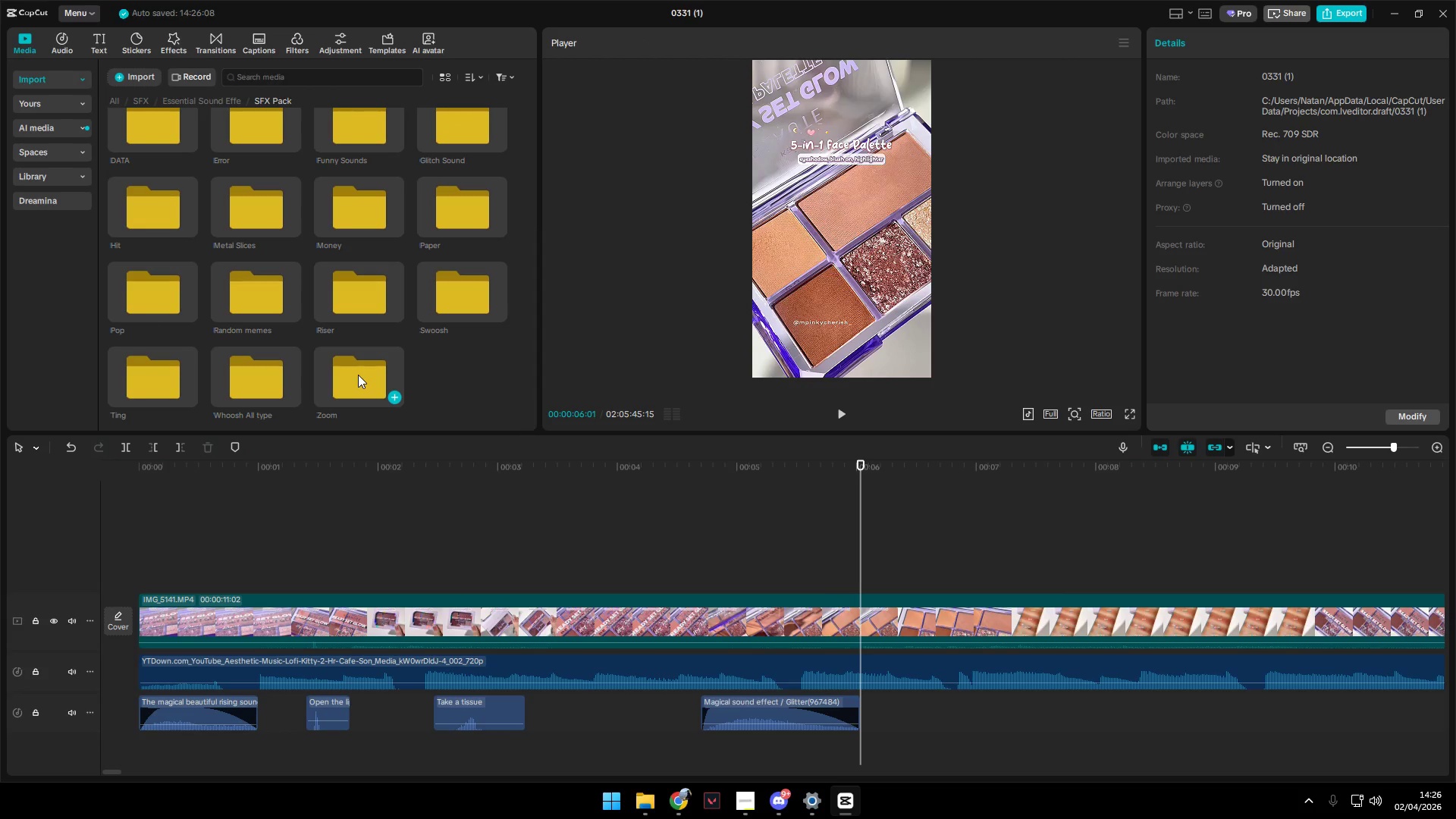 
double_click([279, 388])
 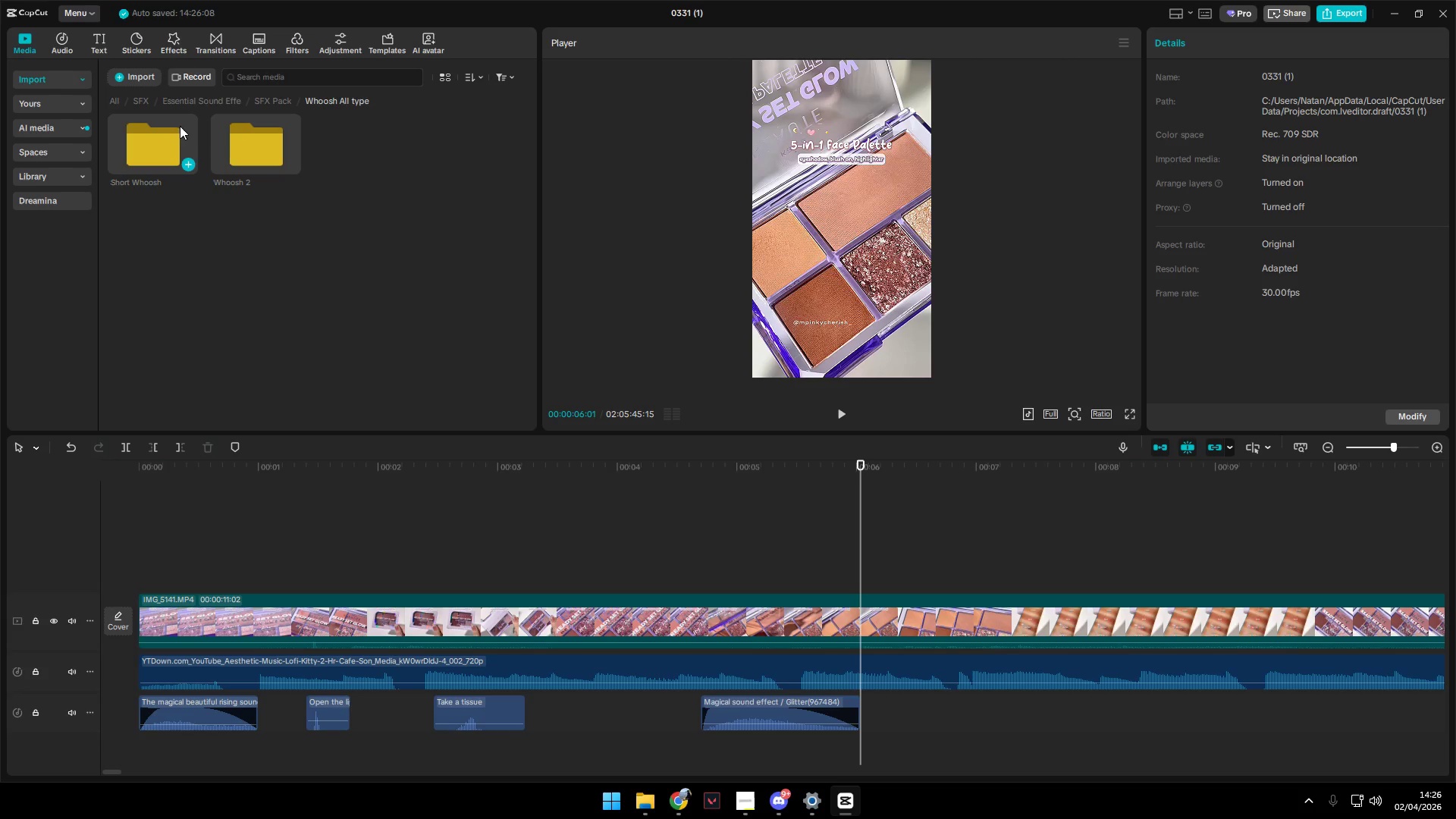 
double_click([257, 145])
 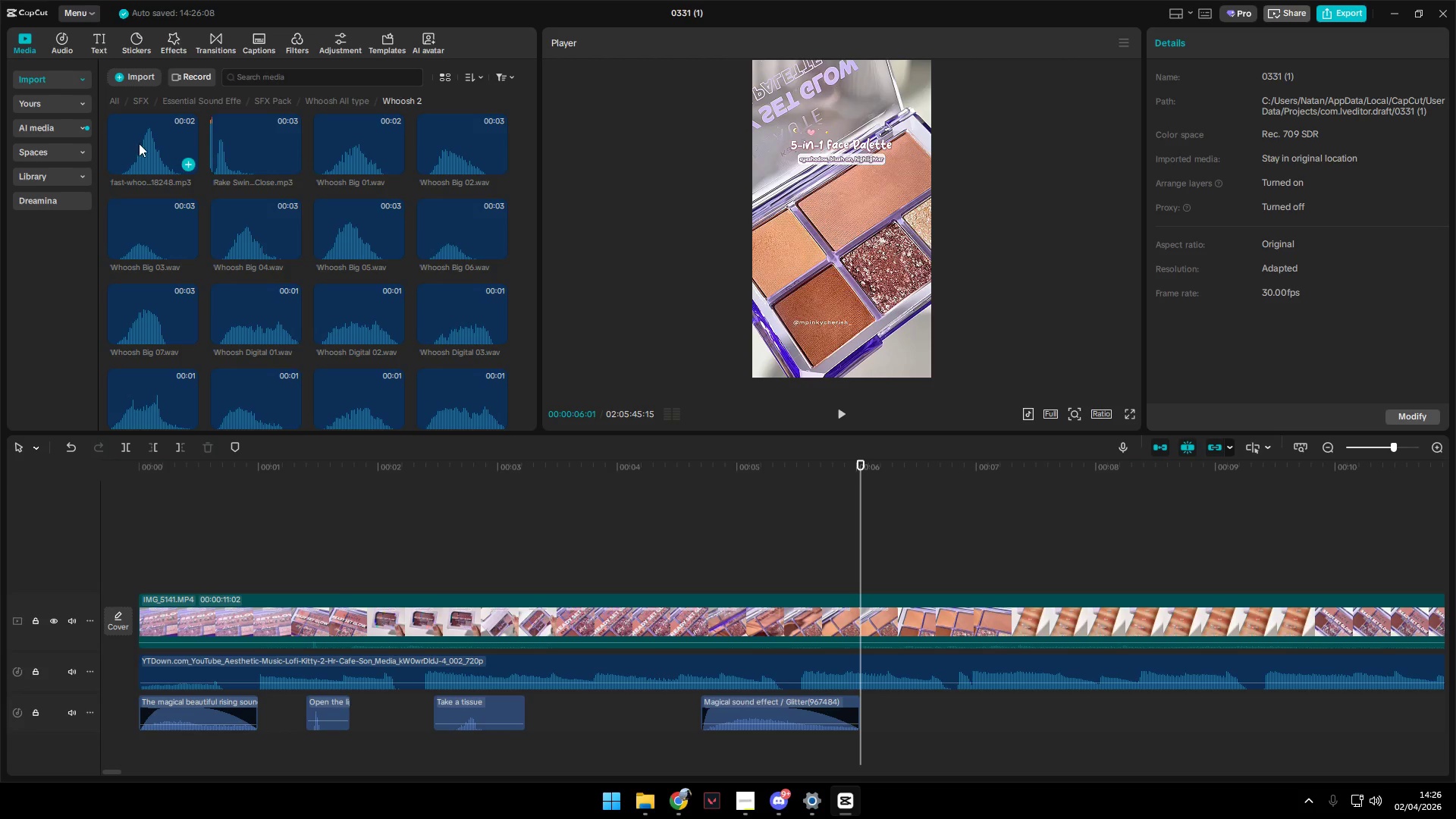 
left_click([137, 143])
 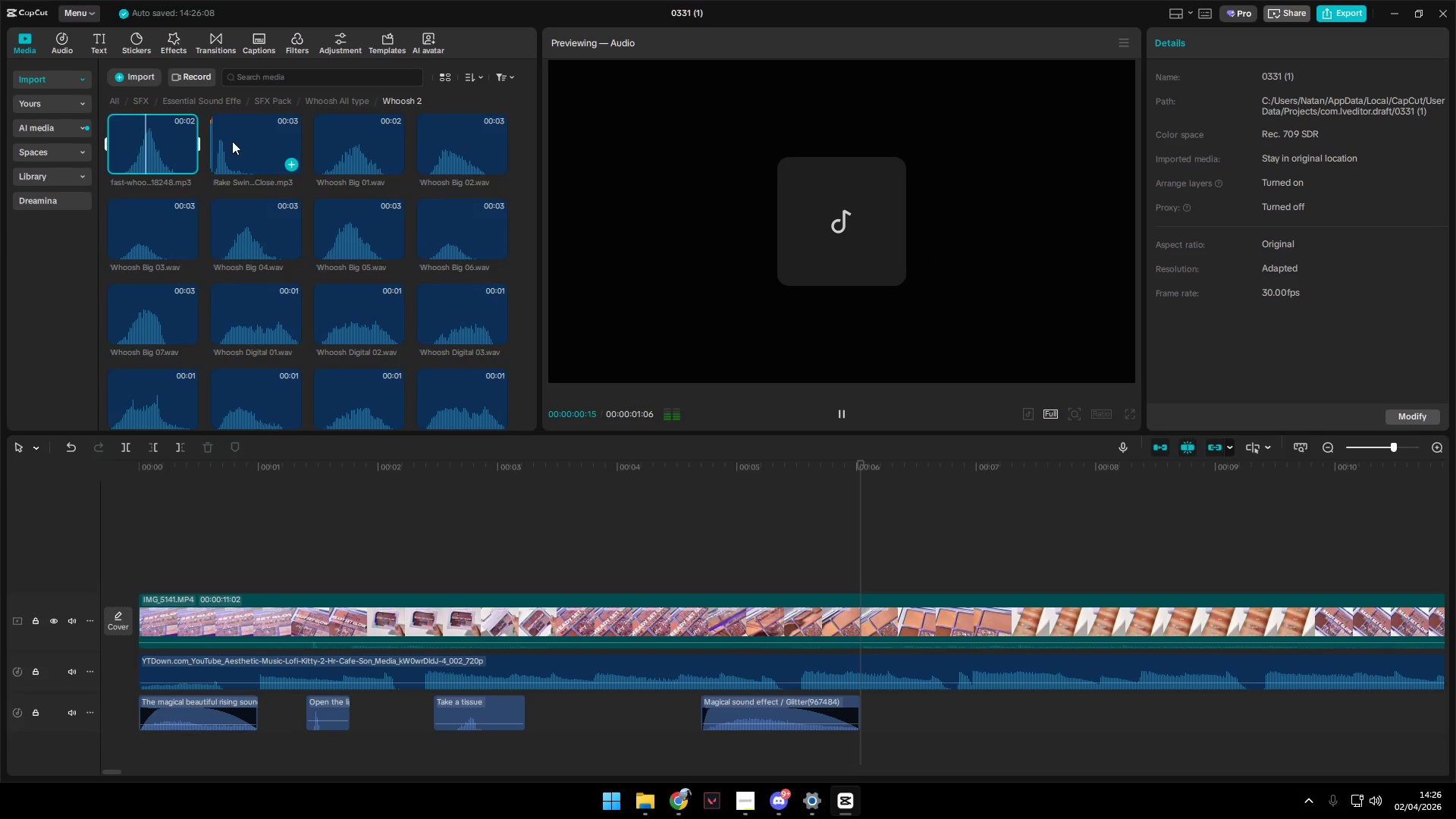 
left_click([240, 143])
 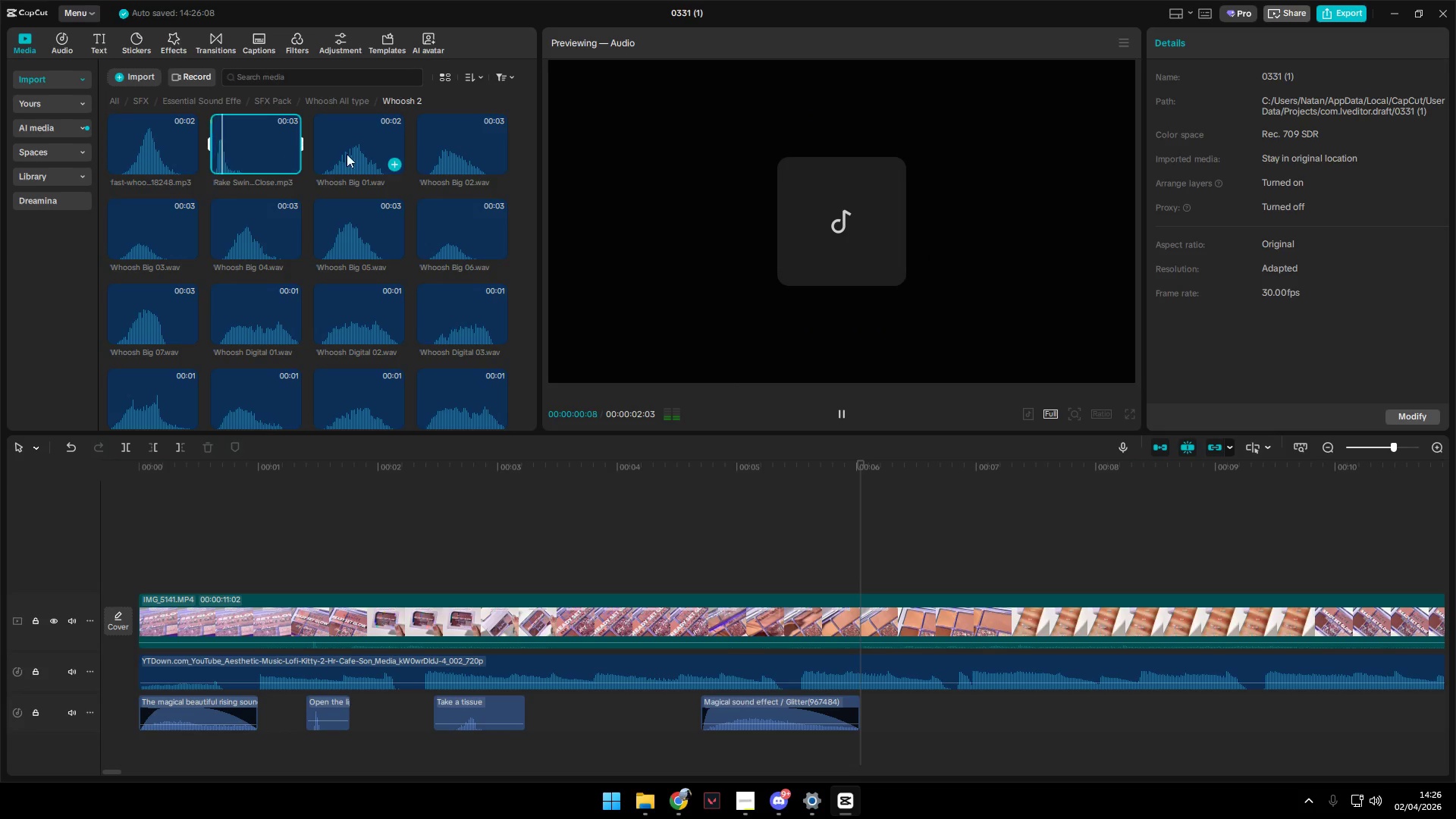 
left_click([368, 150])
 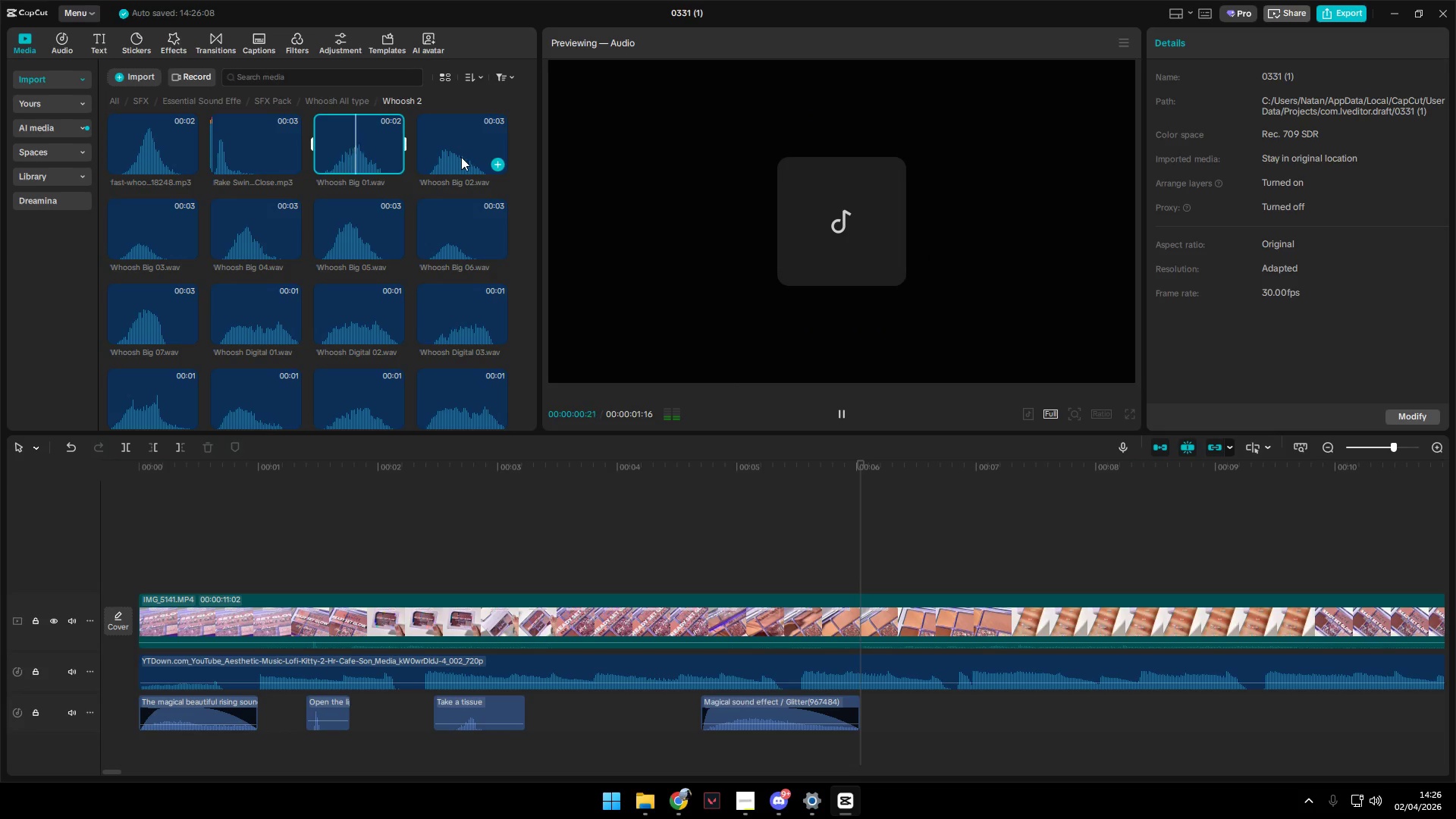 
left_click([464, 157])
 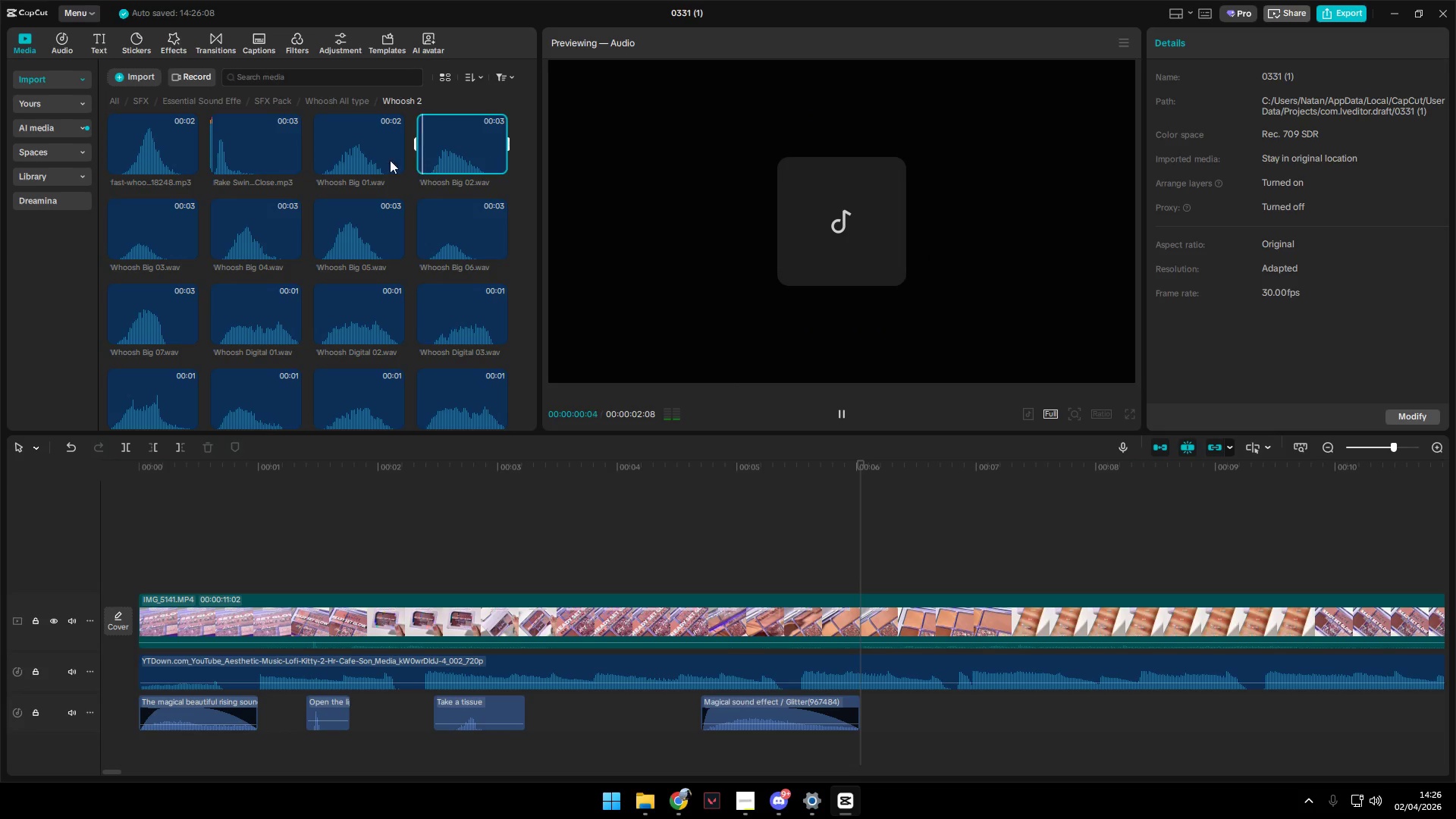 
left_click([266, 149])
 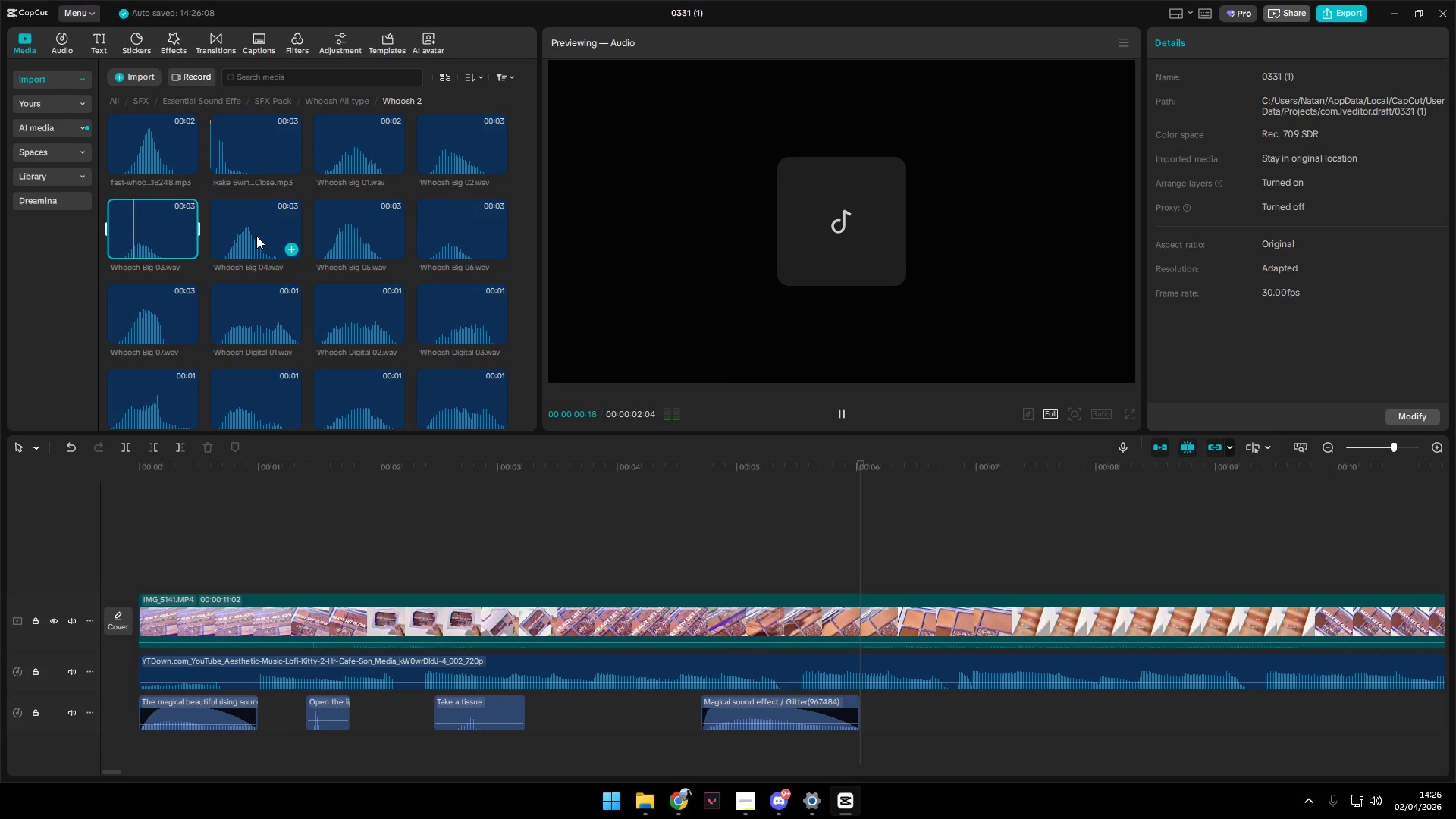 
left_click([256, 236])
 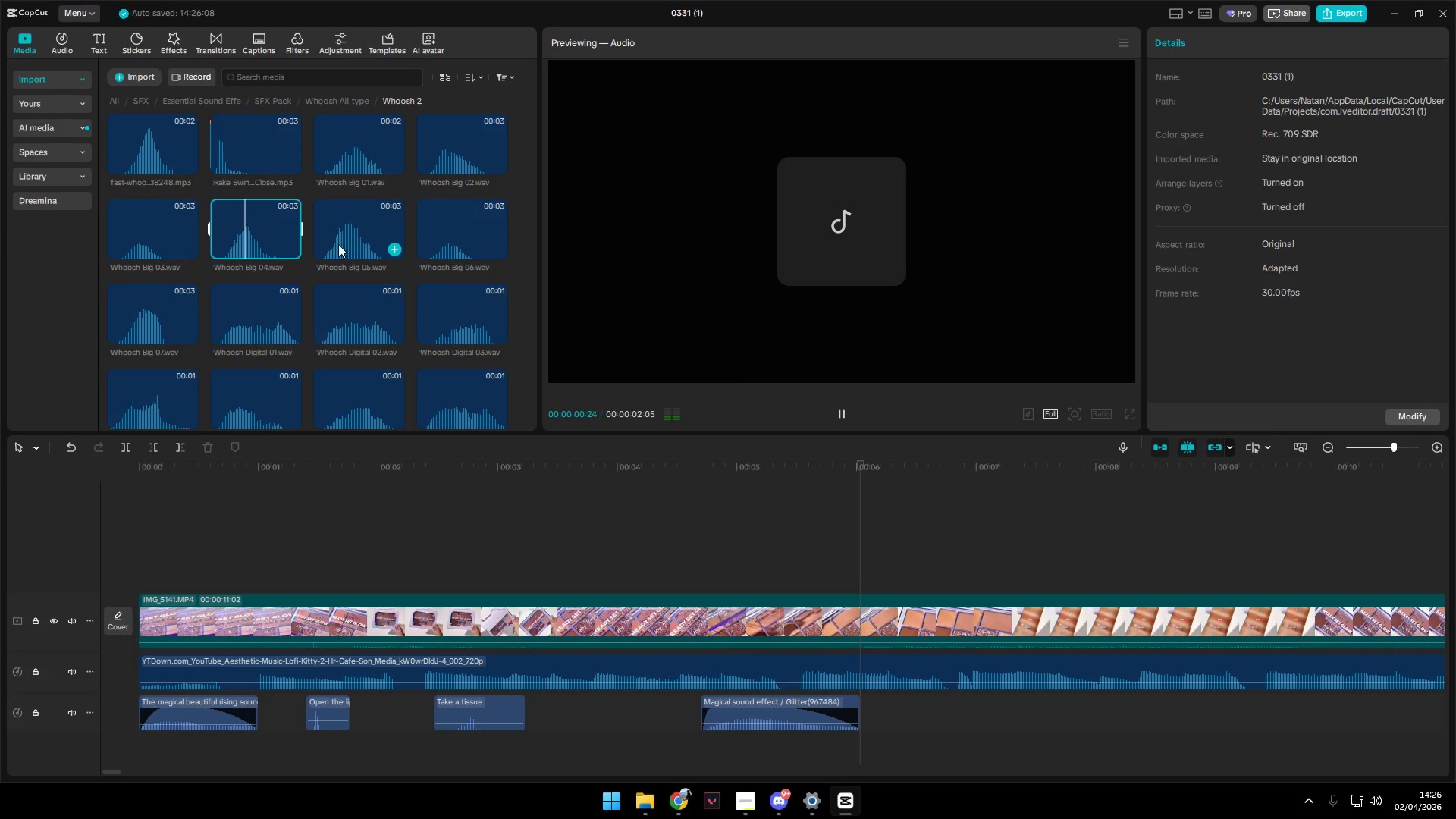 
left_click_drag(start_coordinate=[169, 239], to_coordinate=[886, 723])
 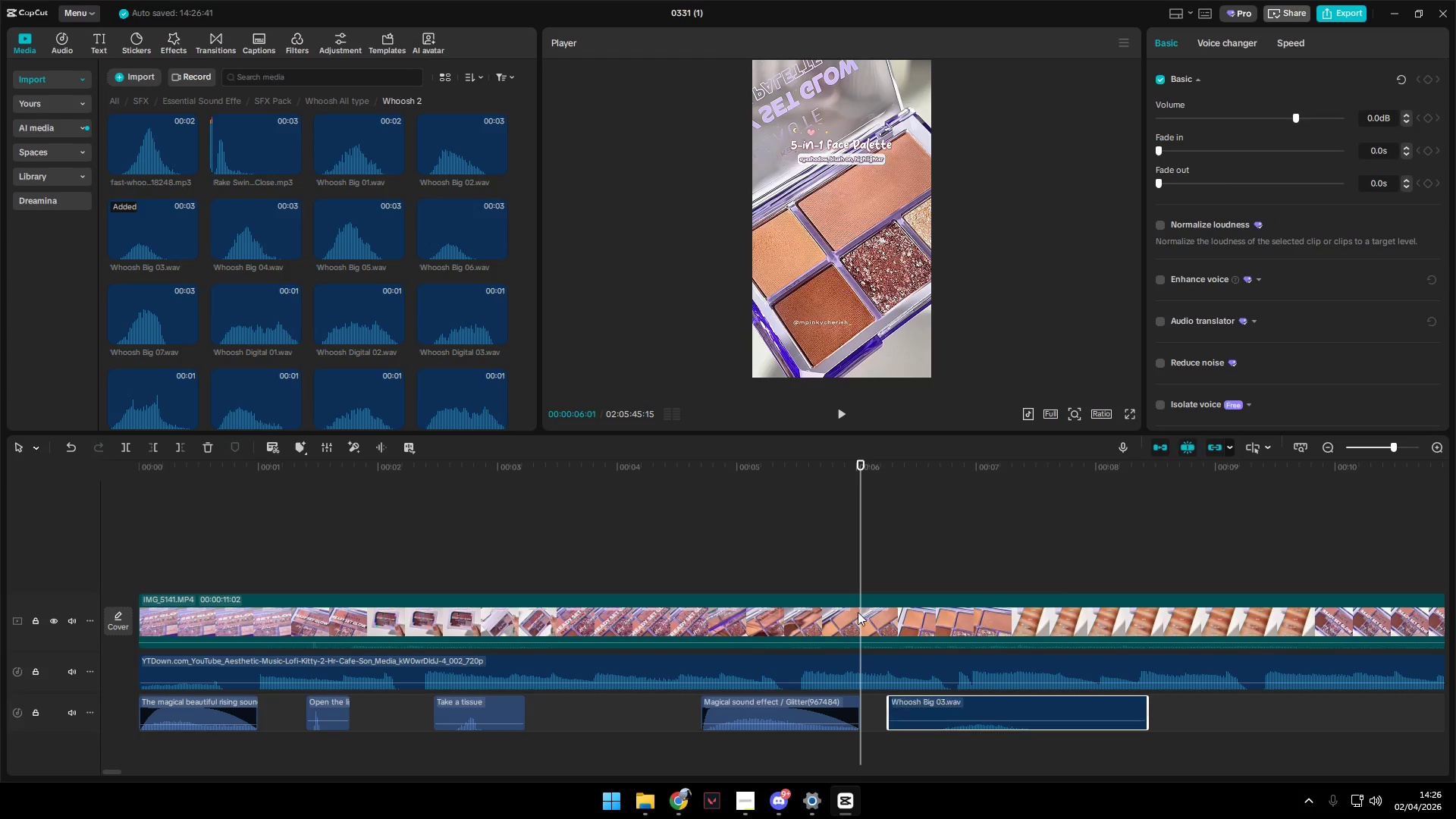 
left_click([862, 563])
 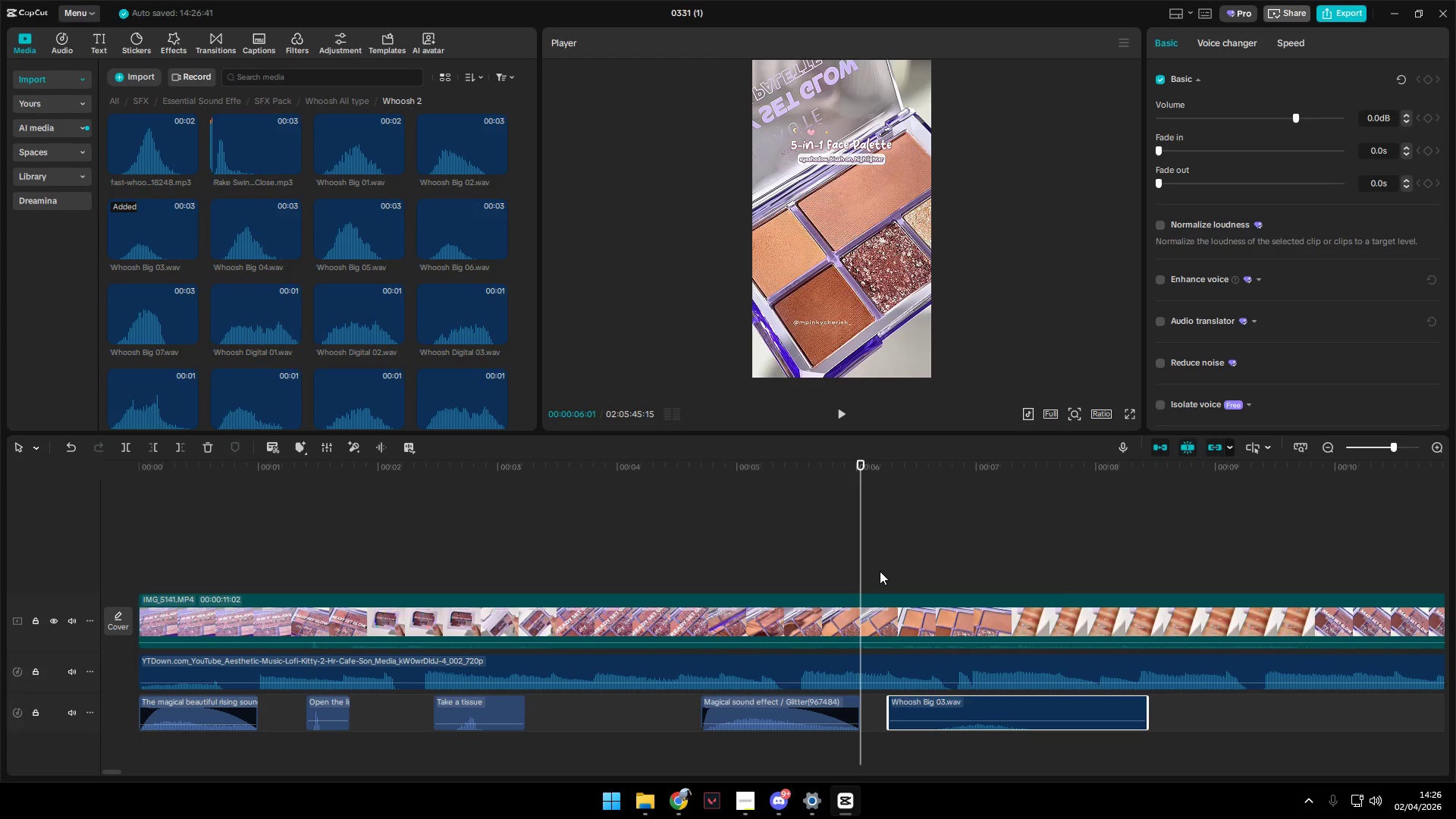 
key(Space)
 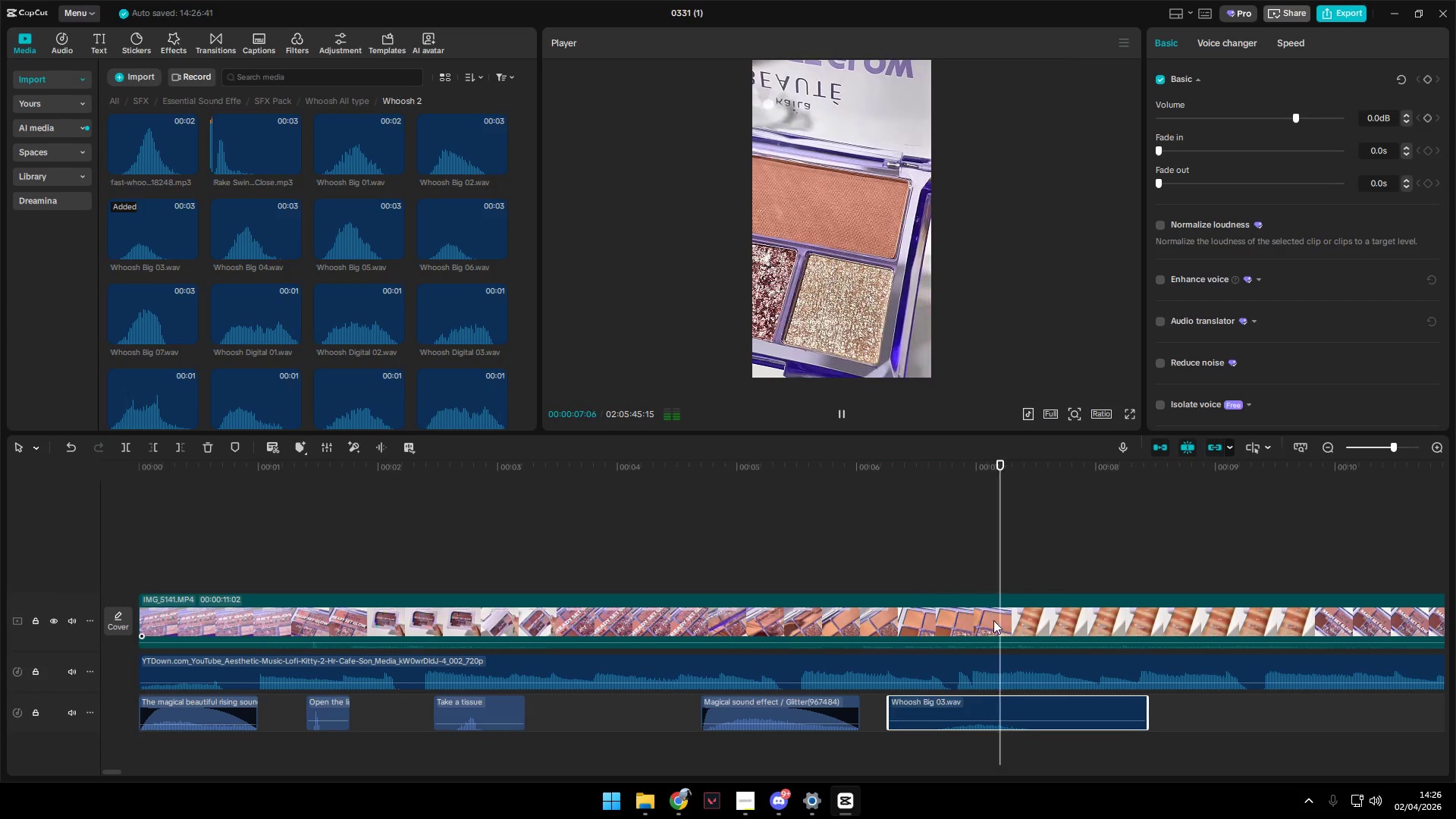 
key(Space)
 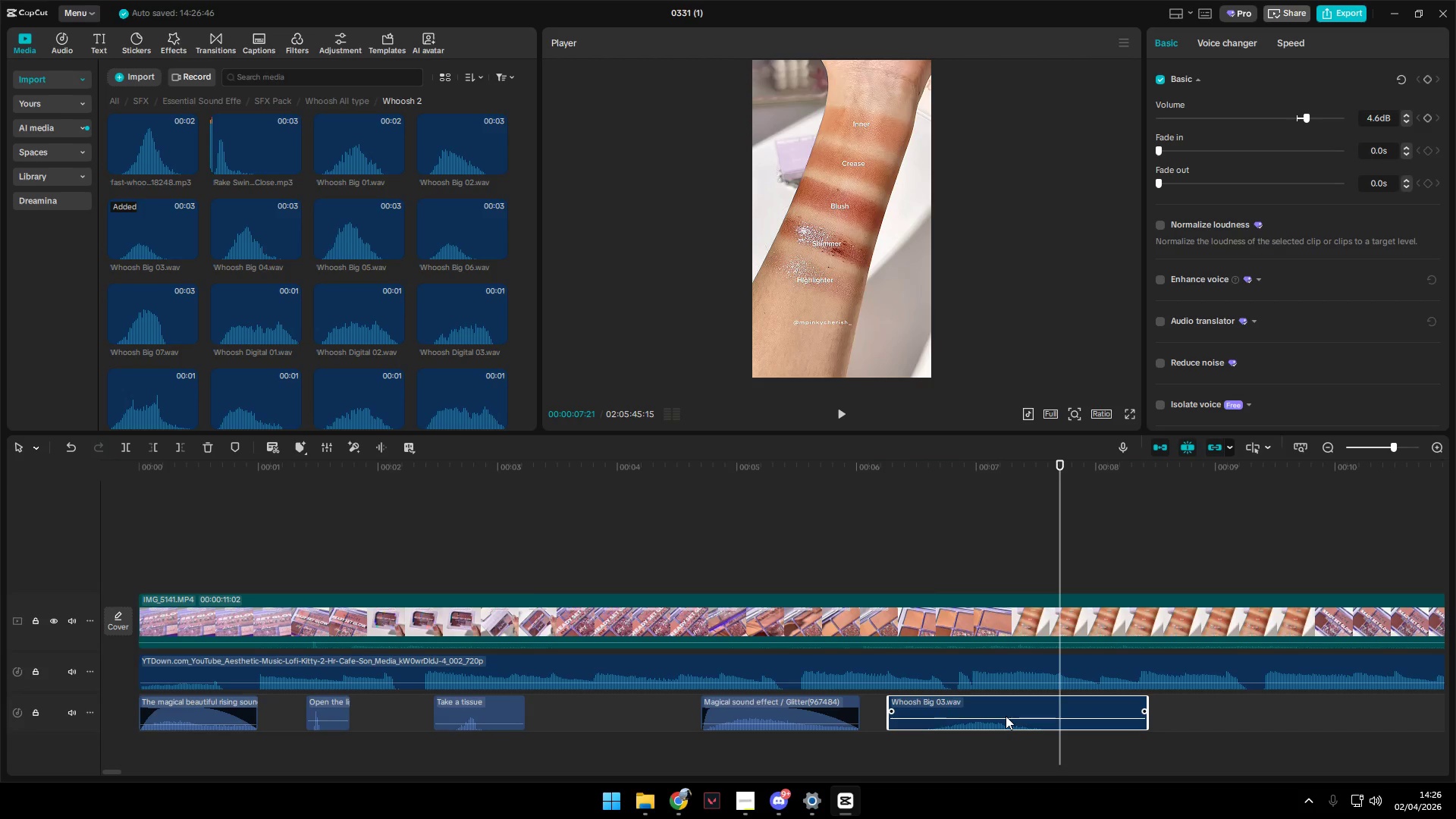 
hold_key(key=ControlLeft, duration=0.36)
 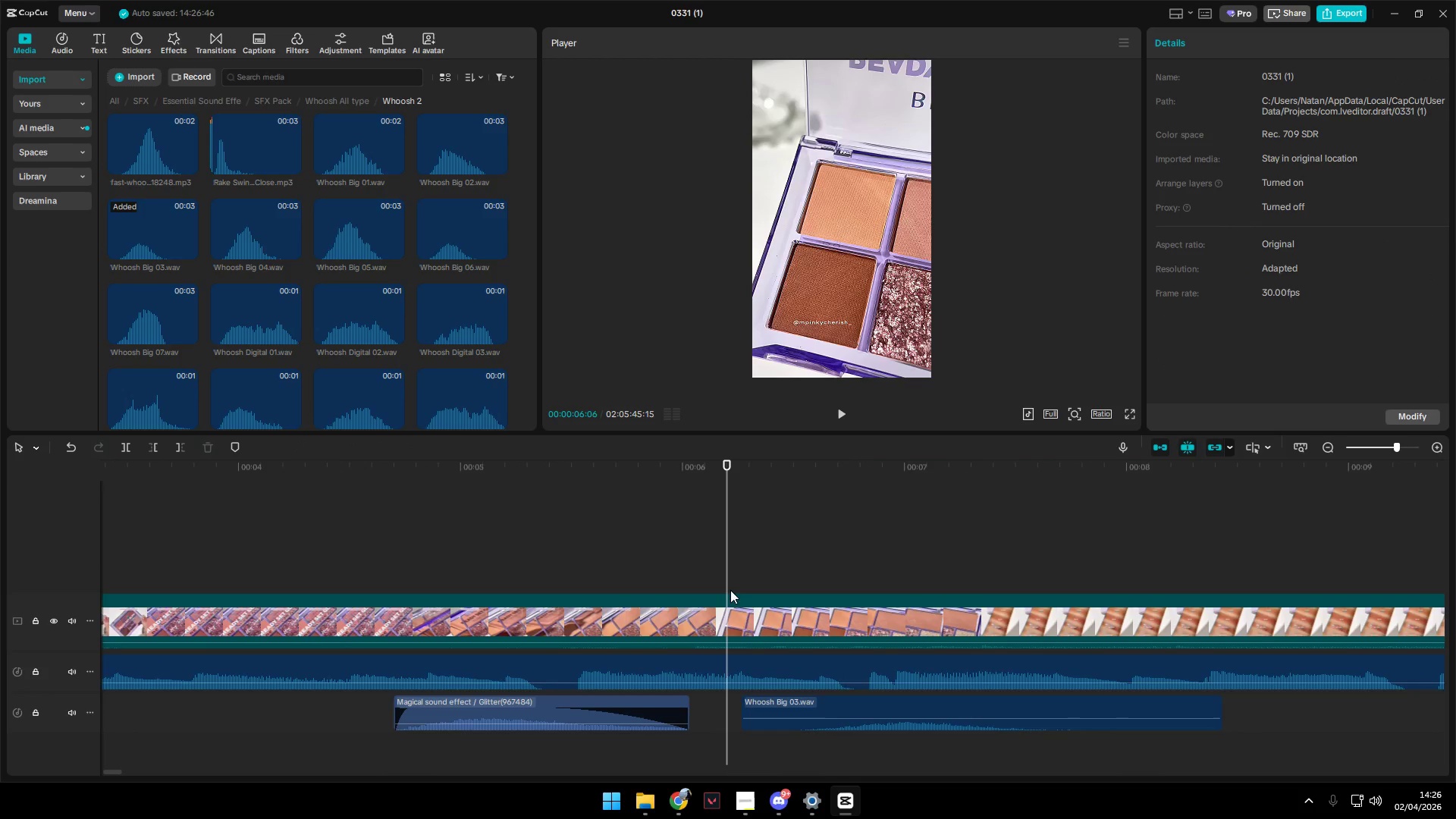 
left_click([725, 590])
 